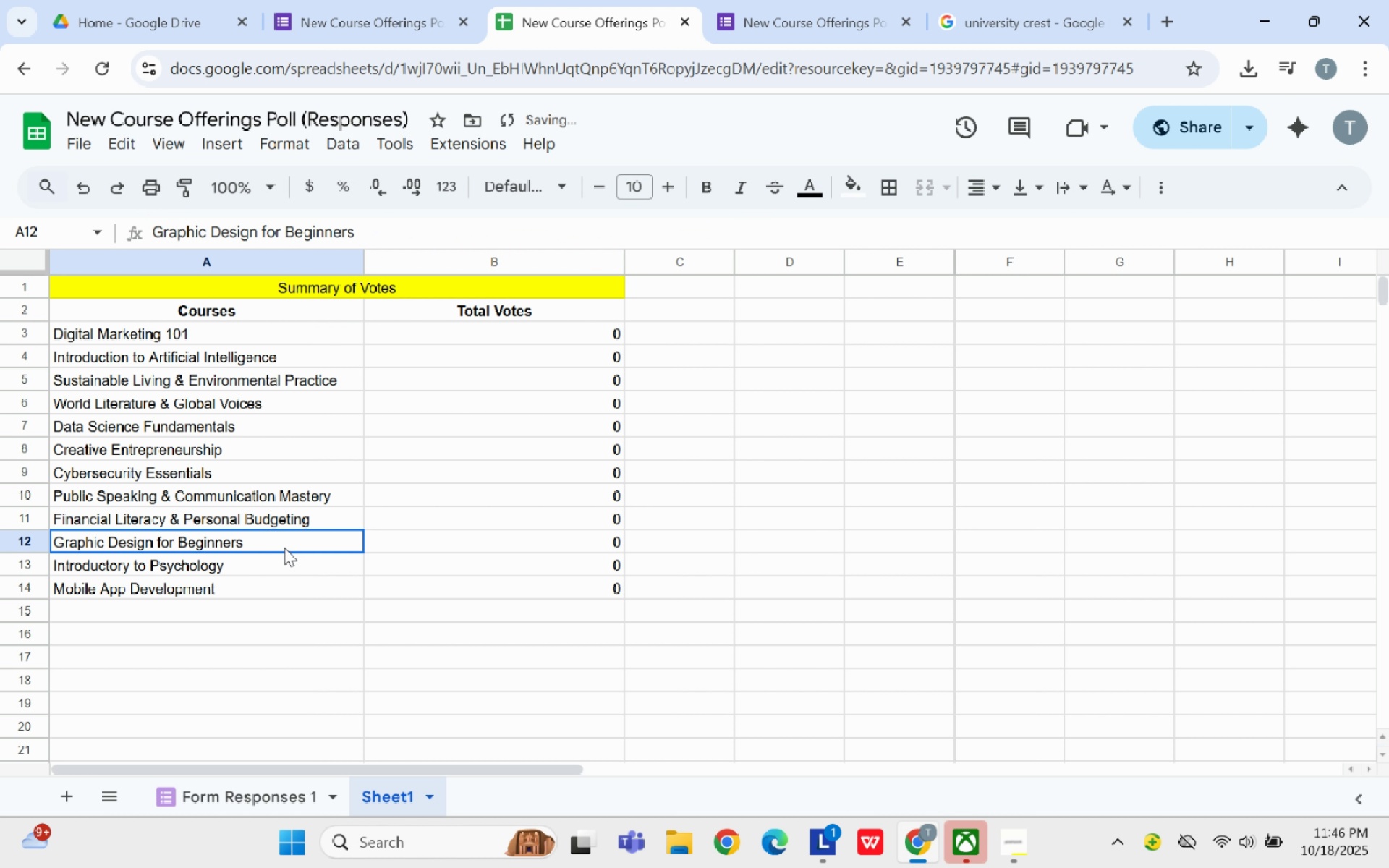 
left_click([284, 548])
 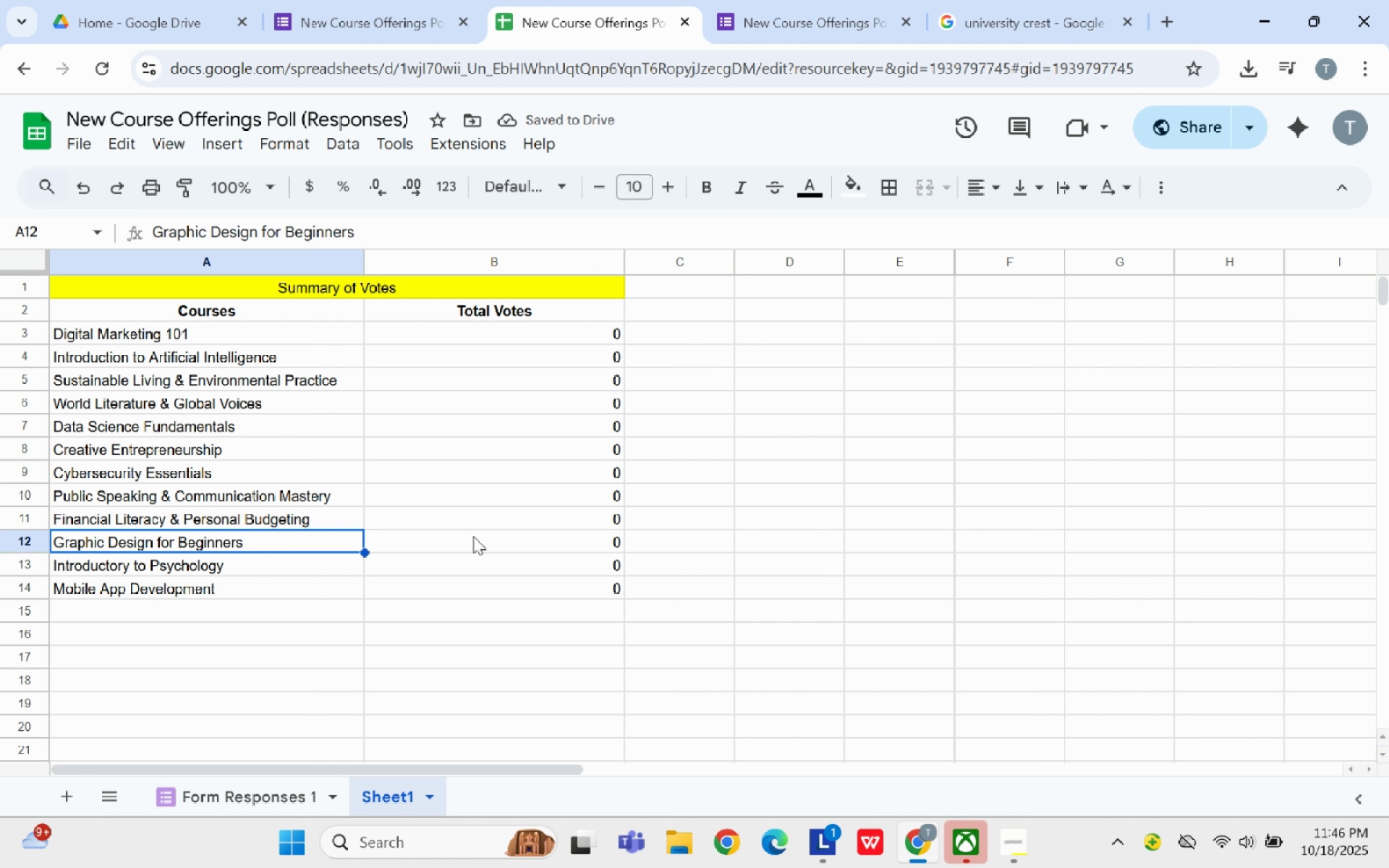 
key(Control+C)
 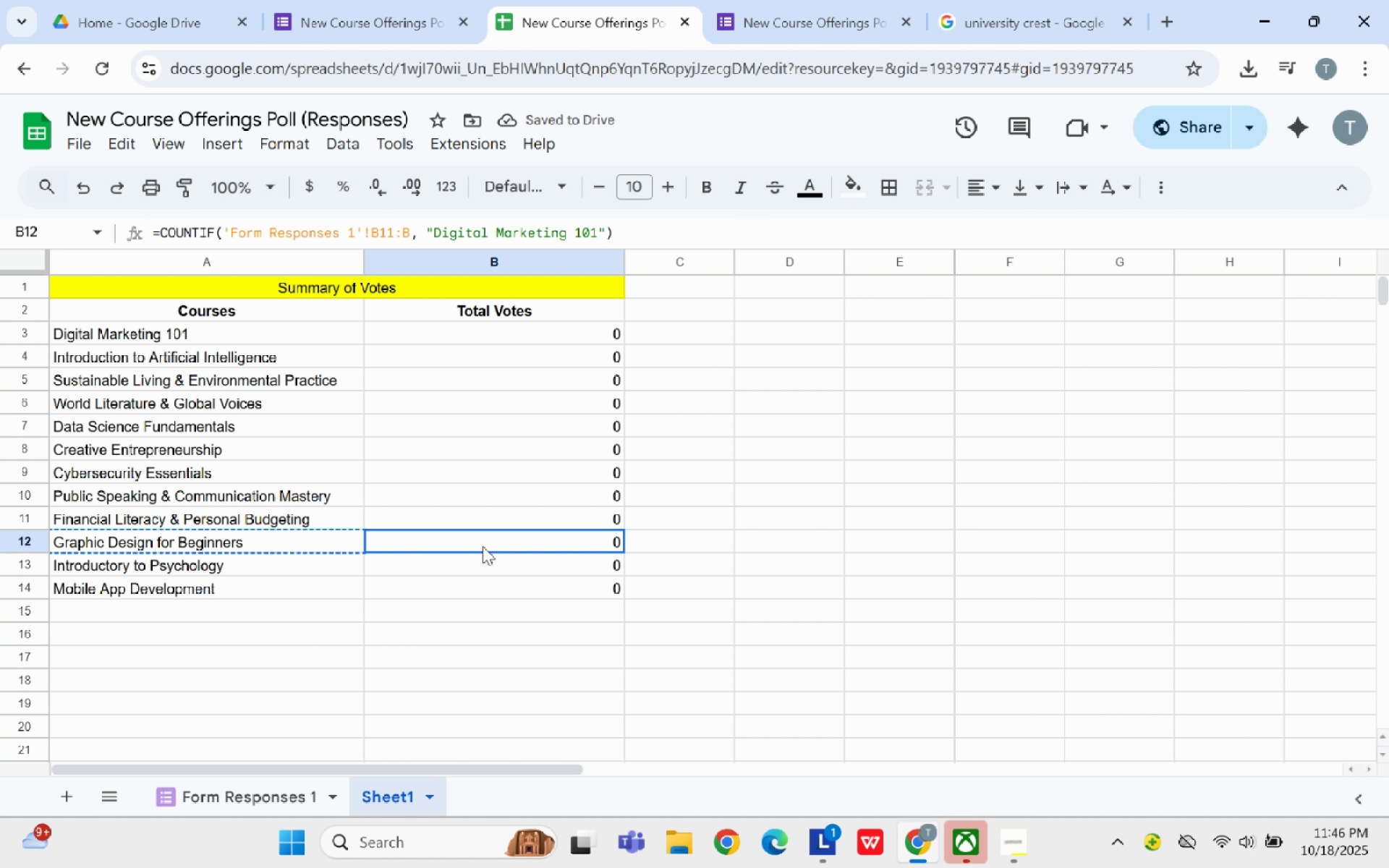 
left_click([483, 546])
 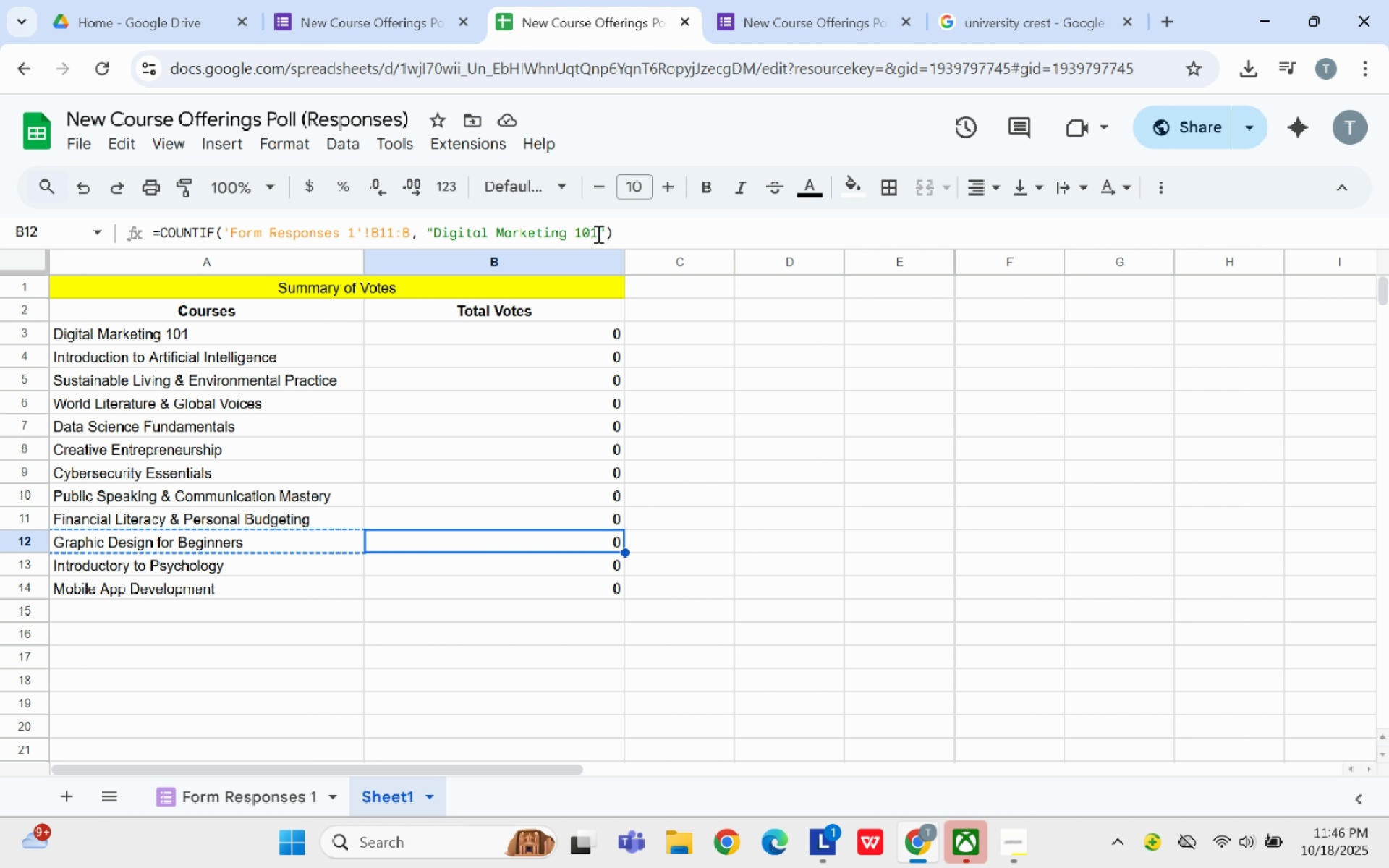 
left_click_drag(start_coordinate=[598, 231], to_coordinate=[434, 227])
 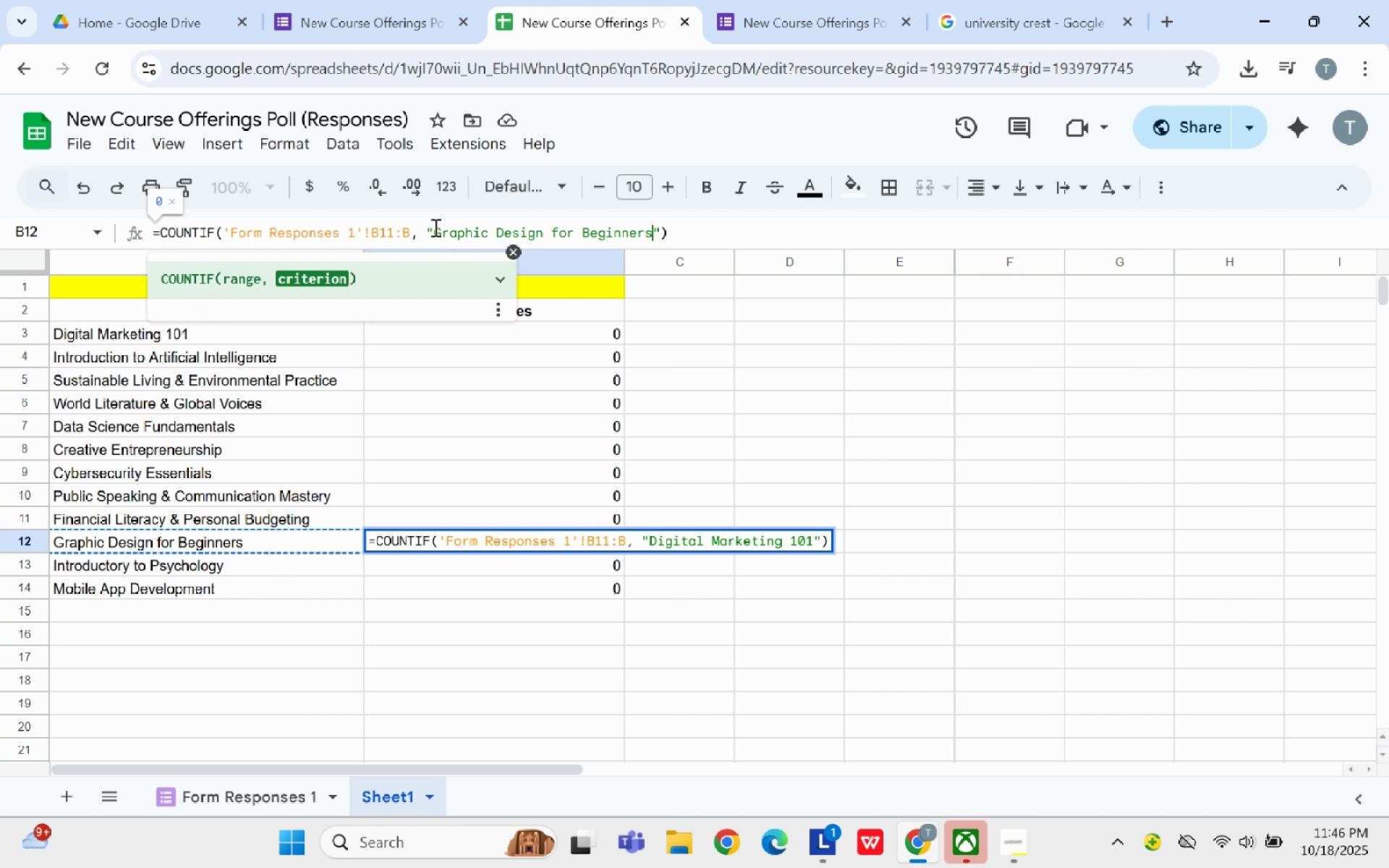 
key(Control+V)
 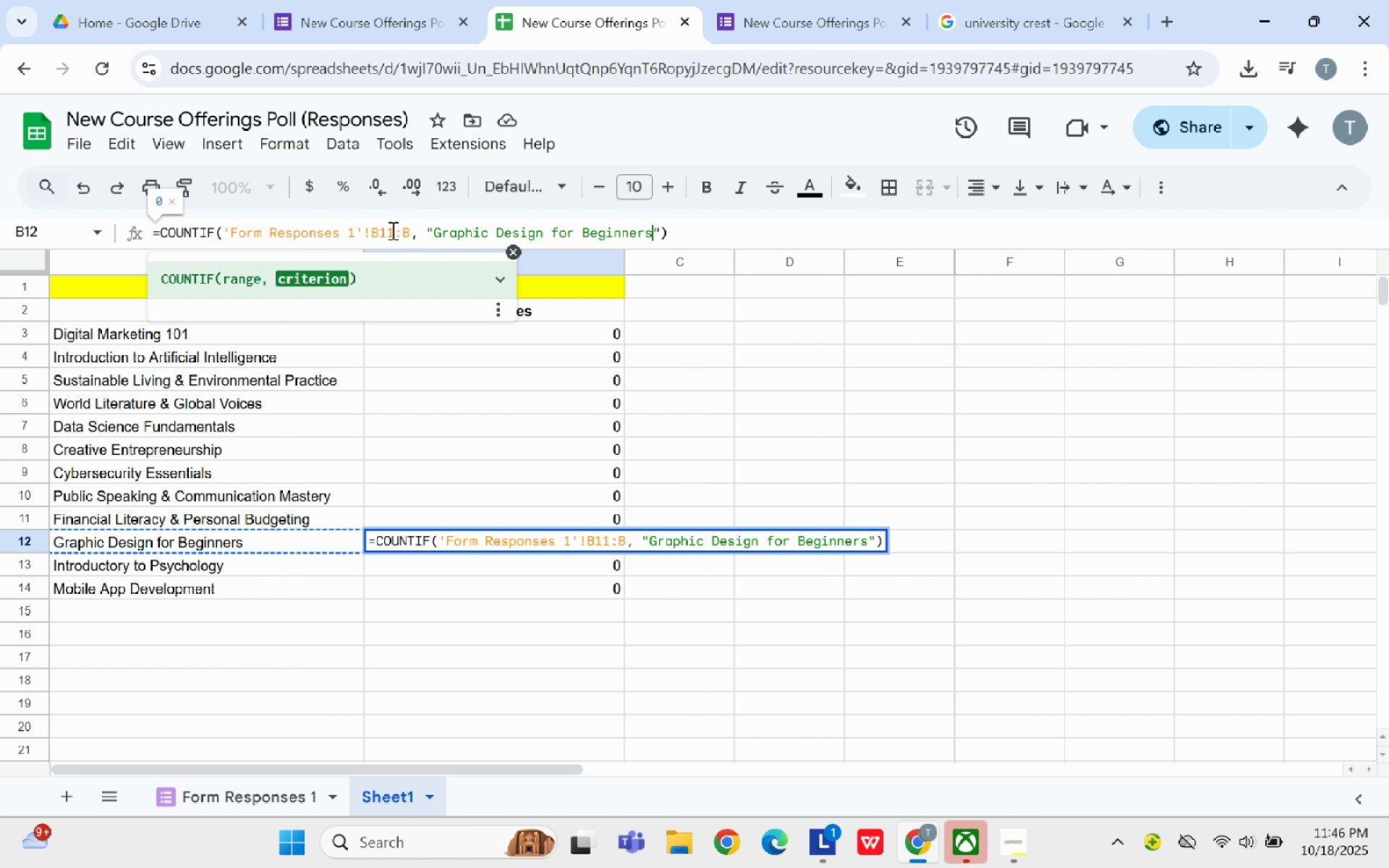 
left_click([391, 230])
 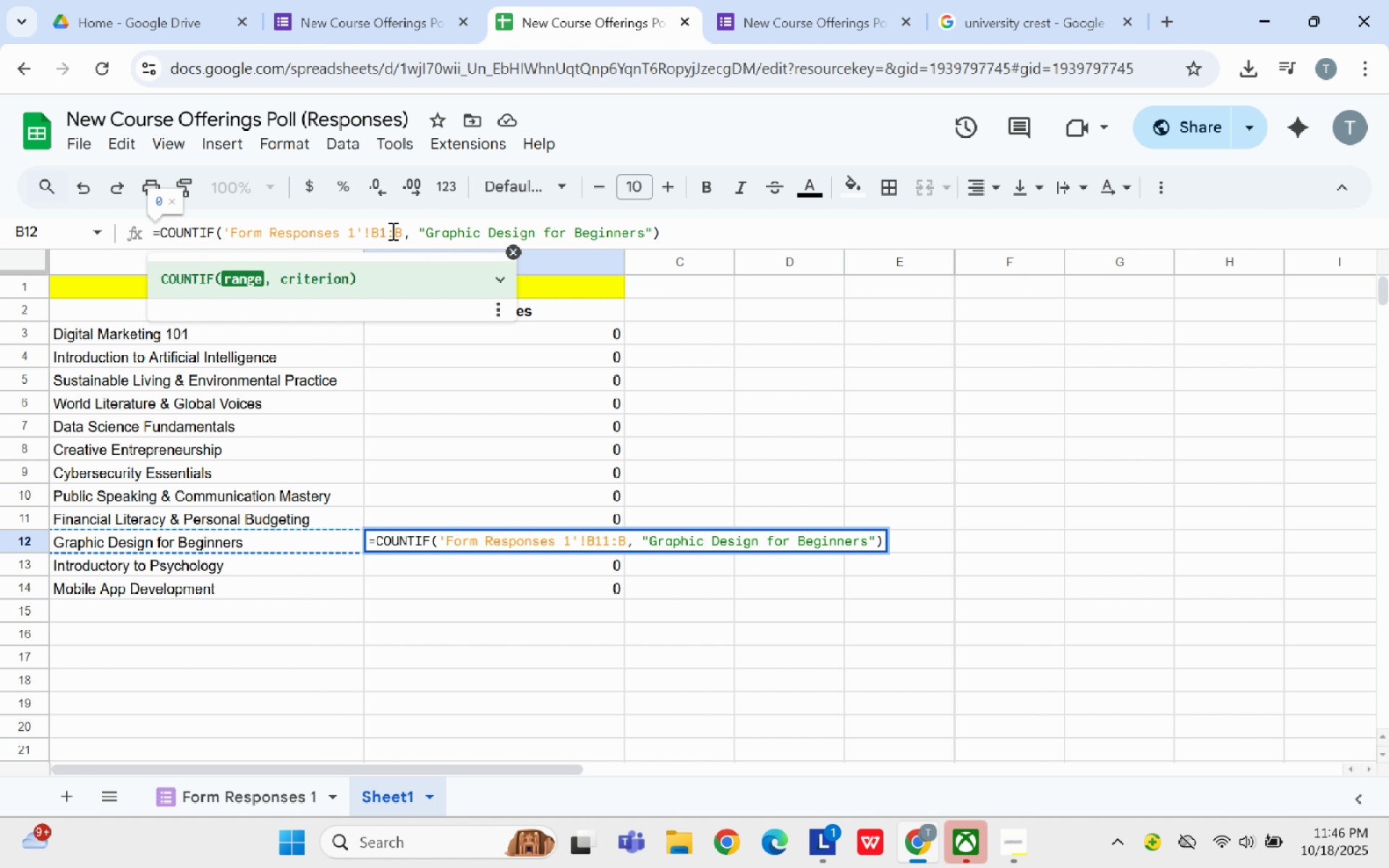 
key(Backspace)
 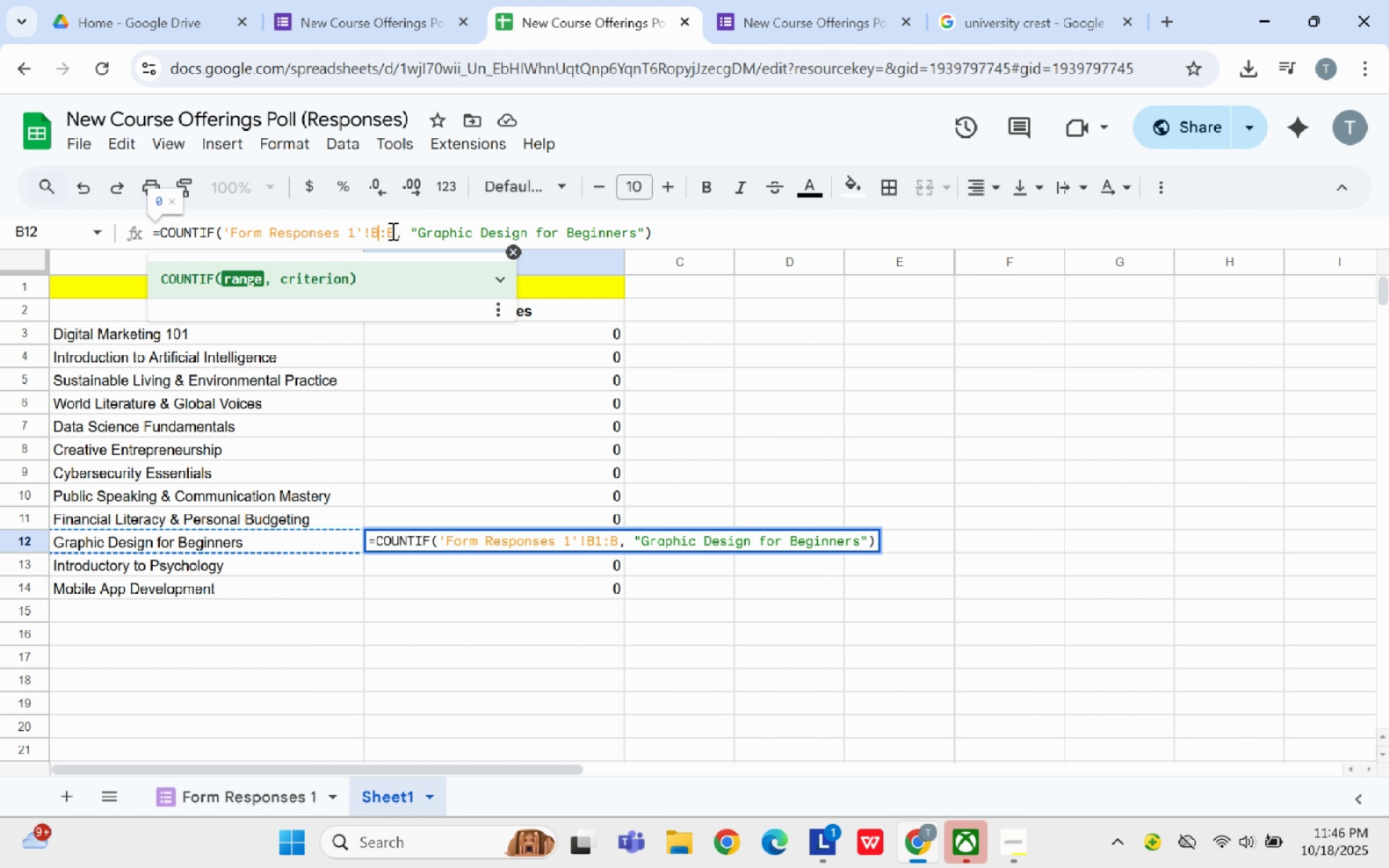 
key(Backspace)
 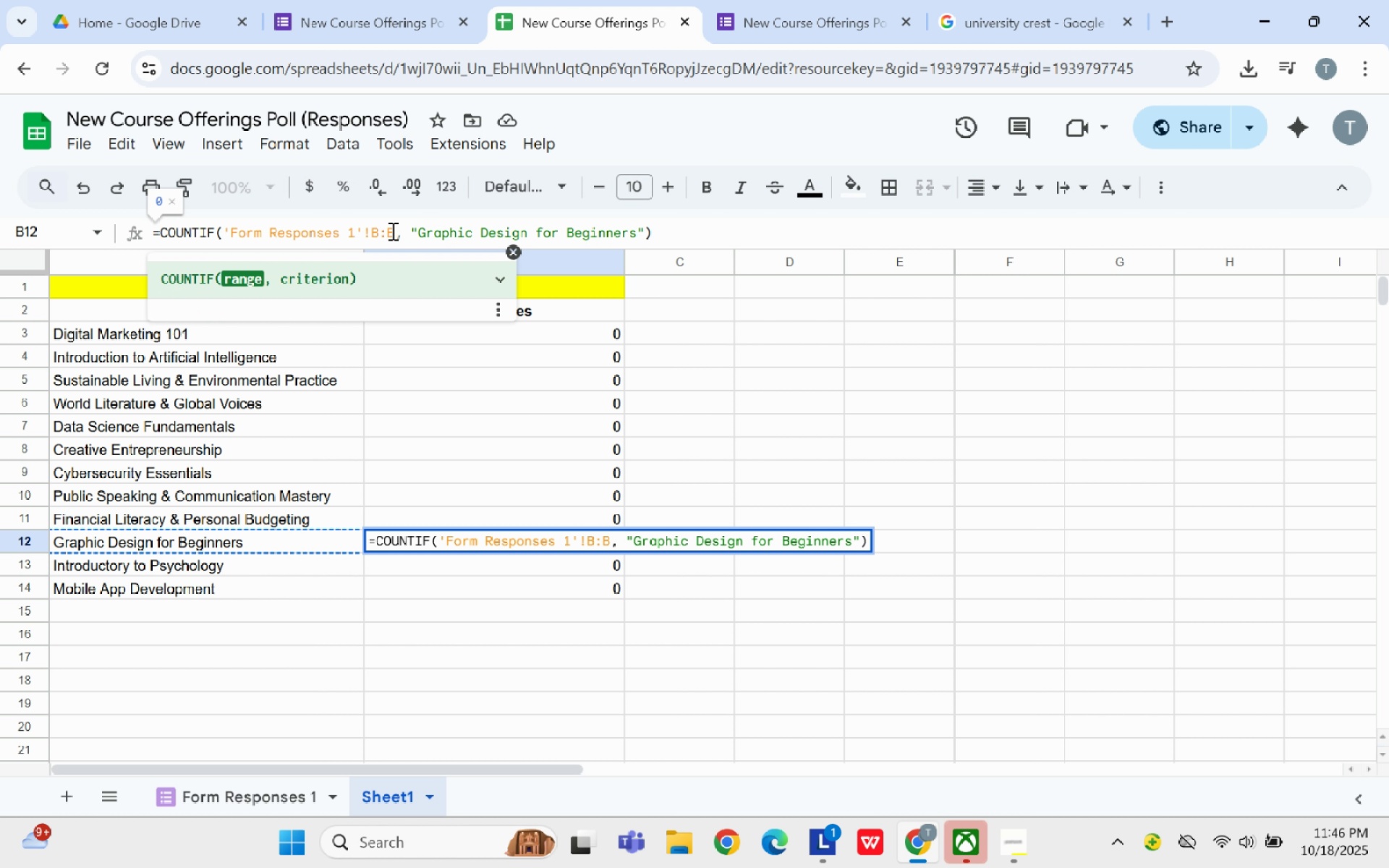 
key(2)
 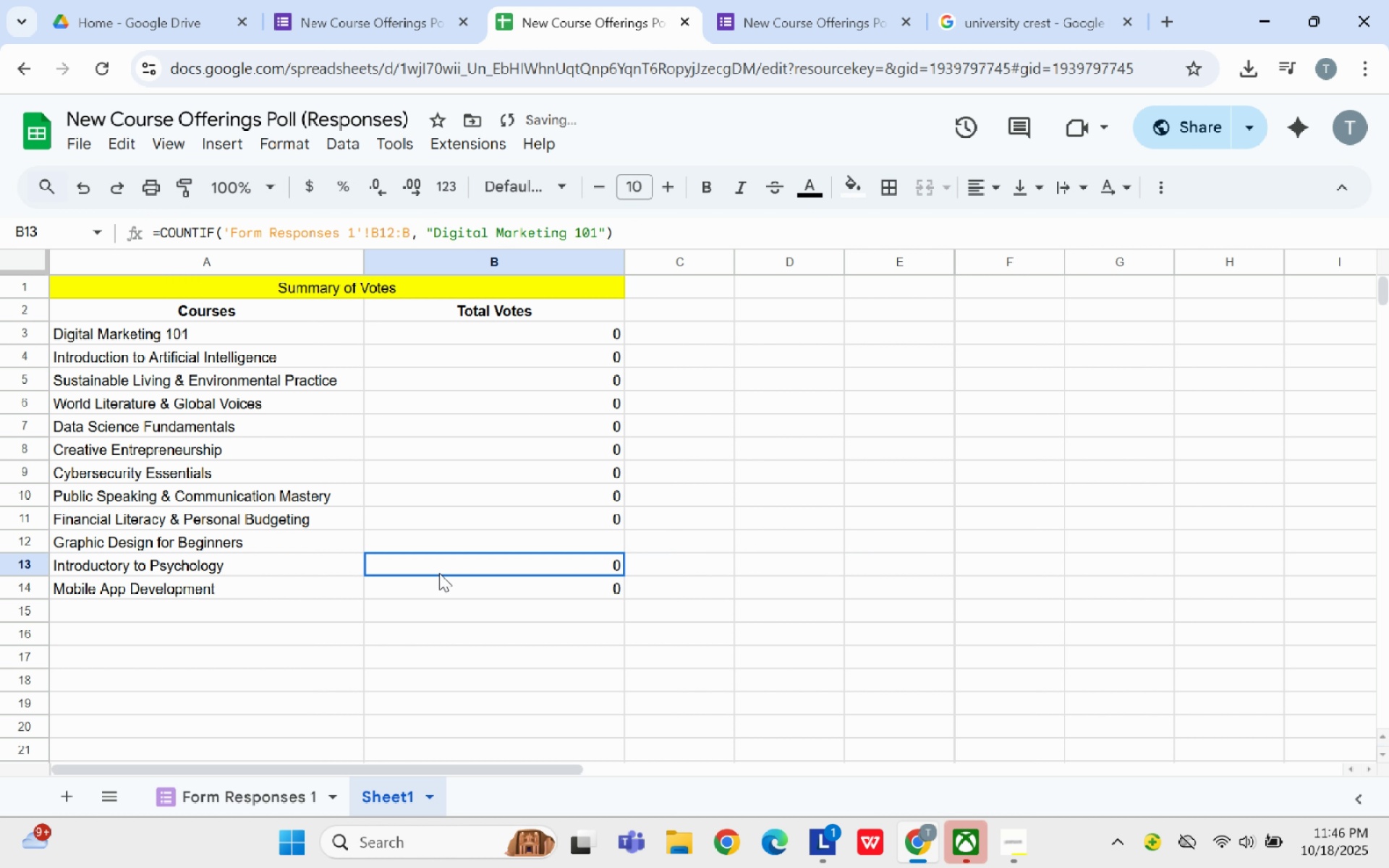 
left_click([439, 573])
 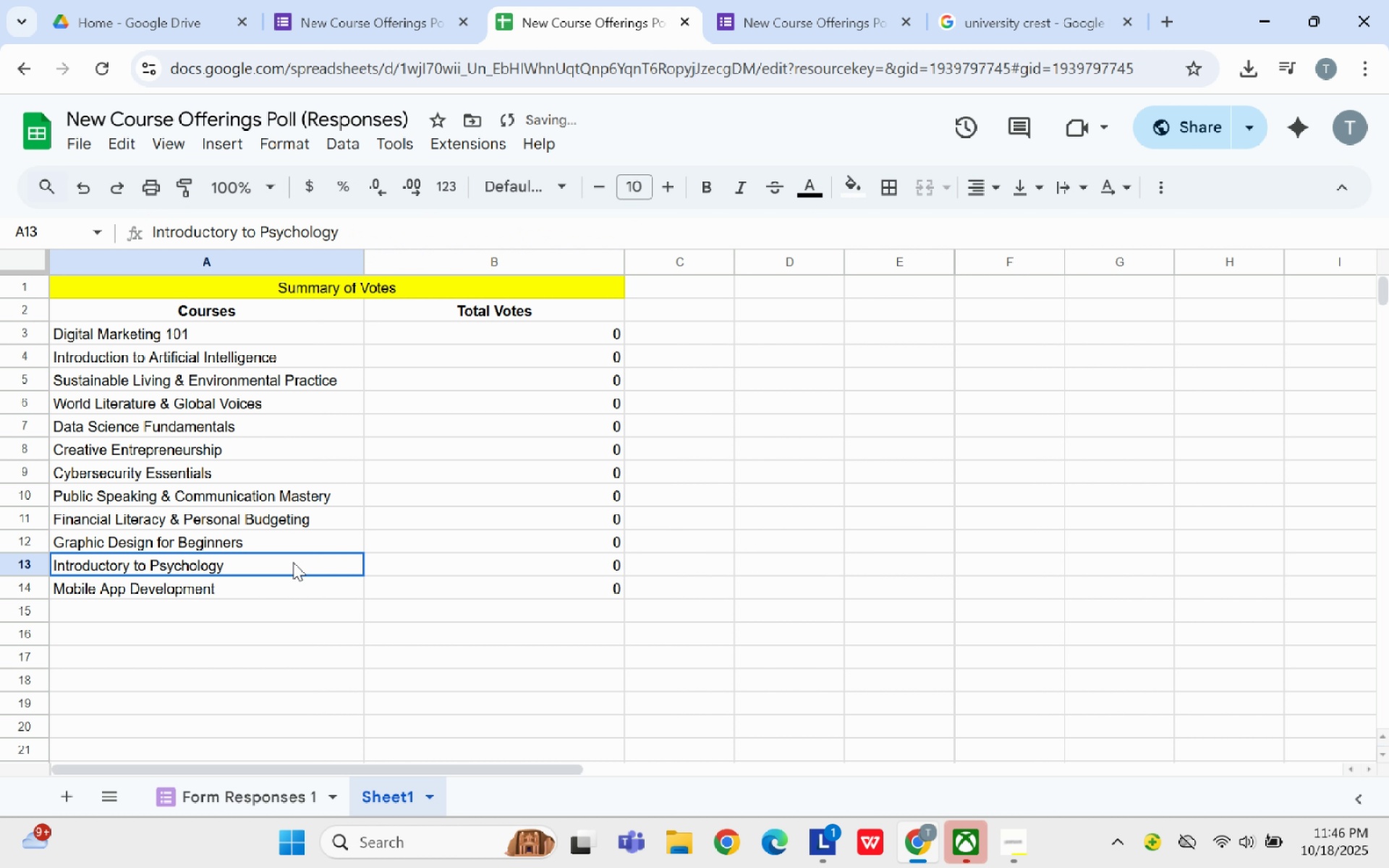 
left_click([293, 562])
 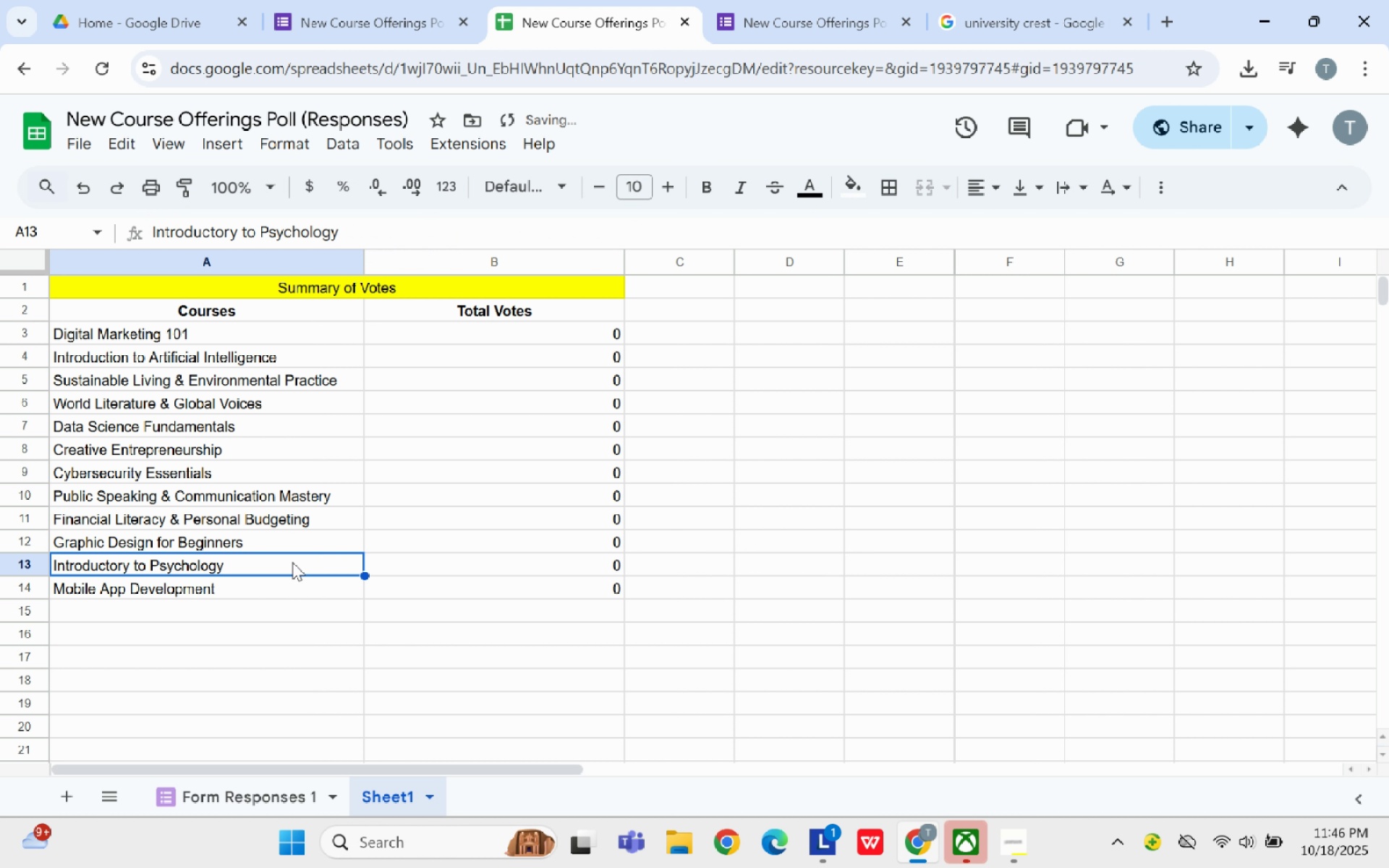 
key(Control+C)
 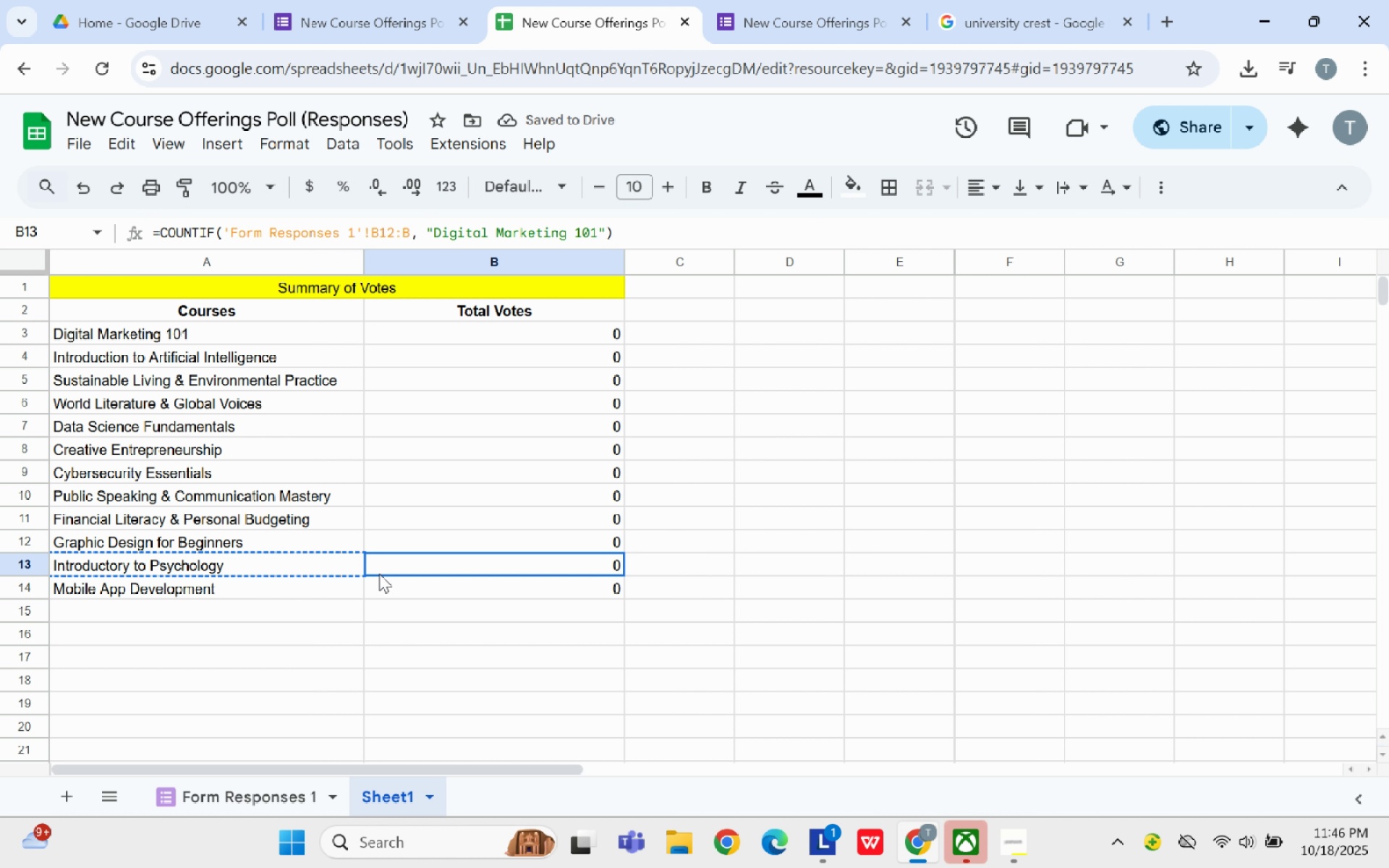 
left_click([379, 574])
 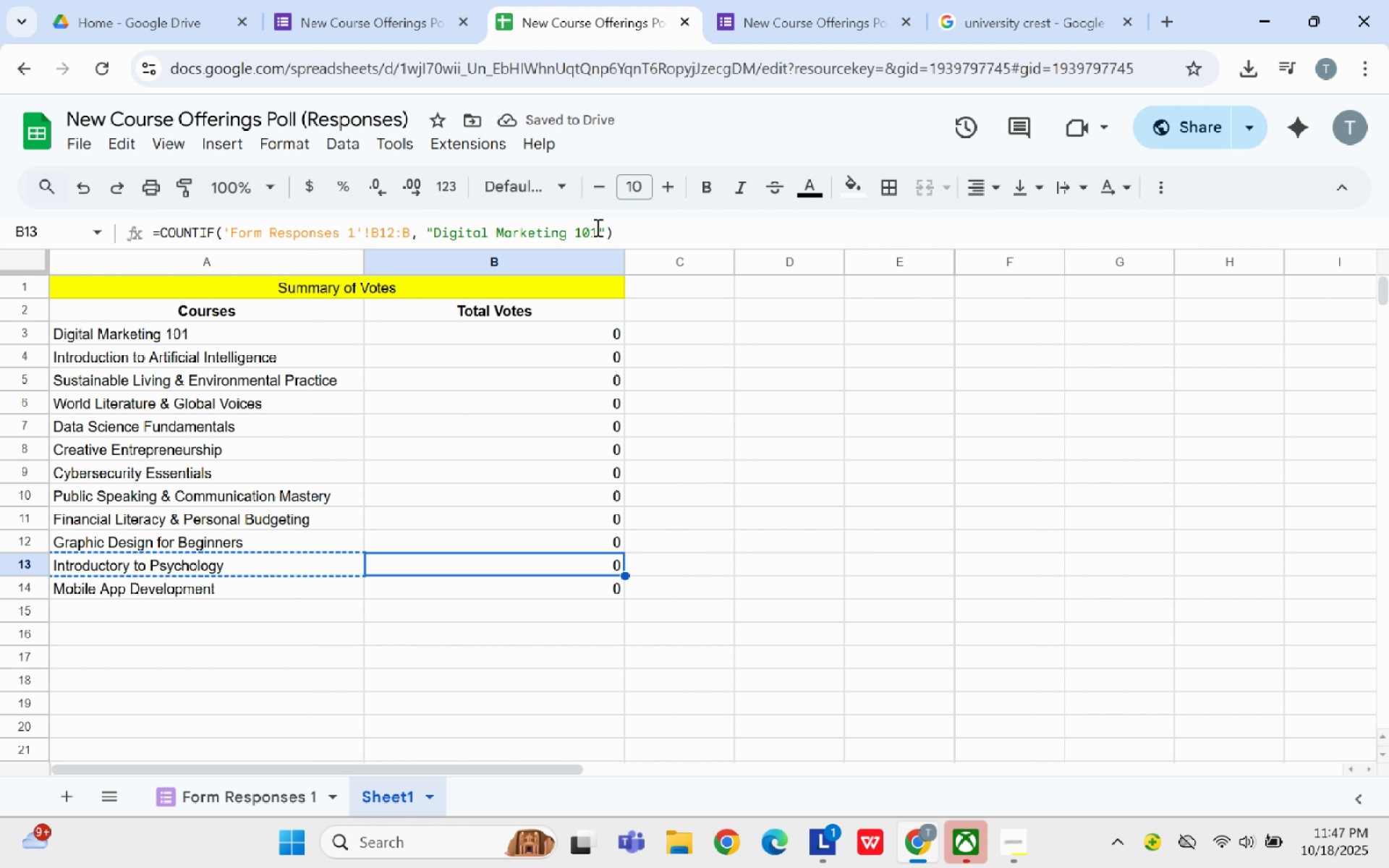 
left_click_drag(start_coordinate=[597, 228], to_coordinate=[435, 229])
 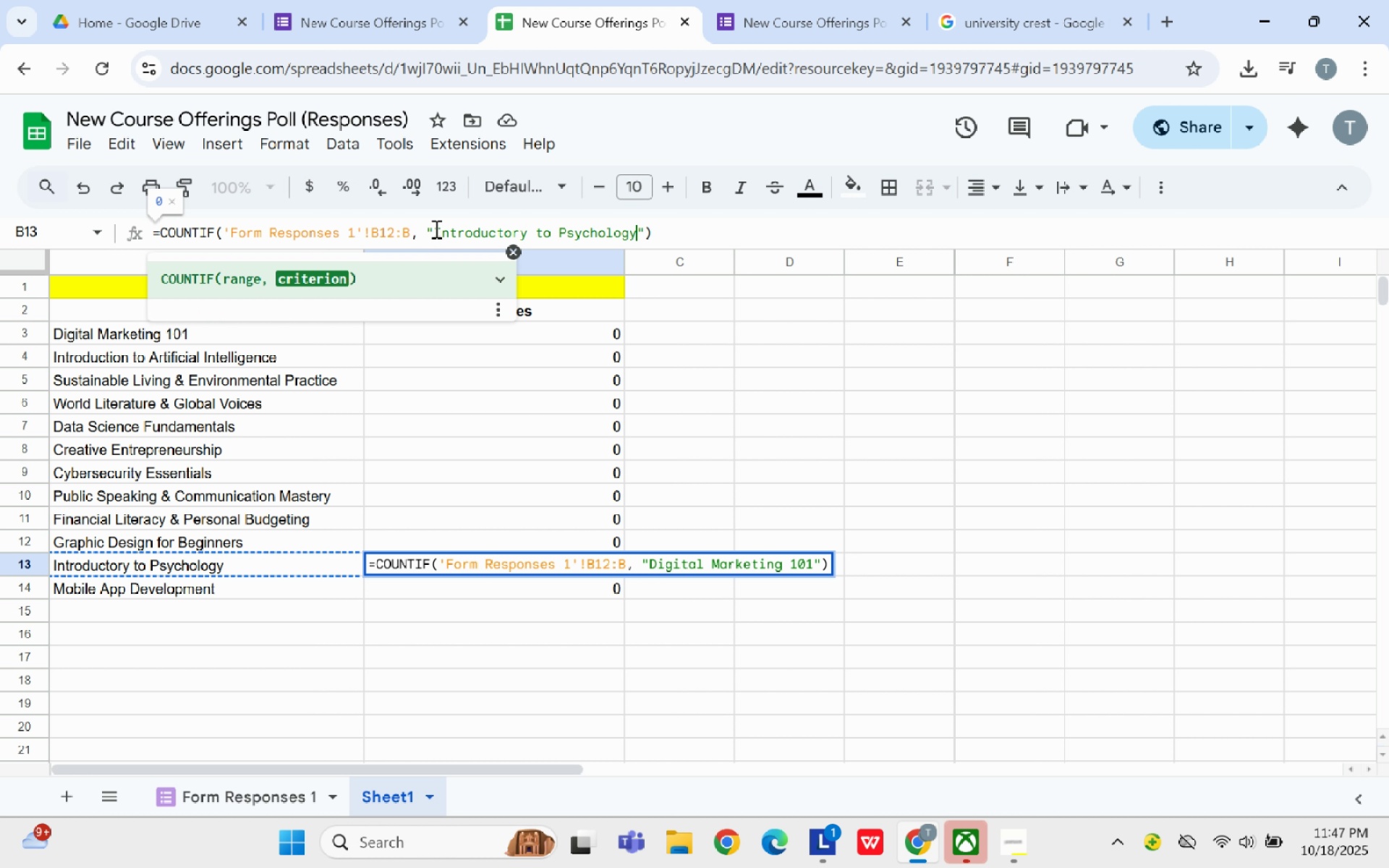 
key(Control+V)
 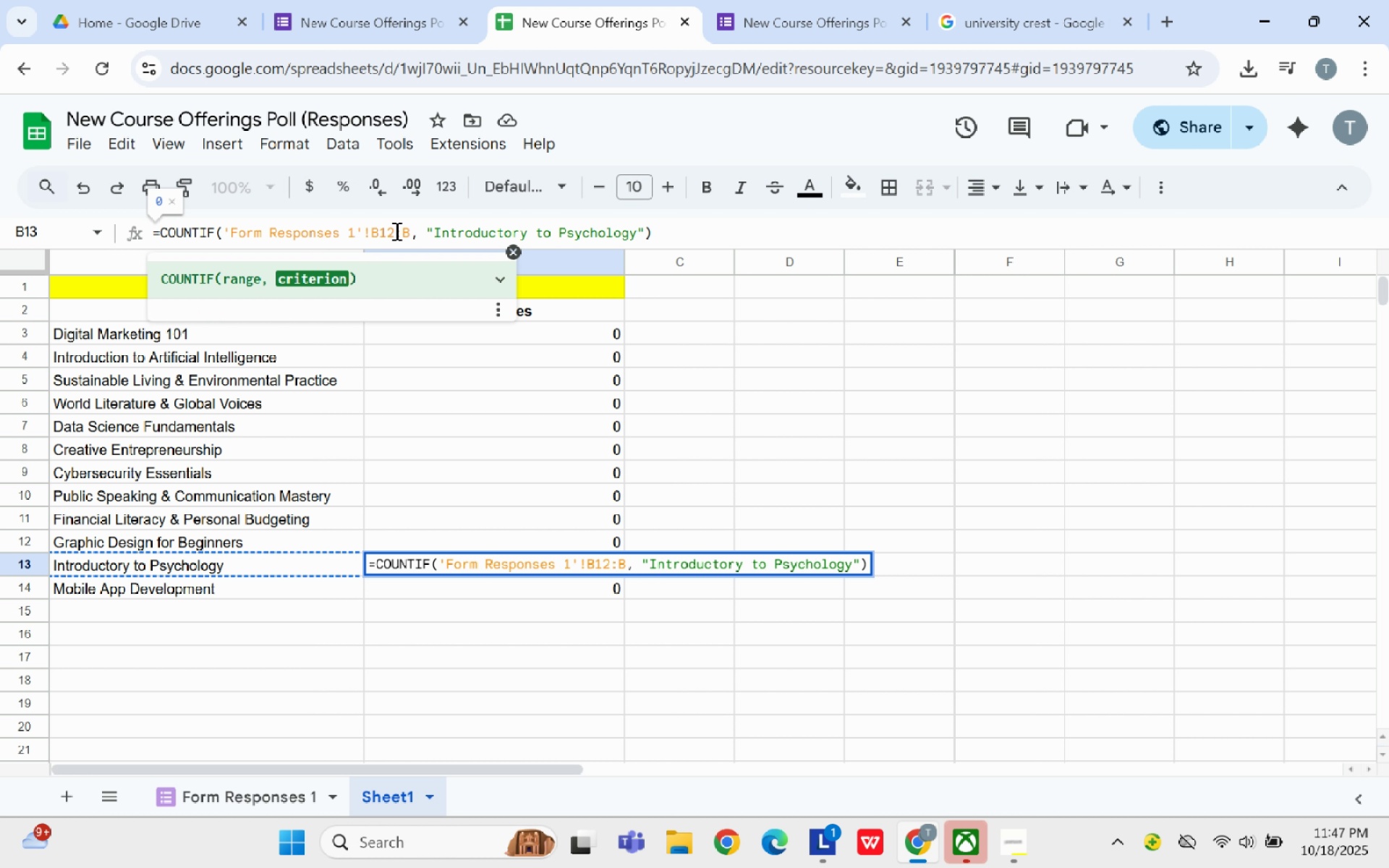 
left_click([395, 231])
 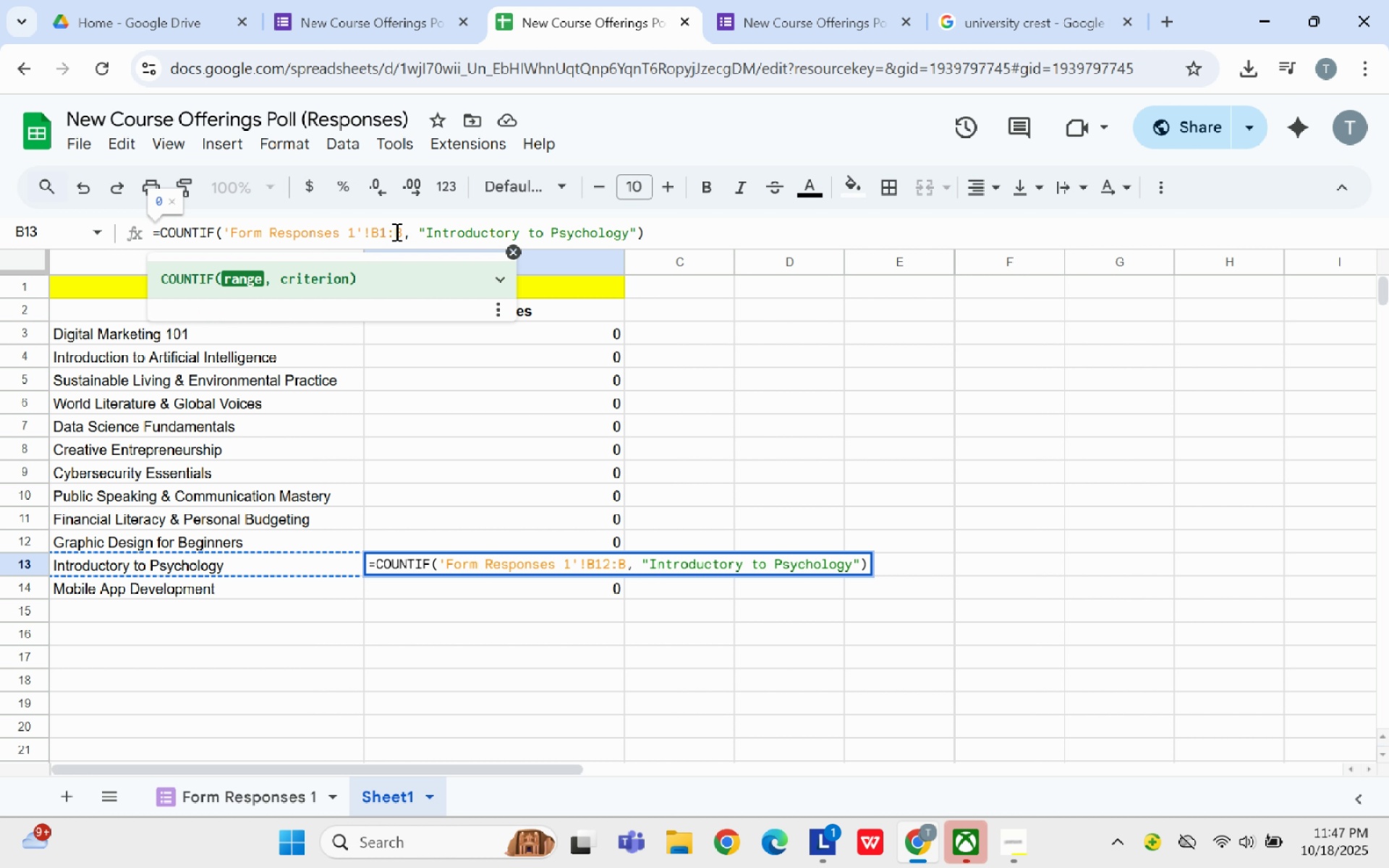 
key(Backspace)
 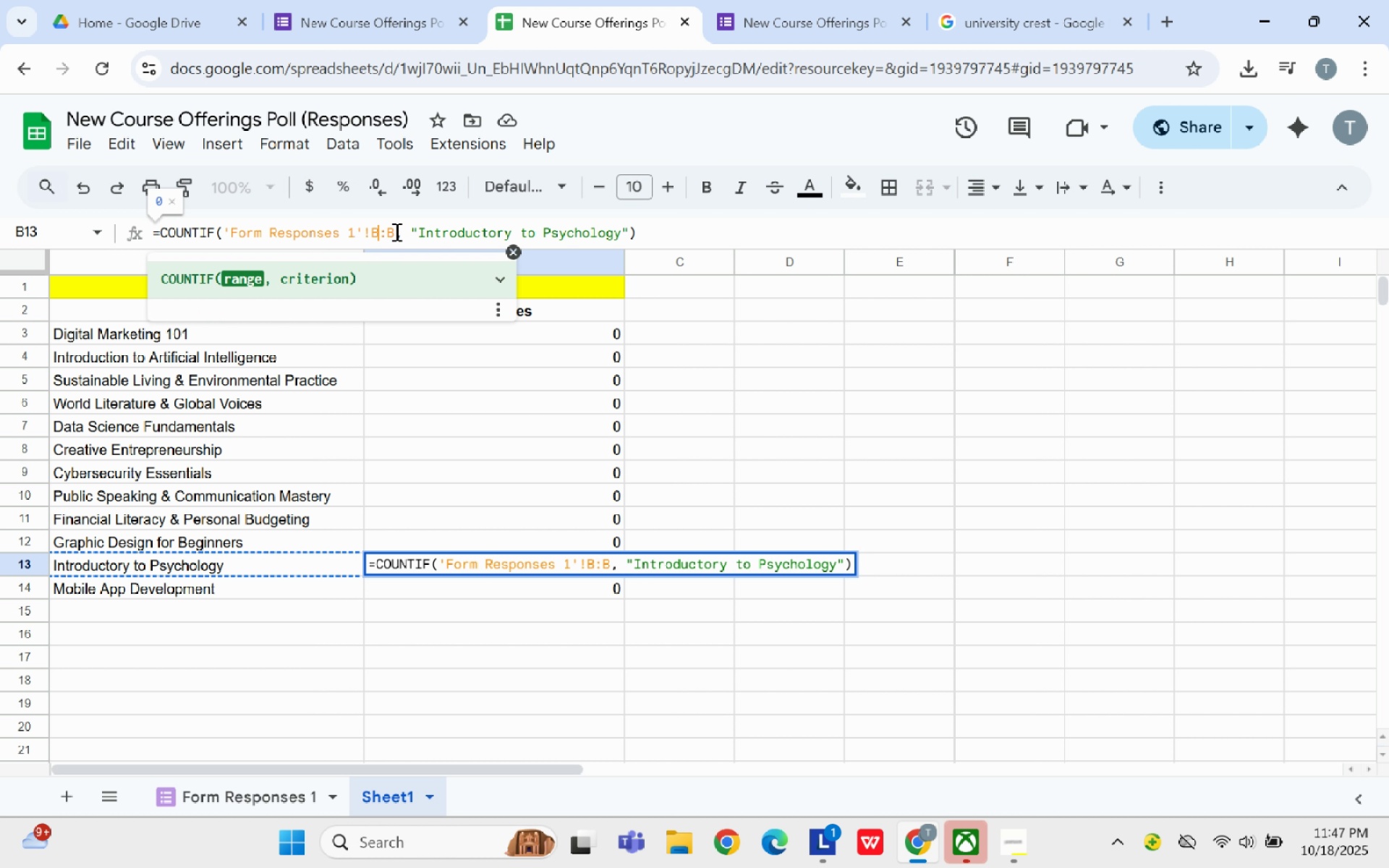 
key(Backspace)
 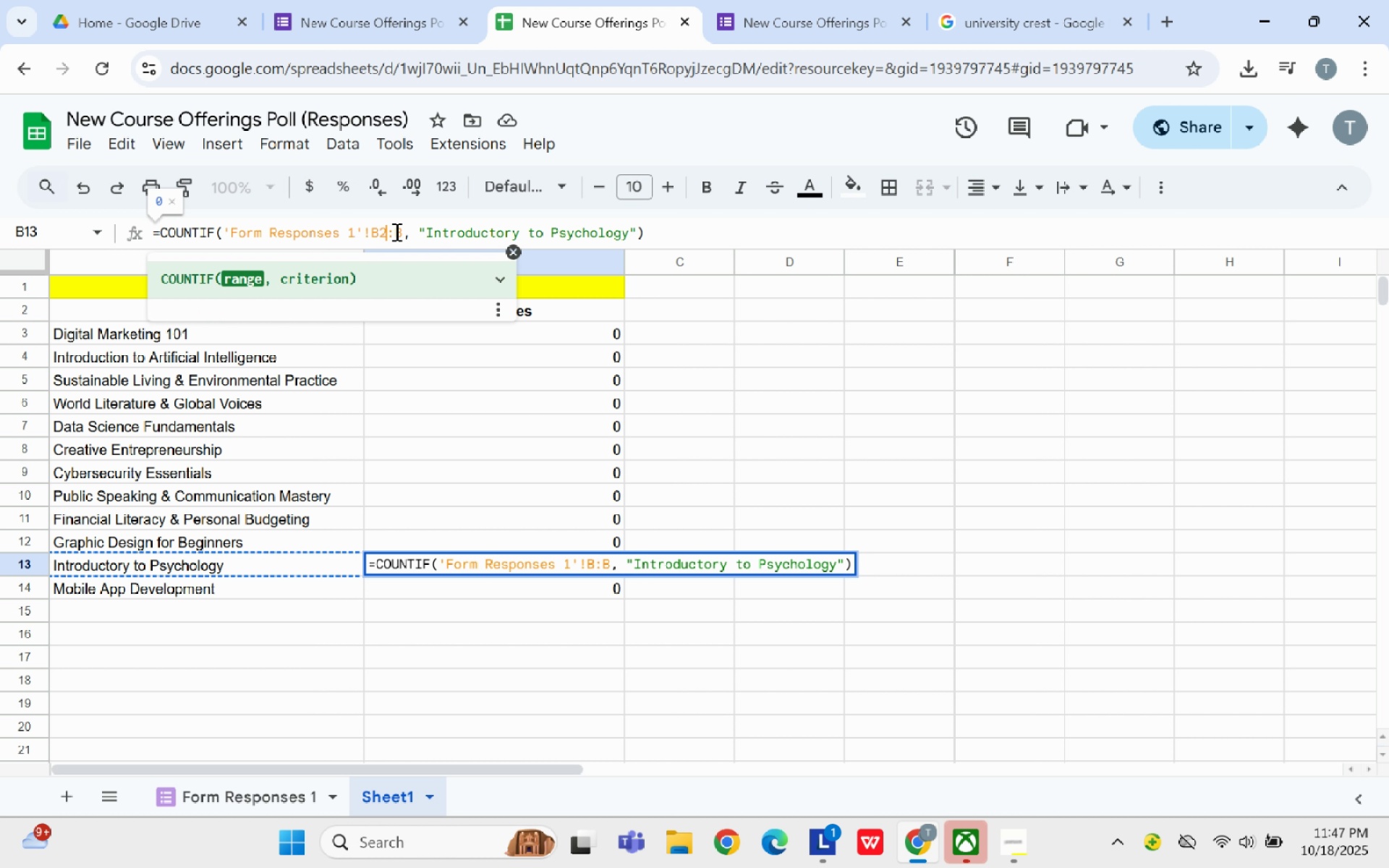 
key(2)
 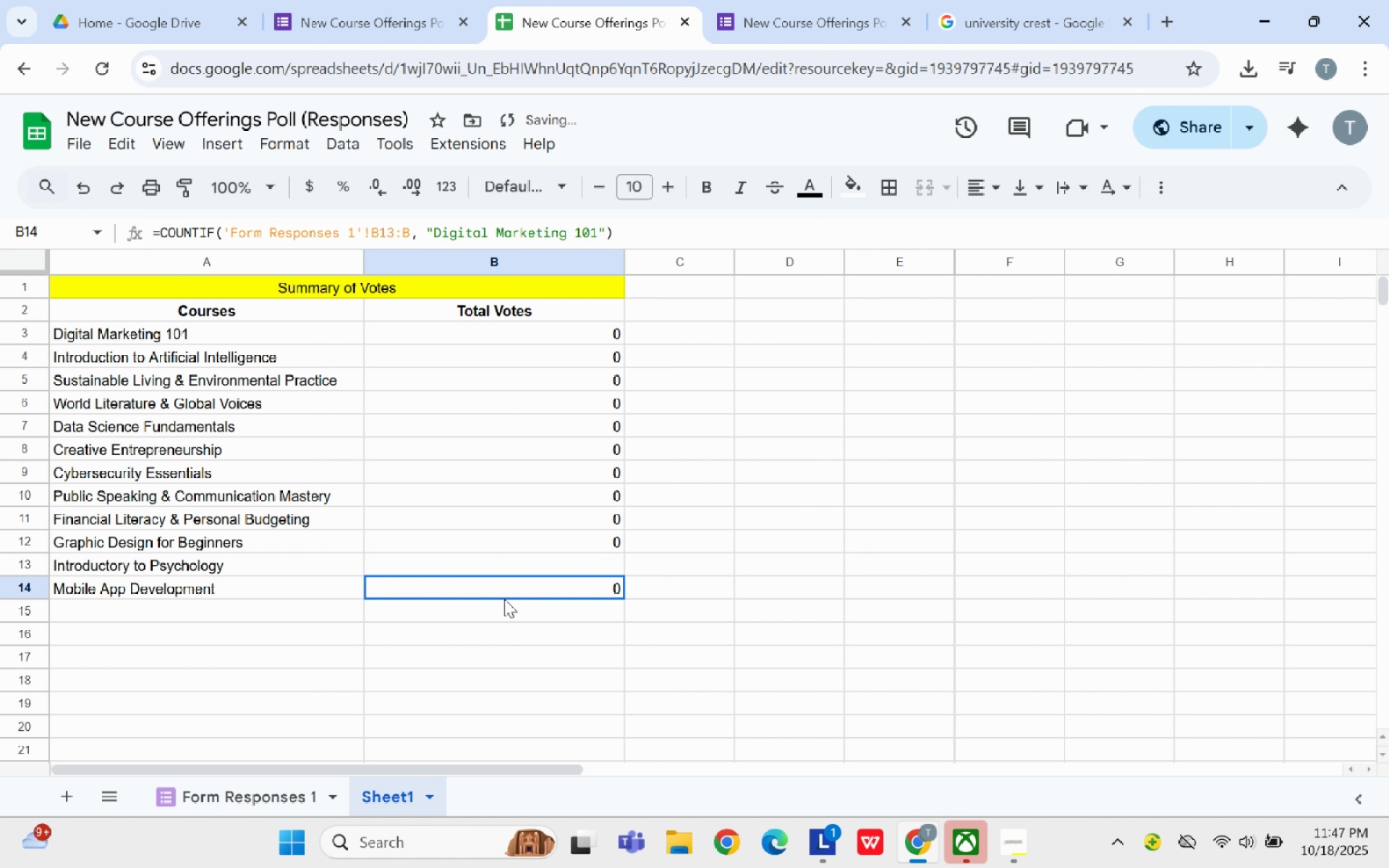 
left_click([504, 599])
 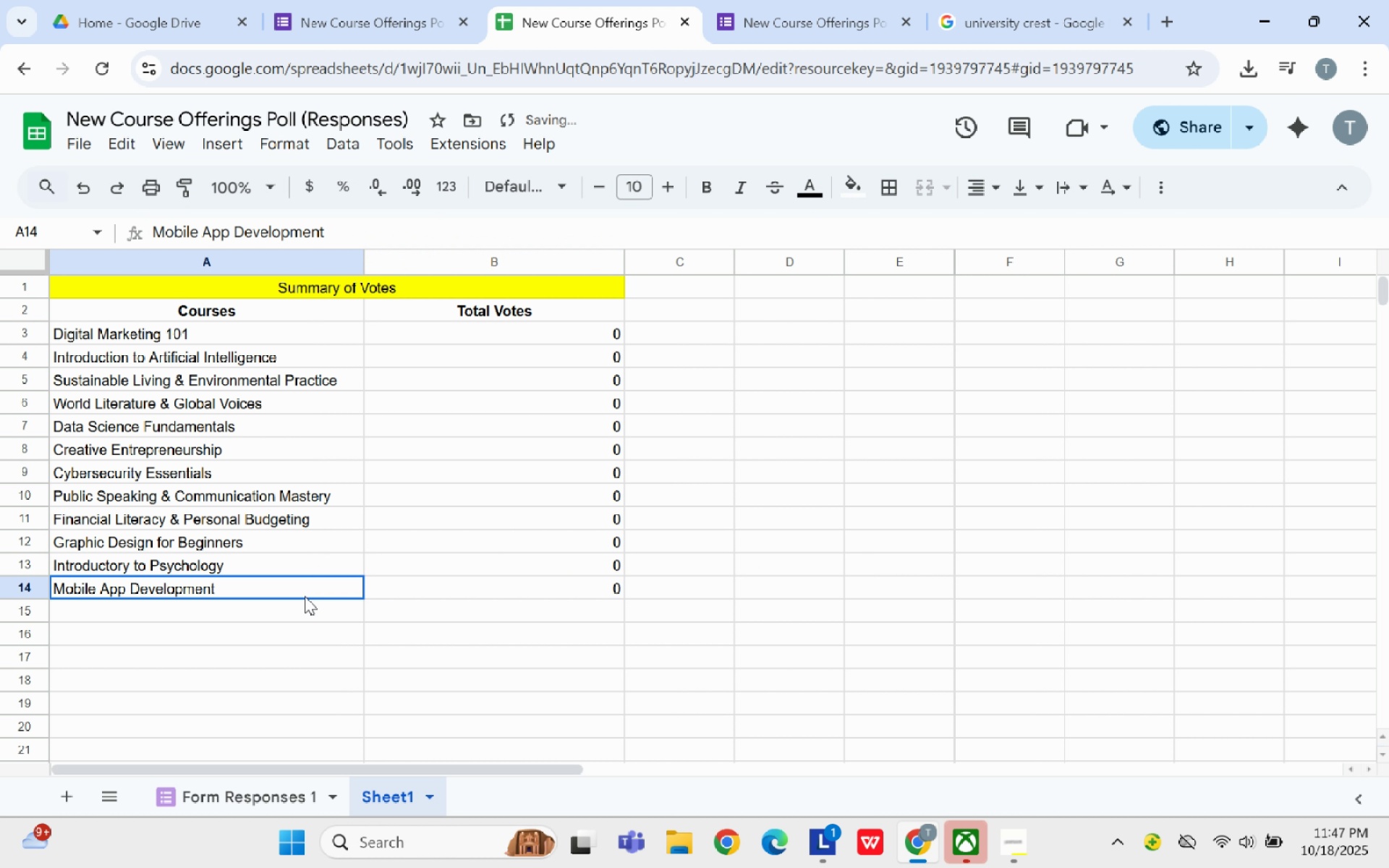 
left_click([305, 596])
 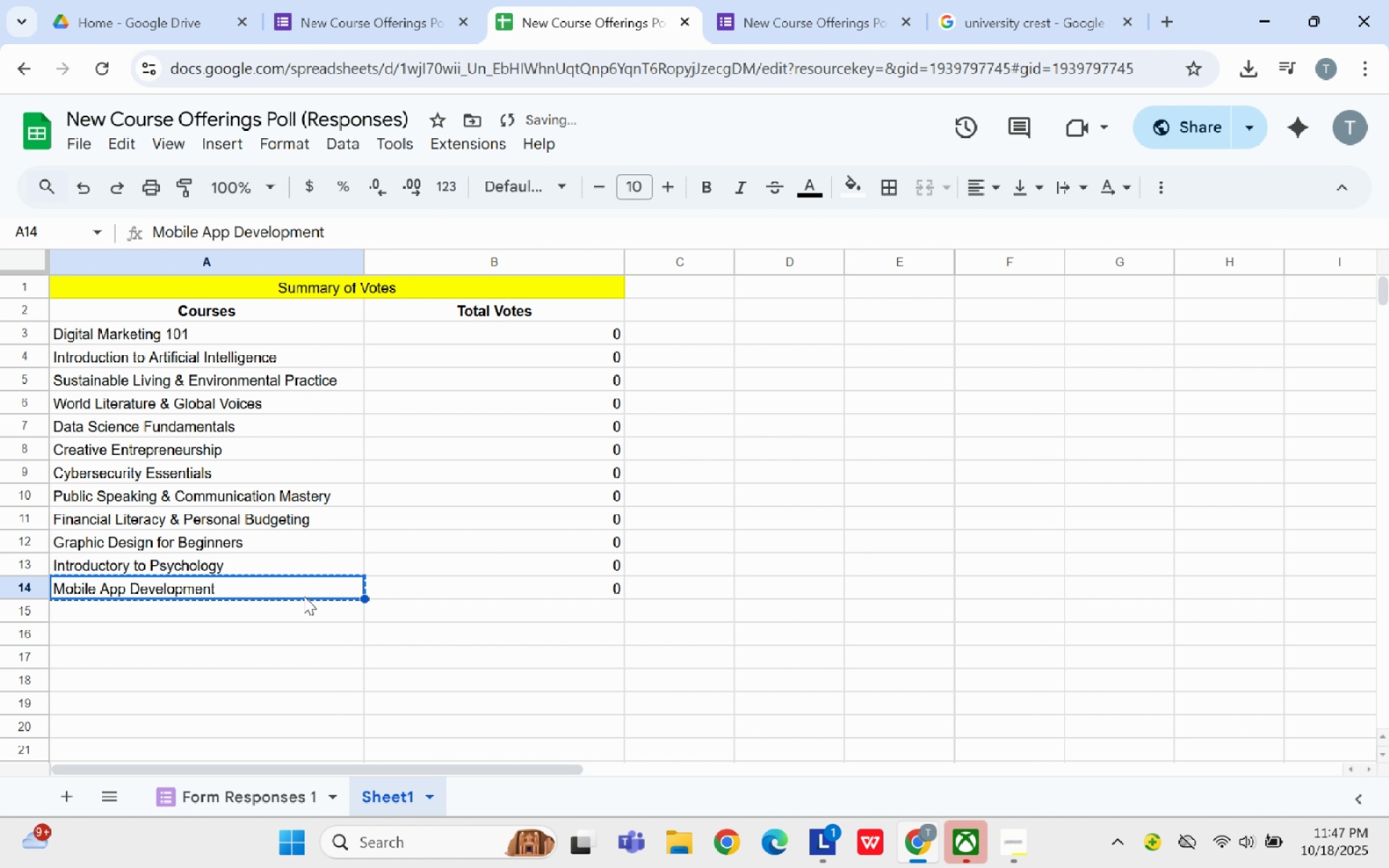 
key(Control+C)
 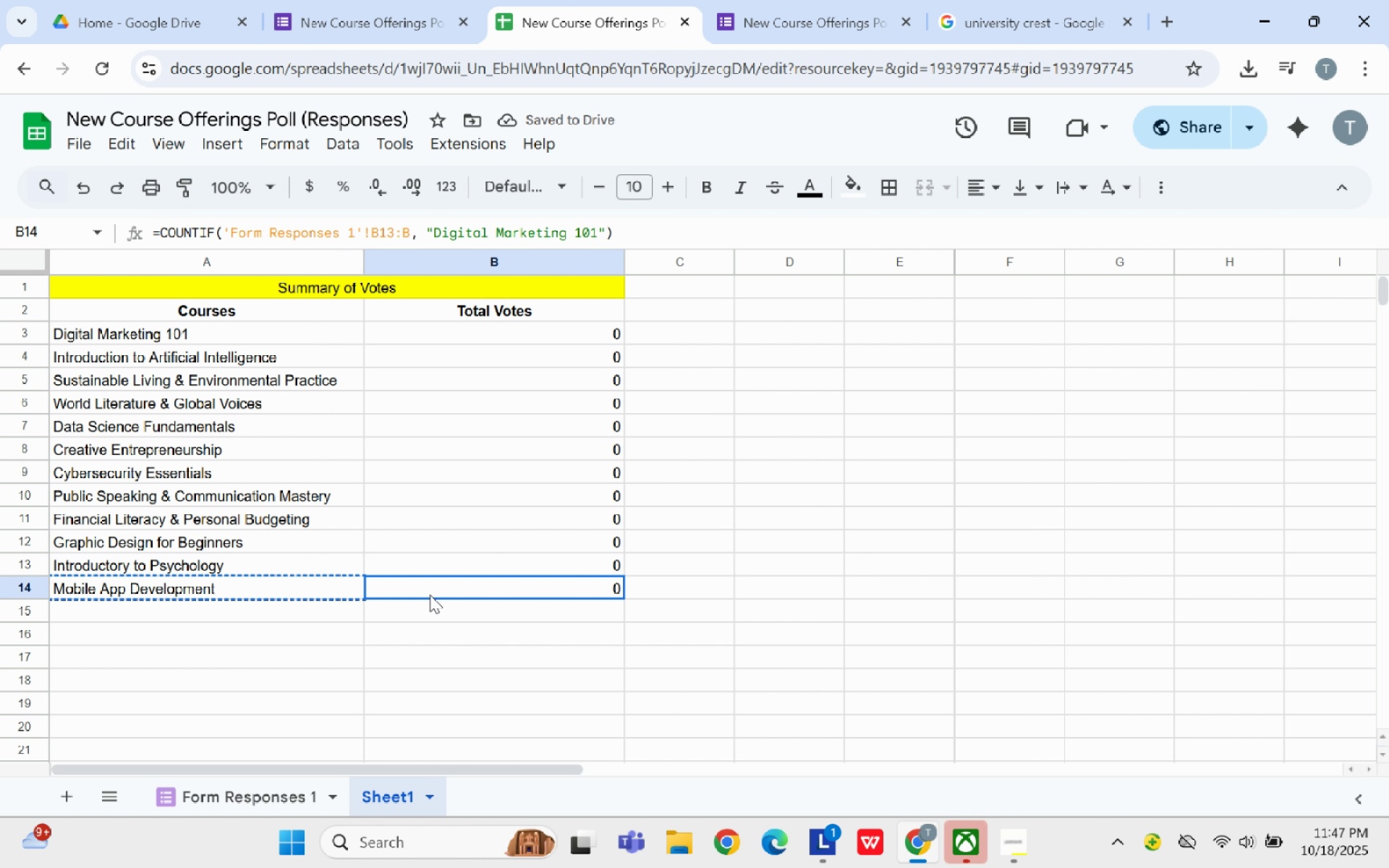 
left_click([430, 595])
 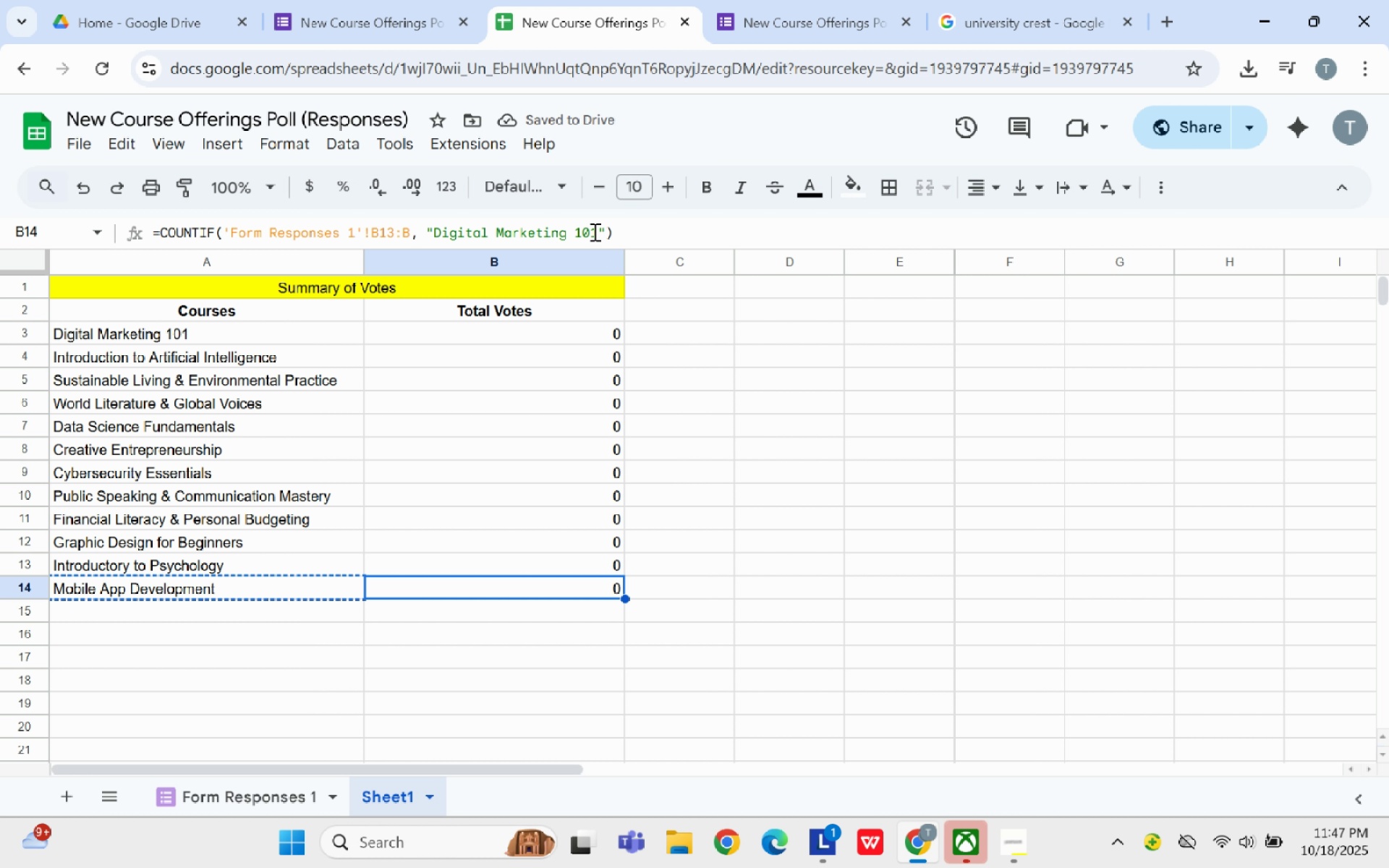 
left_click_drag(start_coordinate=[596, 231], to_coordinate=[436, 227])
 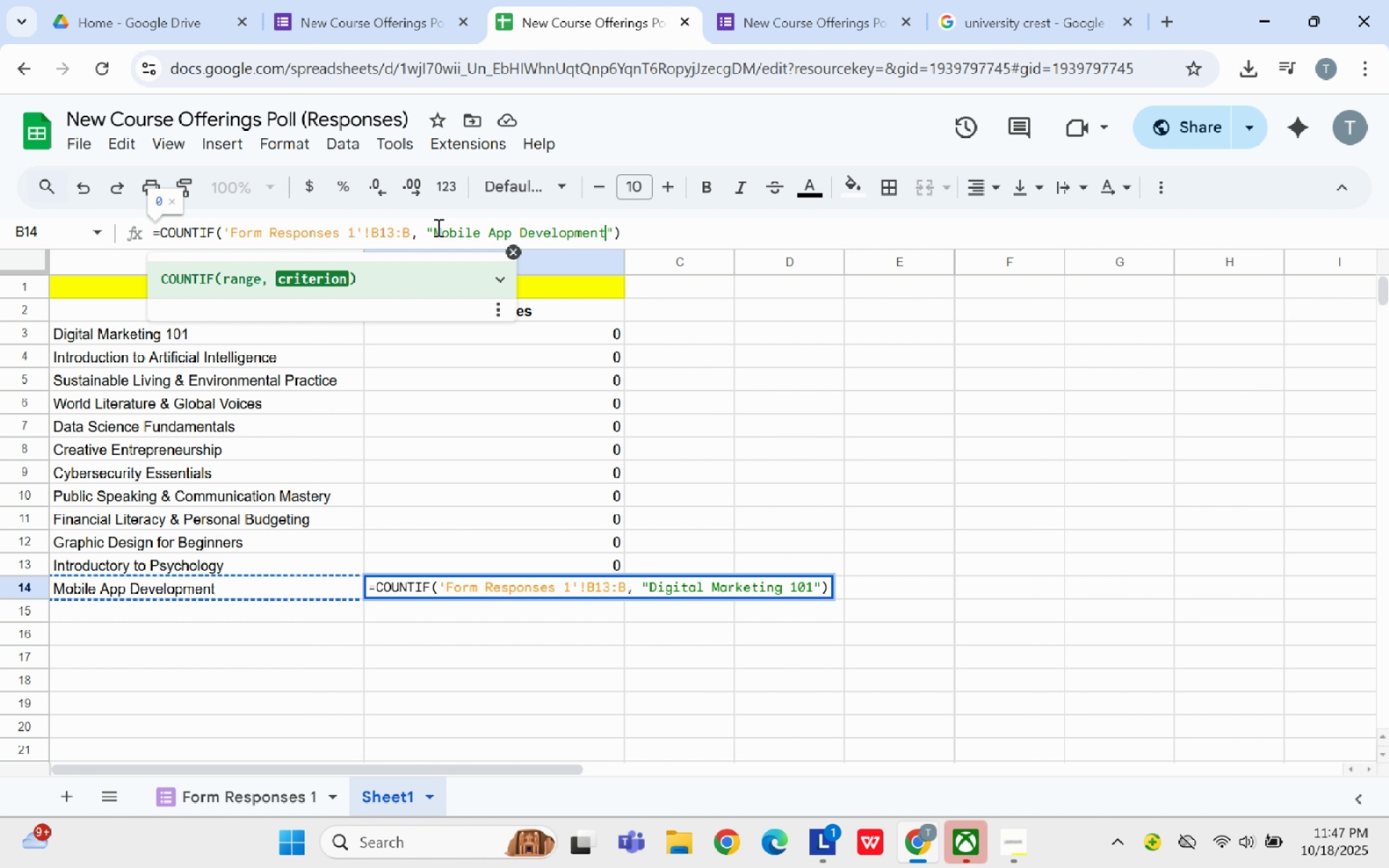 
key(Control+V)
 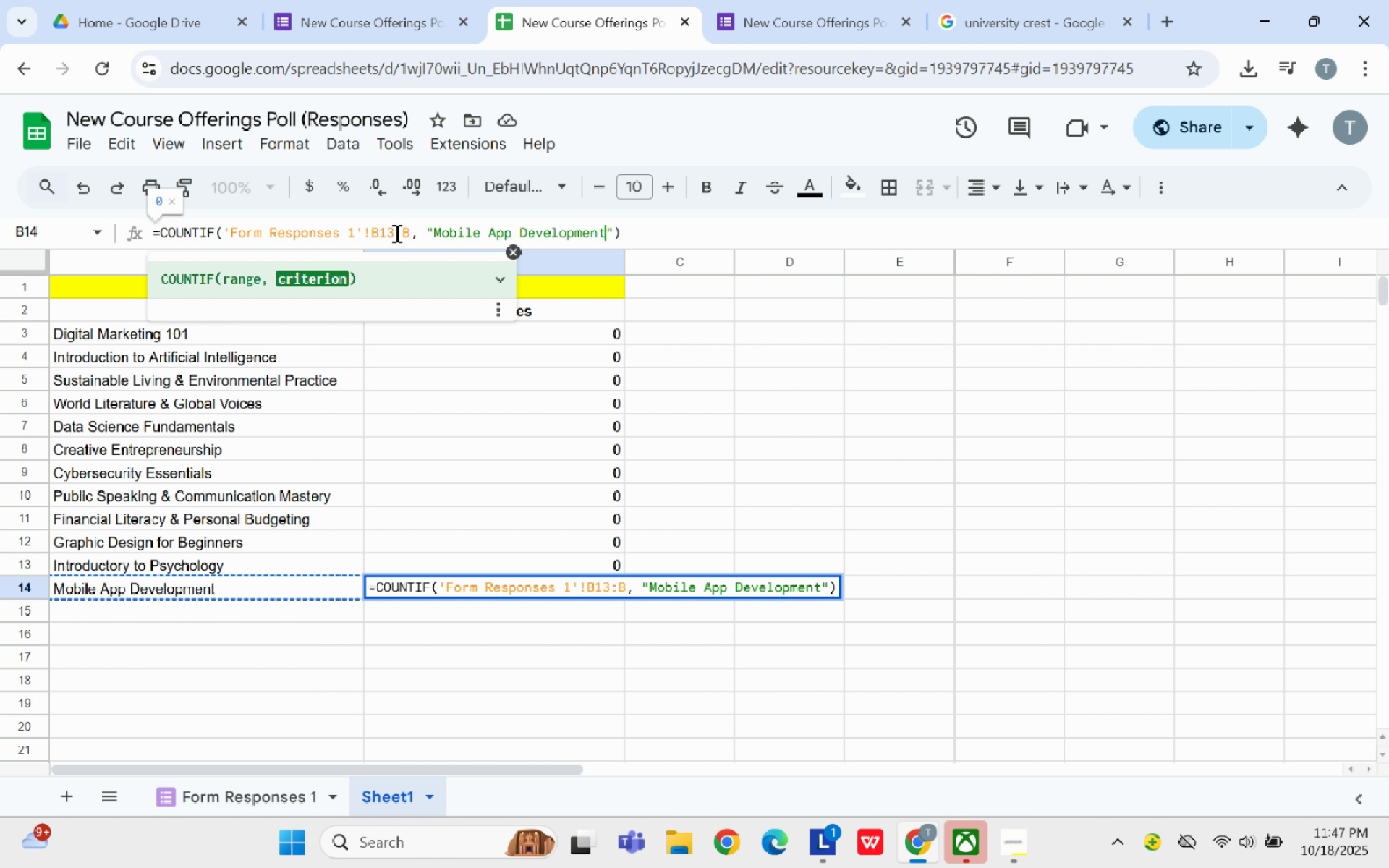 
left_click([394, 233])
 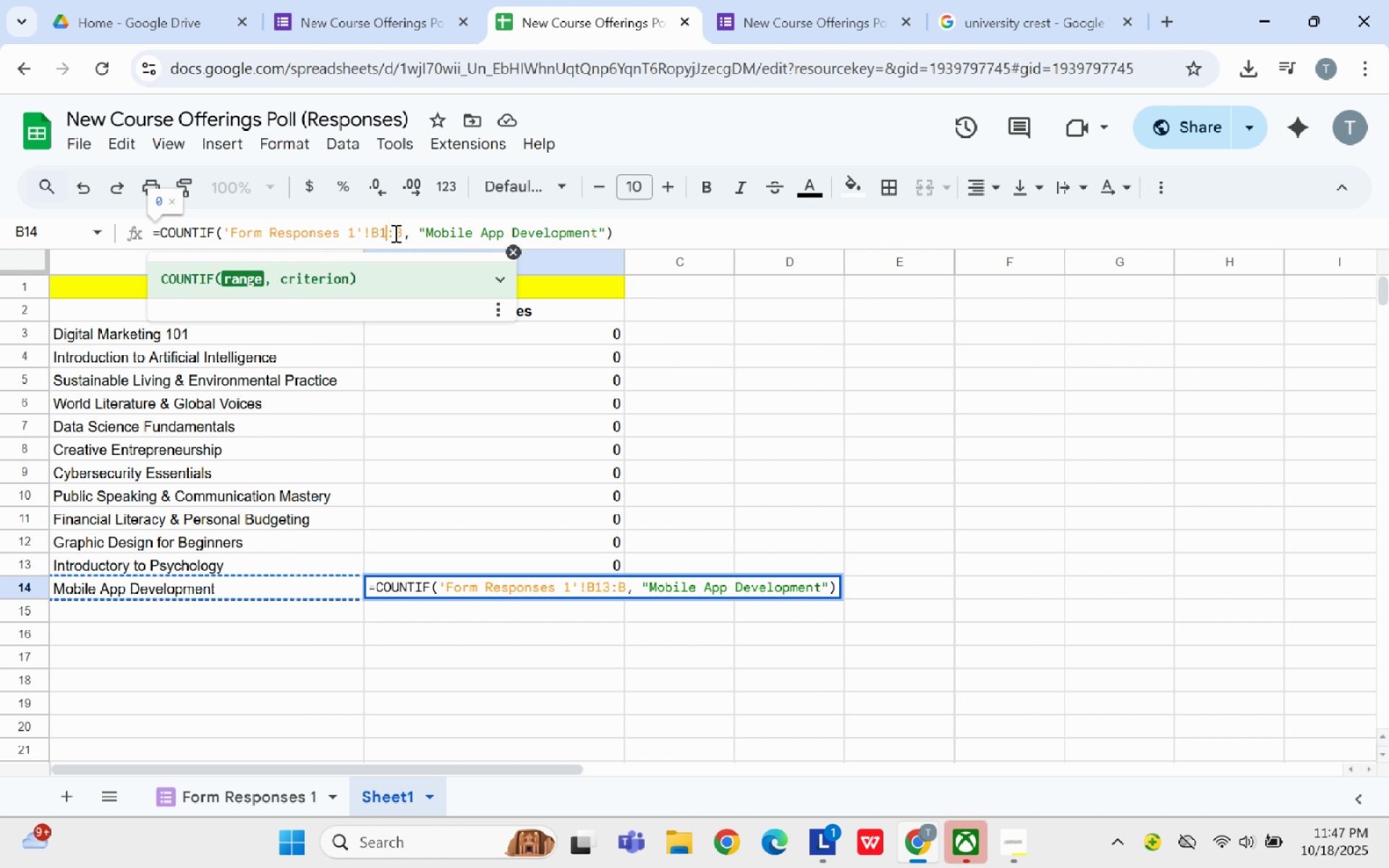 
key(Backspace)
 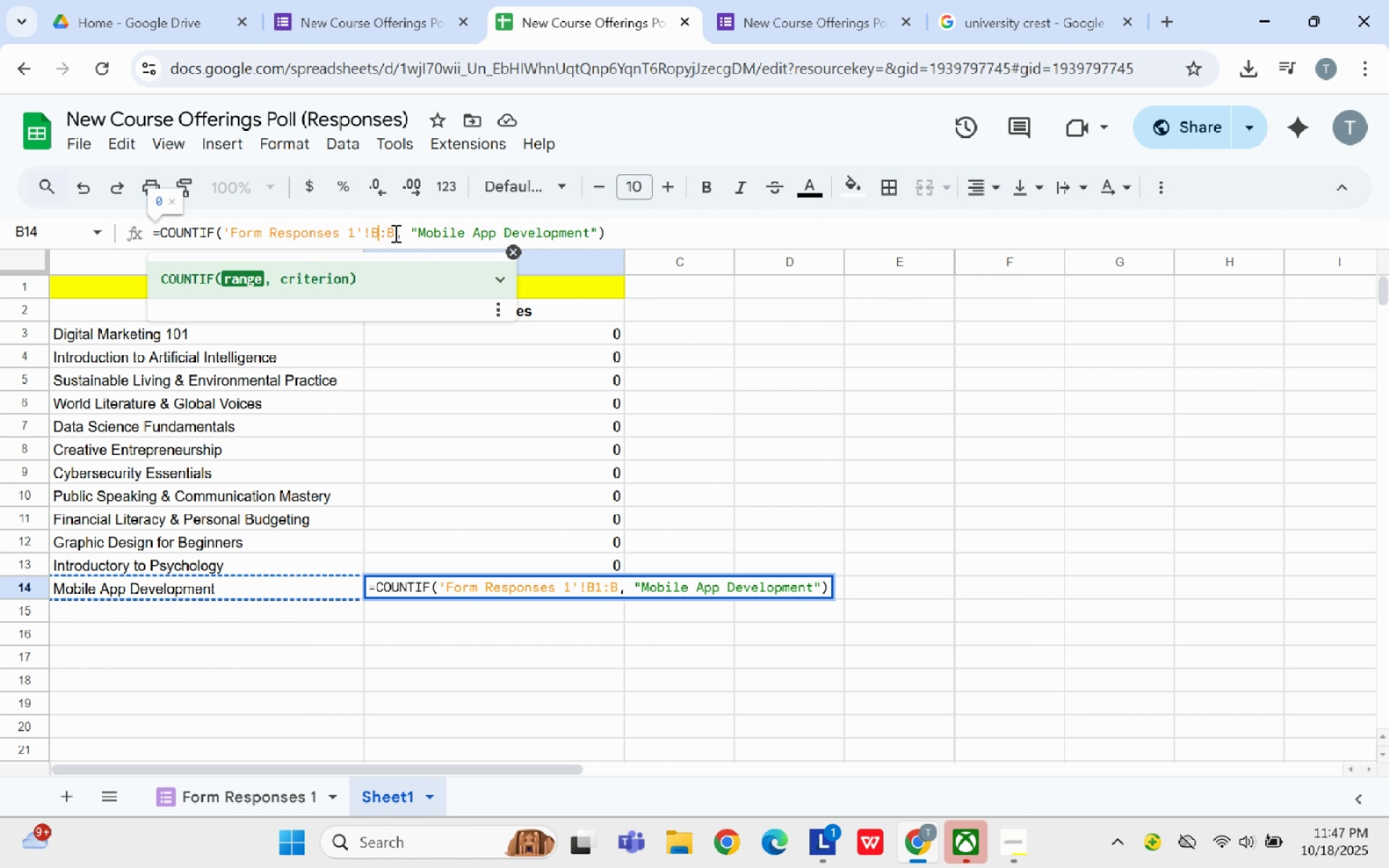 
key(Backspace)
 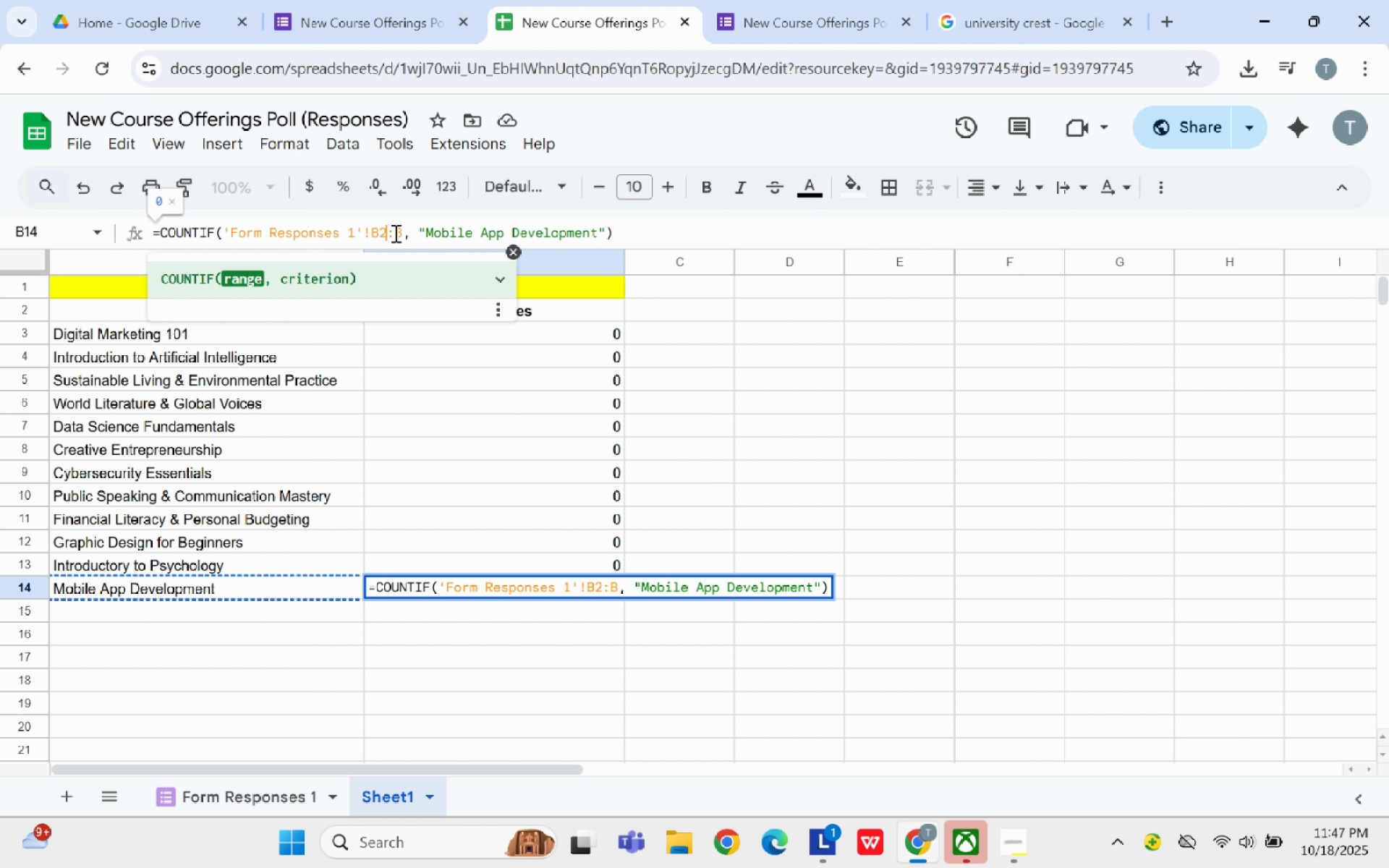 
key(2)
 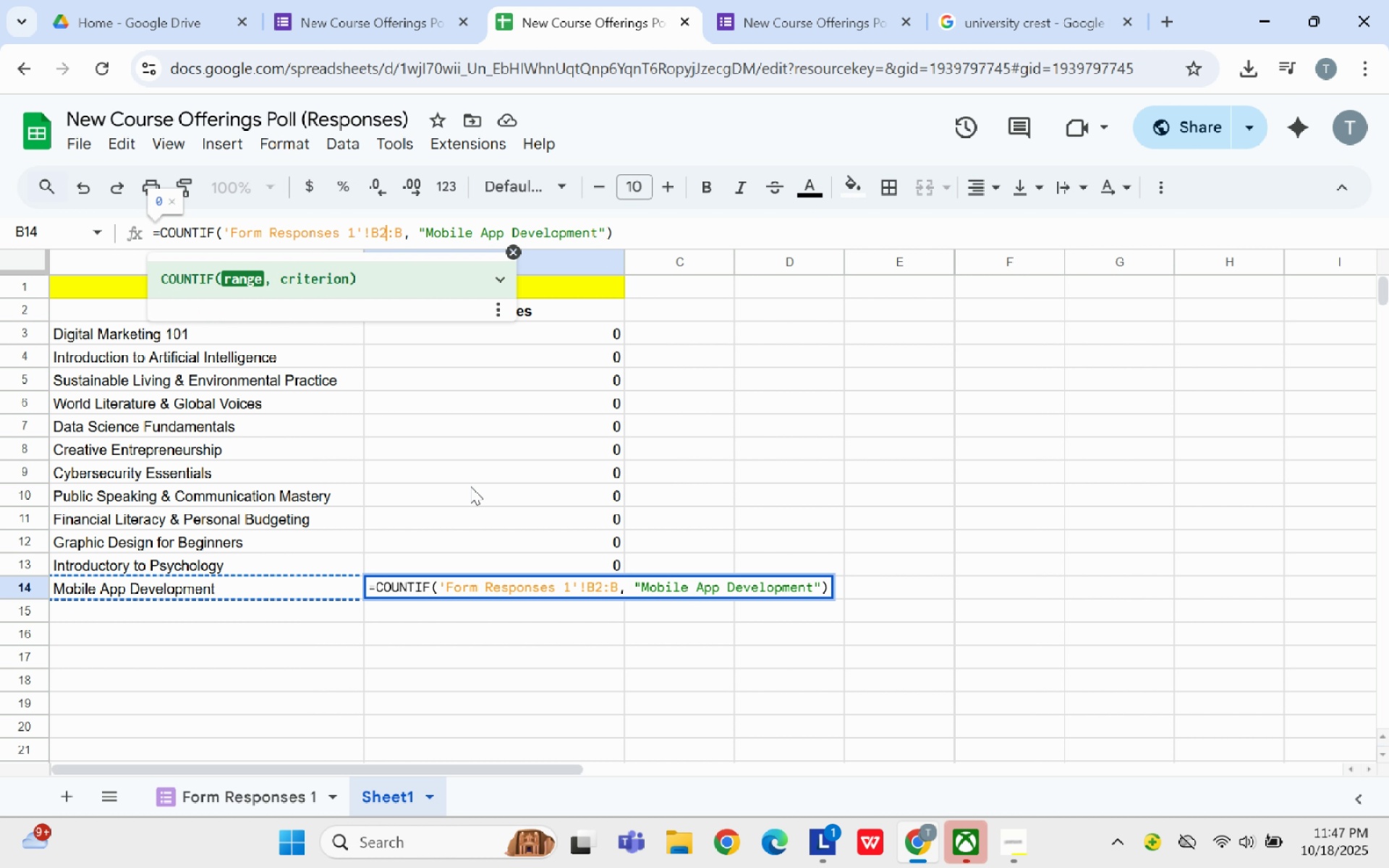 
left_click([470, 487])
 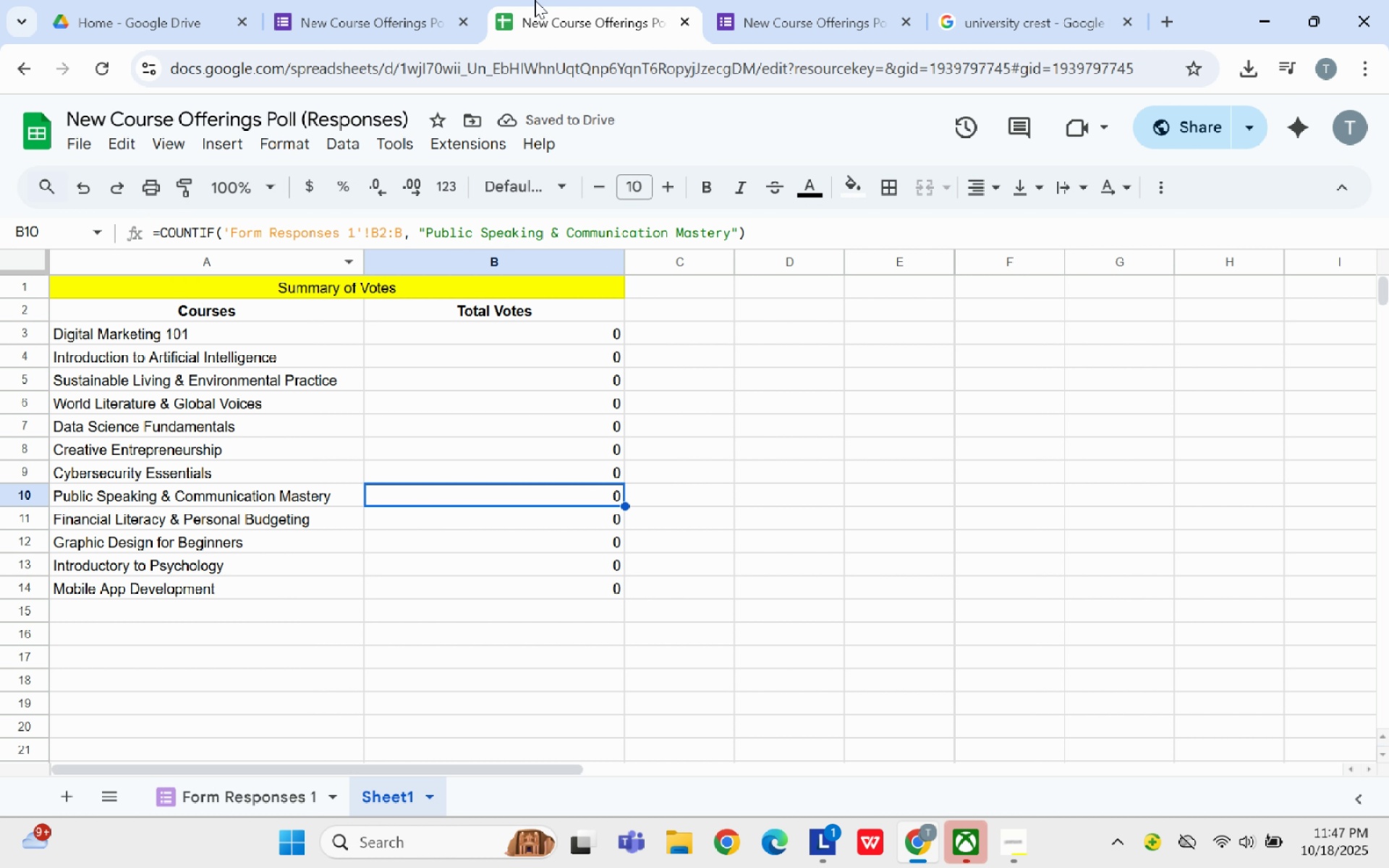 
left_click([421, 0])
 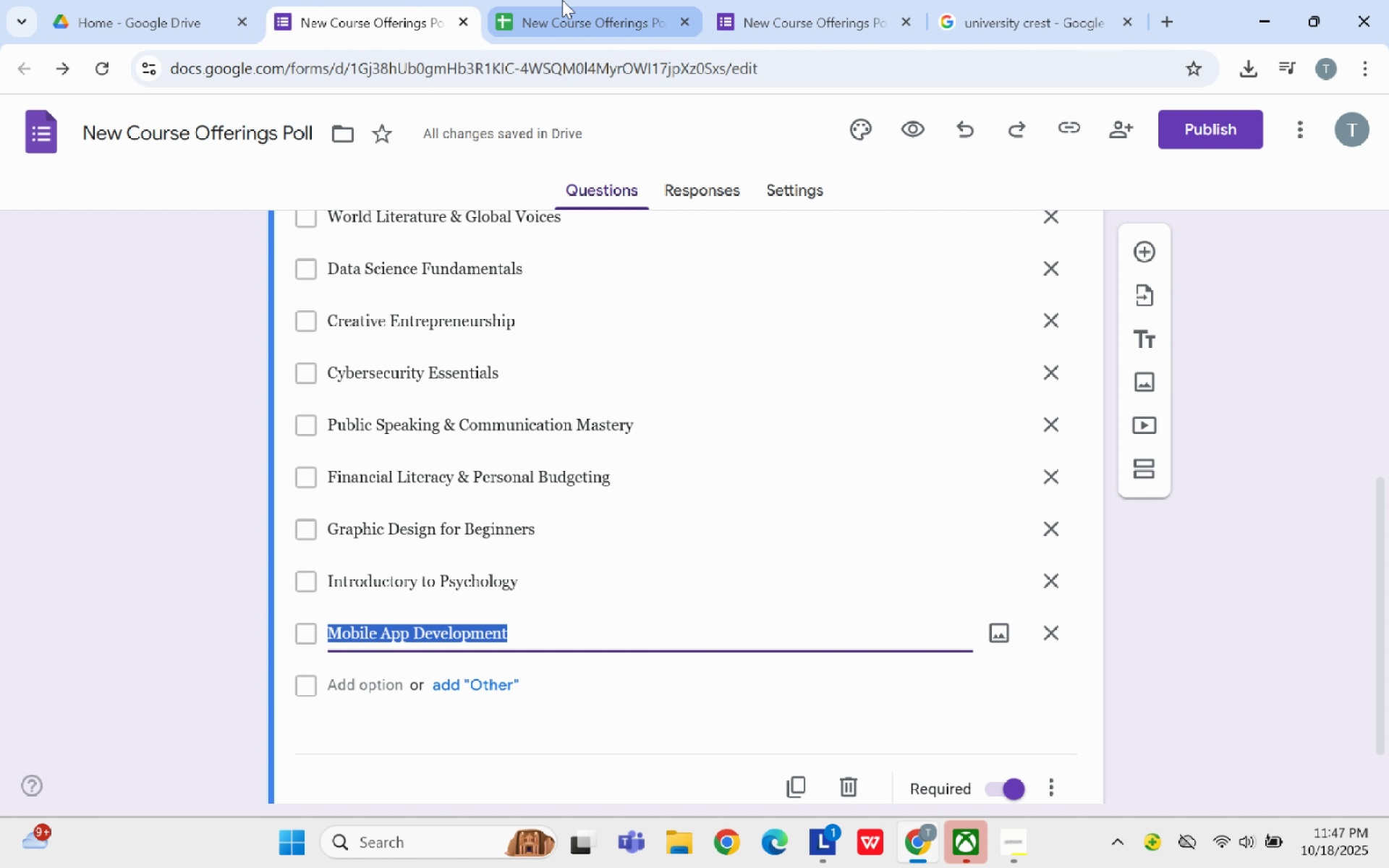 
left_click([592, 0])
 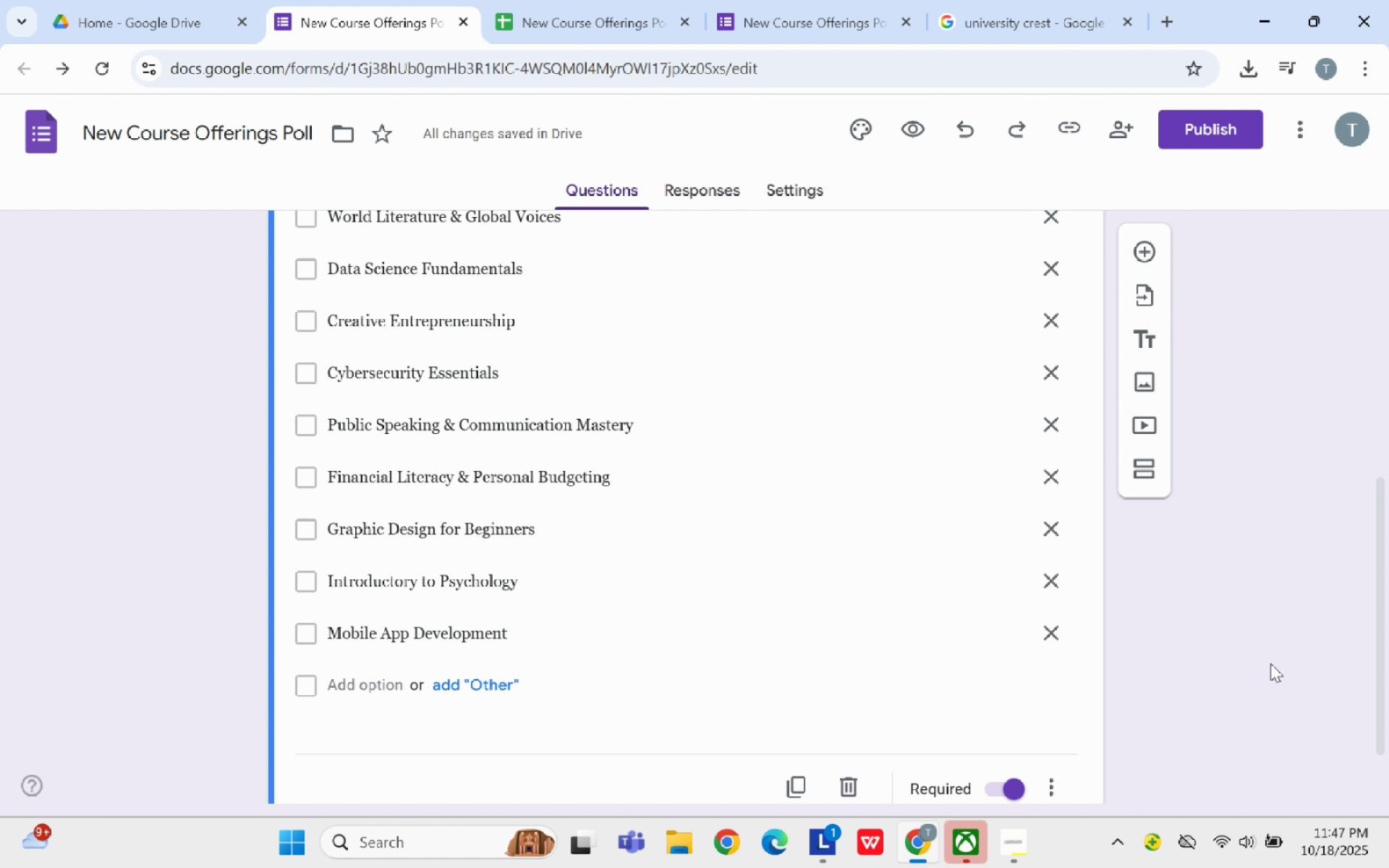 
left_click([1270, 663])
 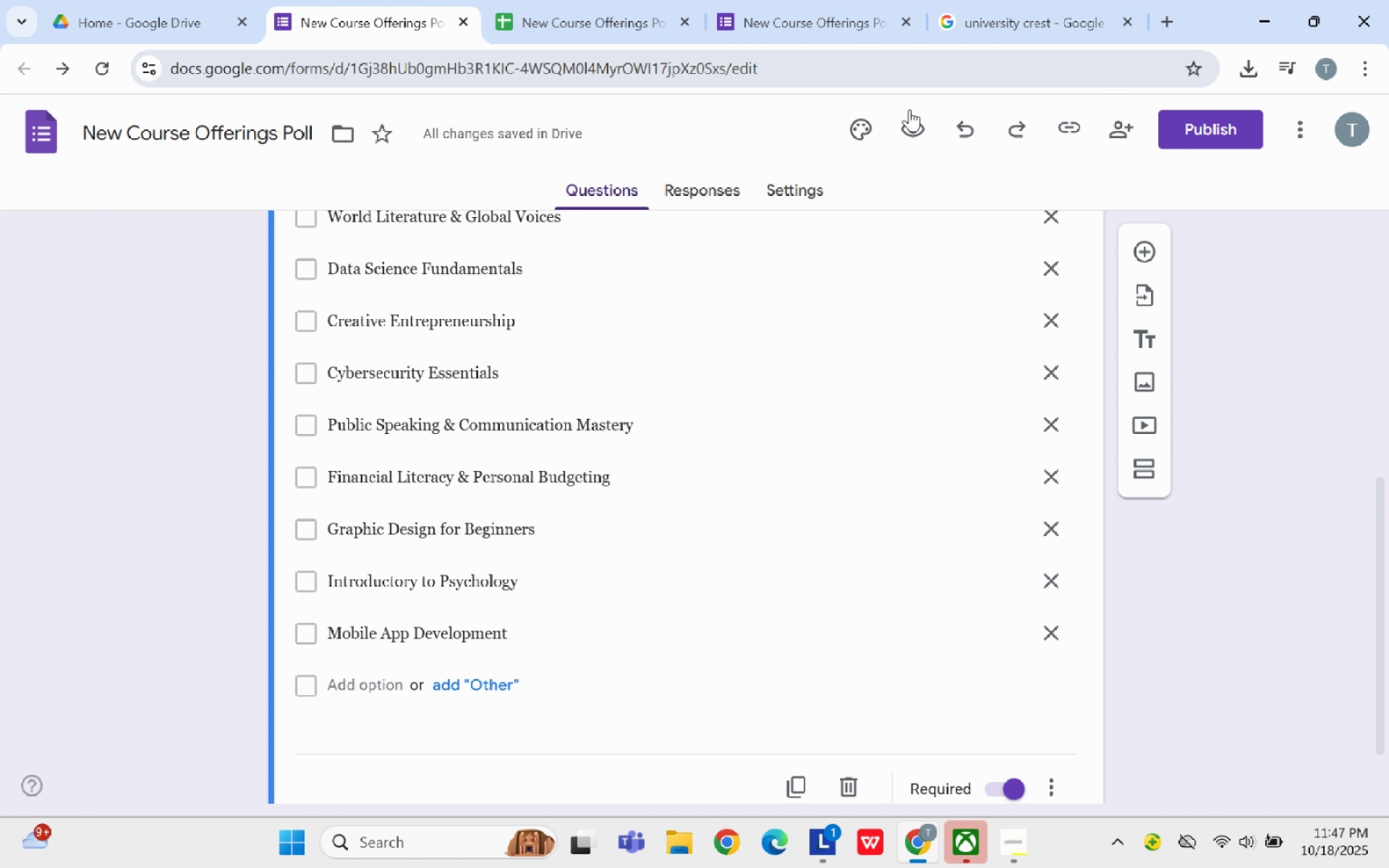 
left_click([1210, 119])
 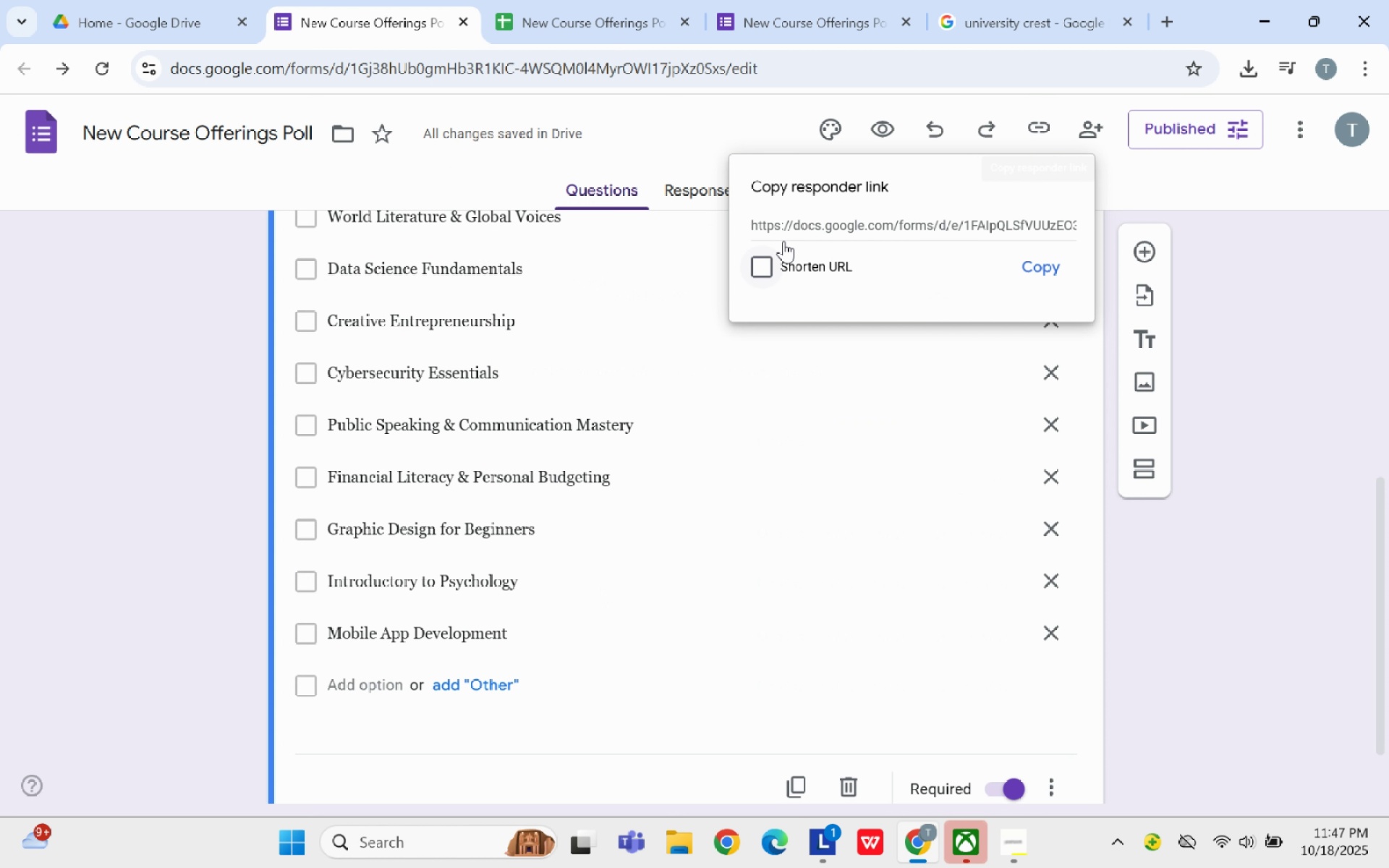 
left_click([808, 269])
 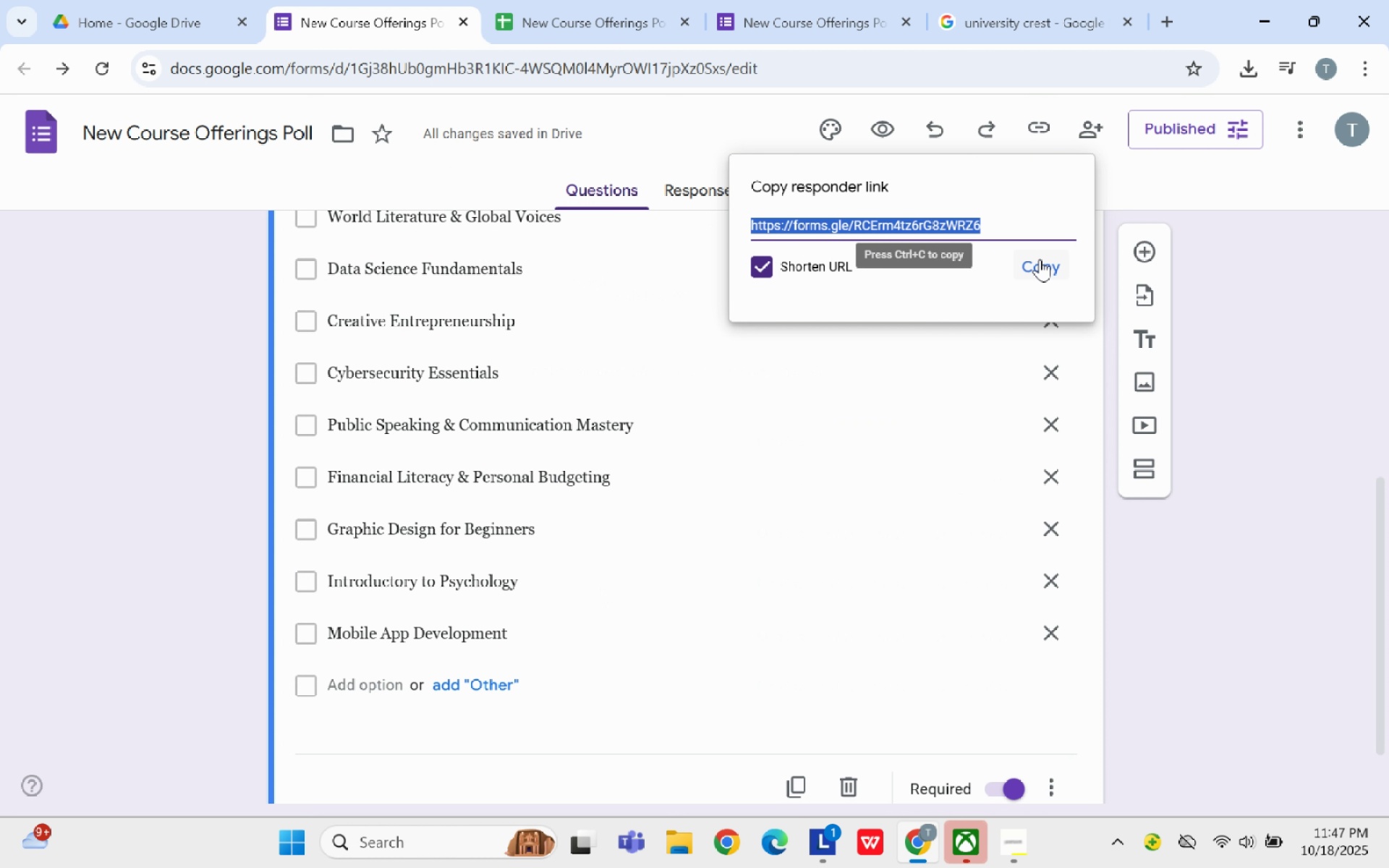 
left_click([1040, 260])
 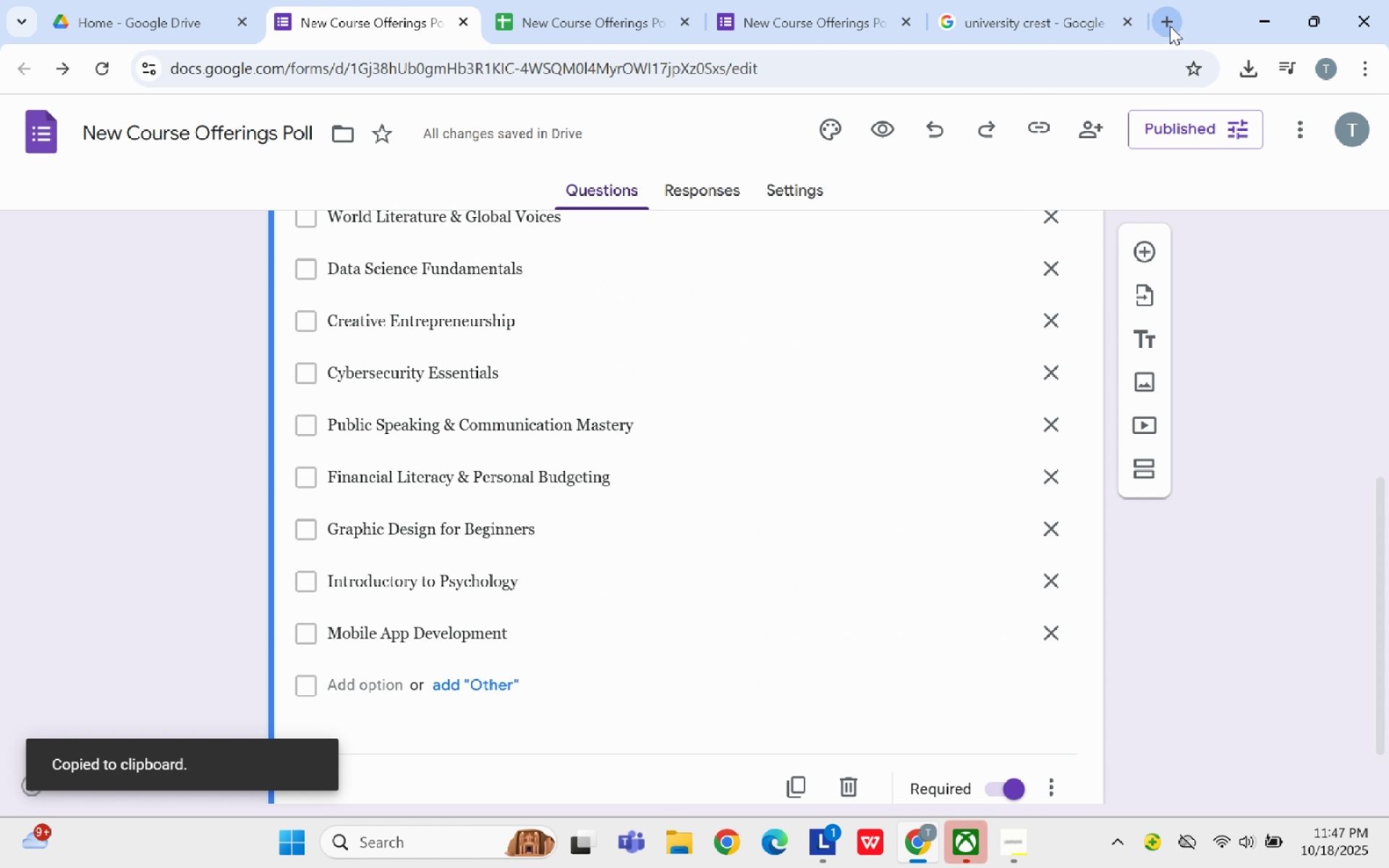 
left_click([1170, 26])
 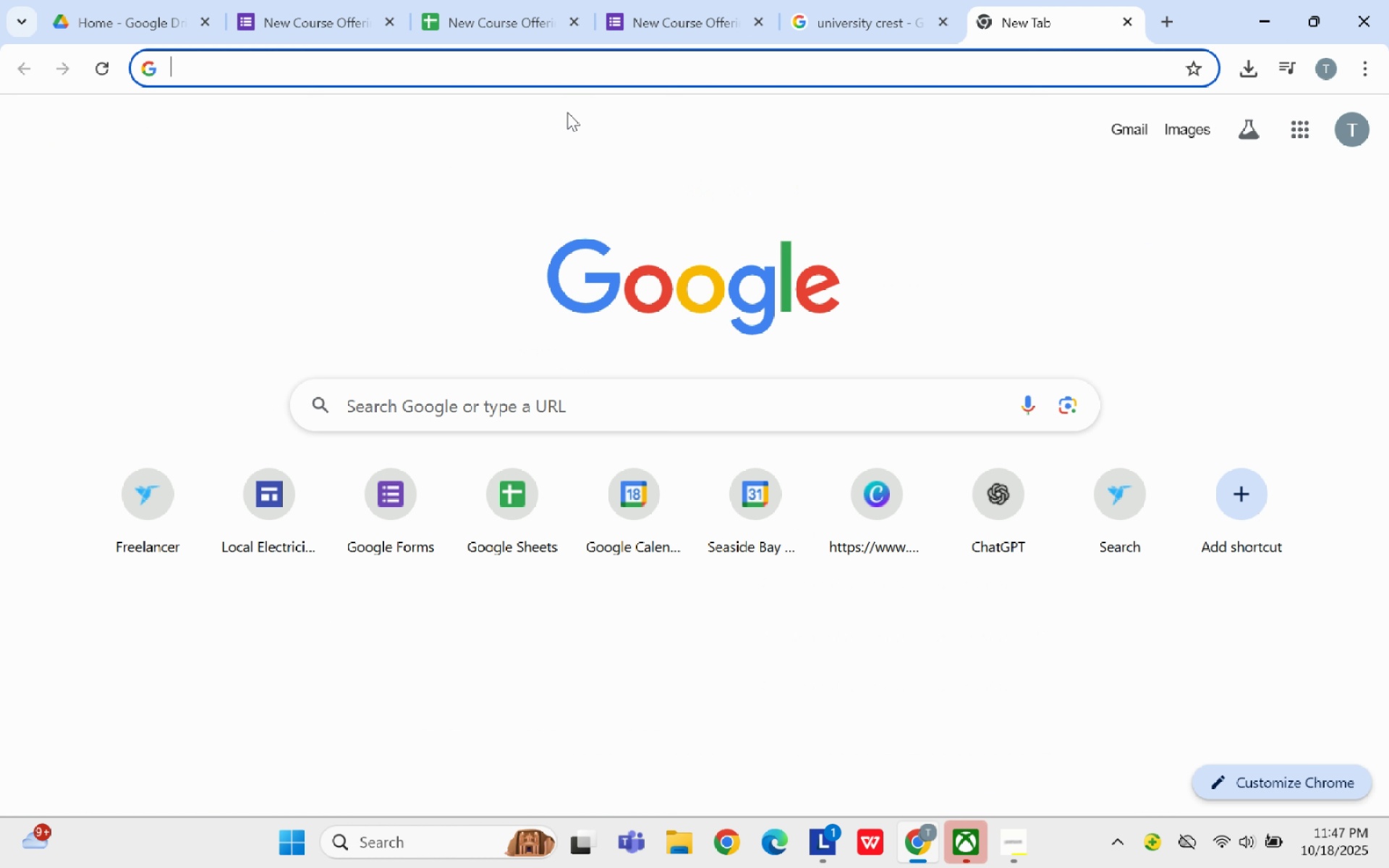 
key(Control+V)
 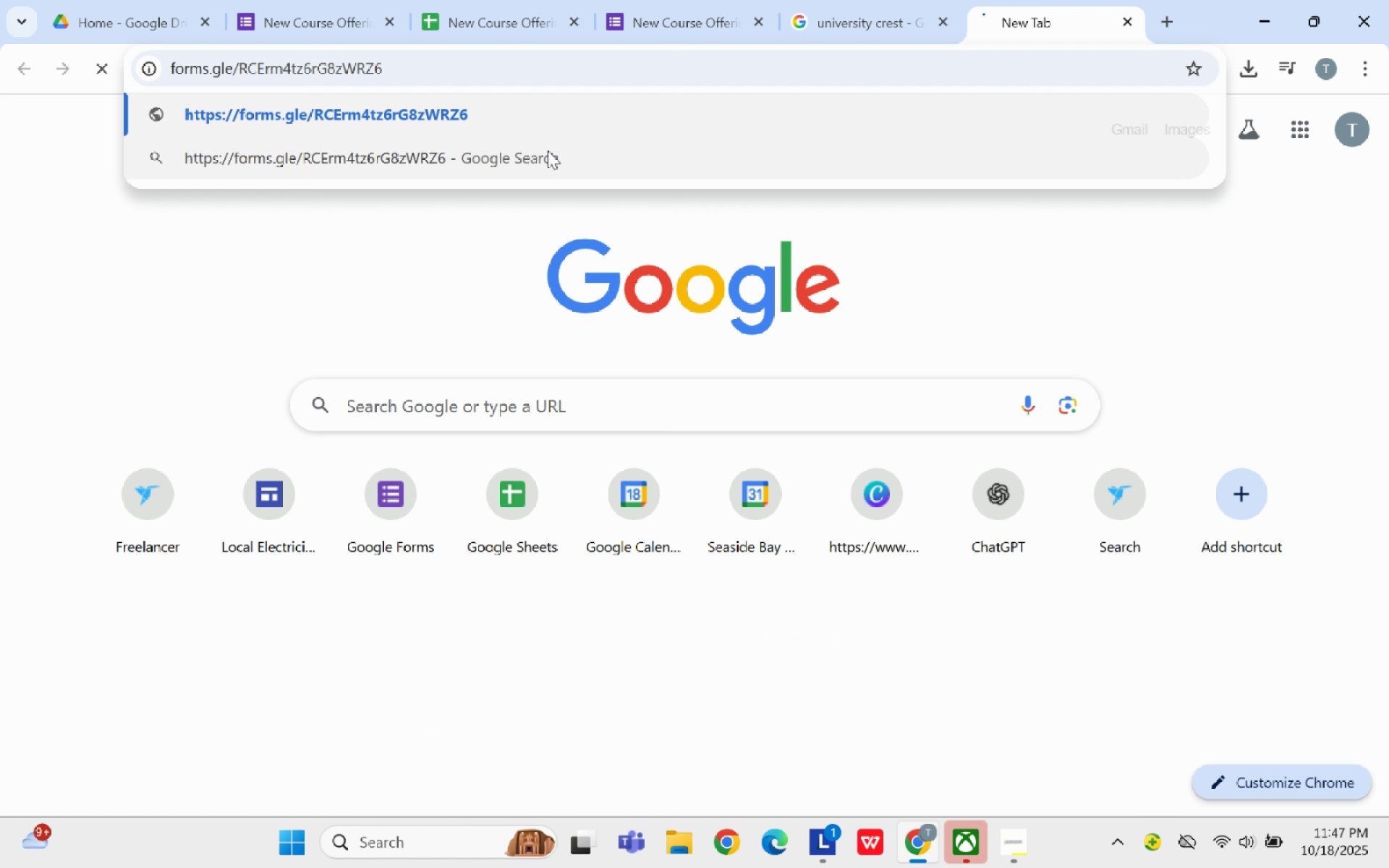 
key(Enter)
 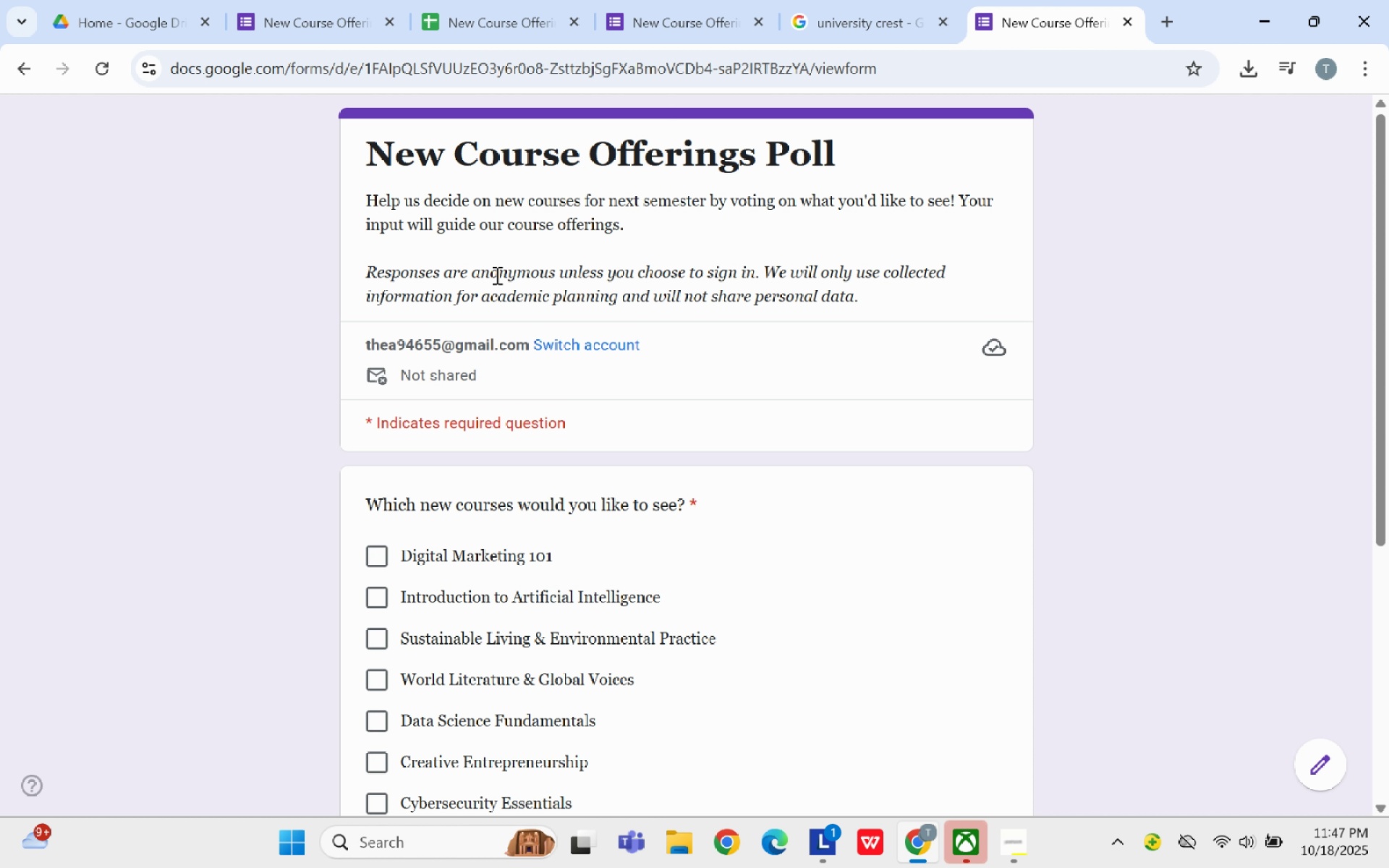 
wait(5.19)
 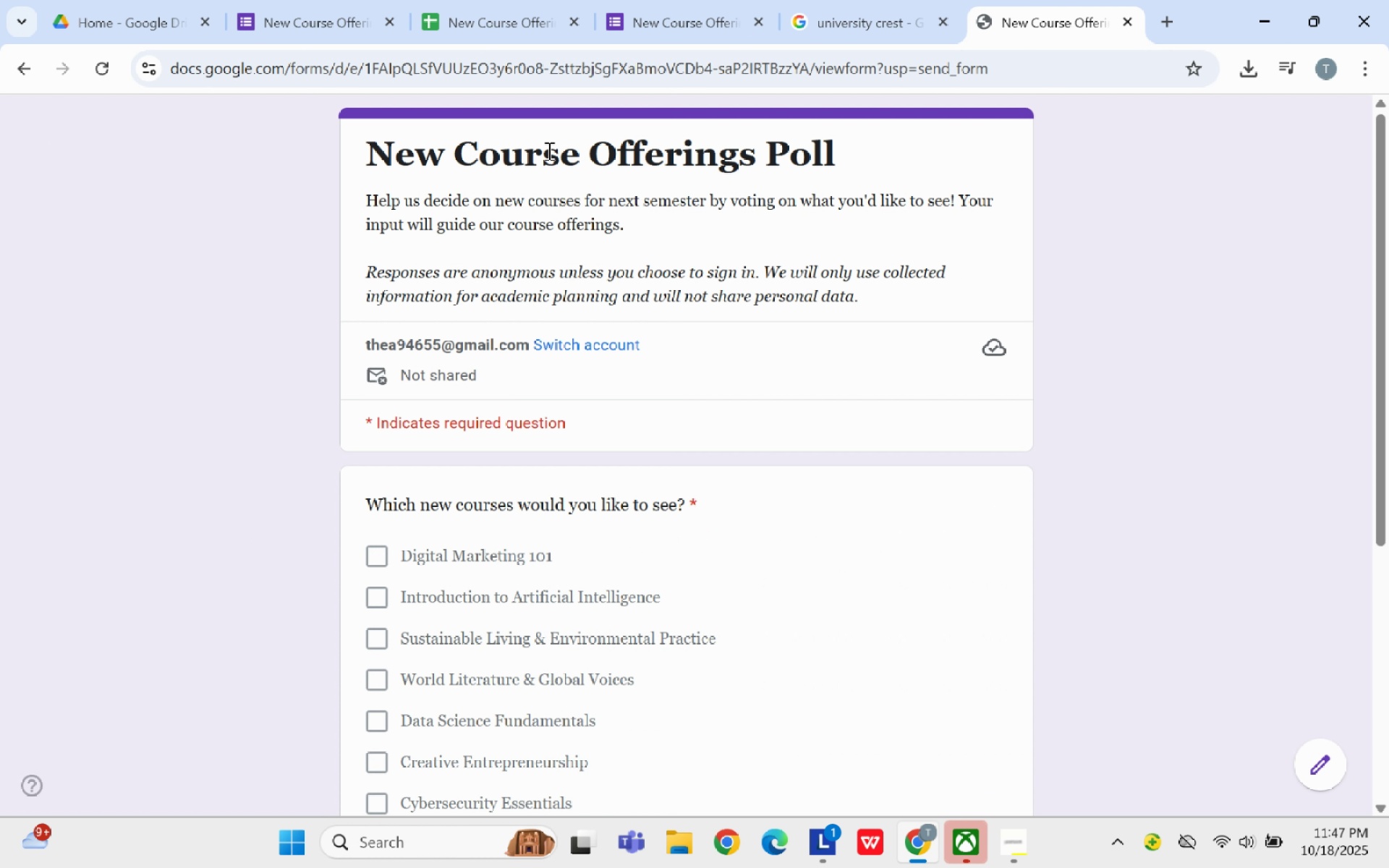 
left_click([387, 550])
 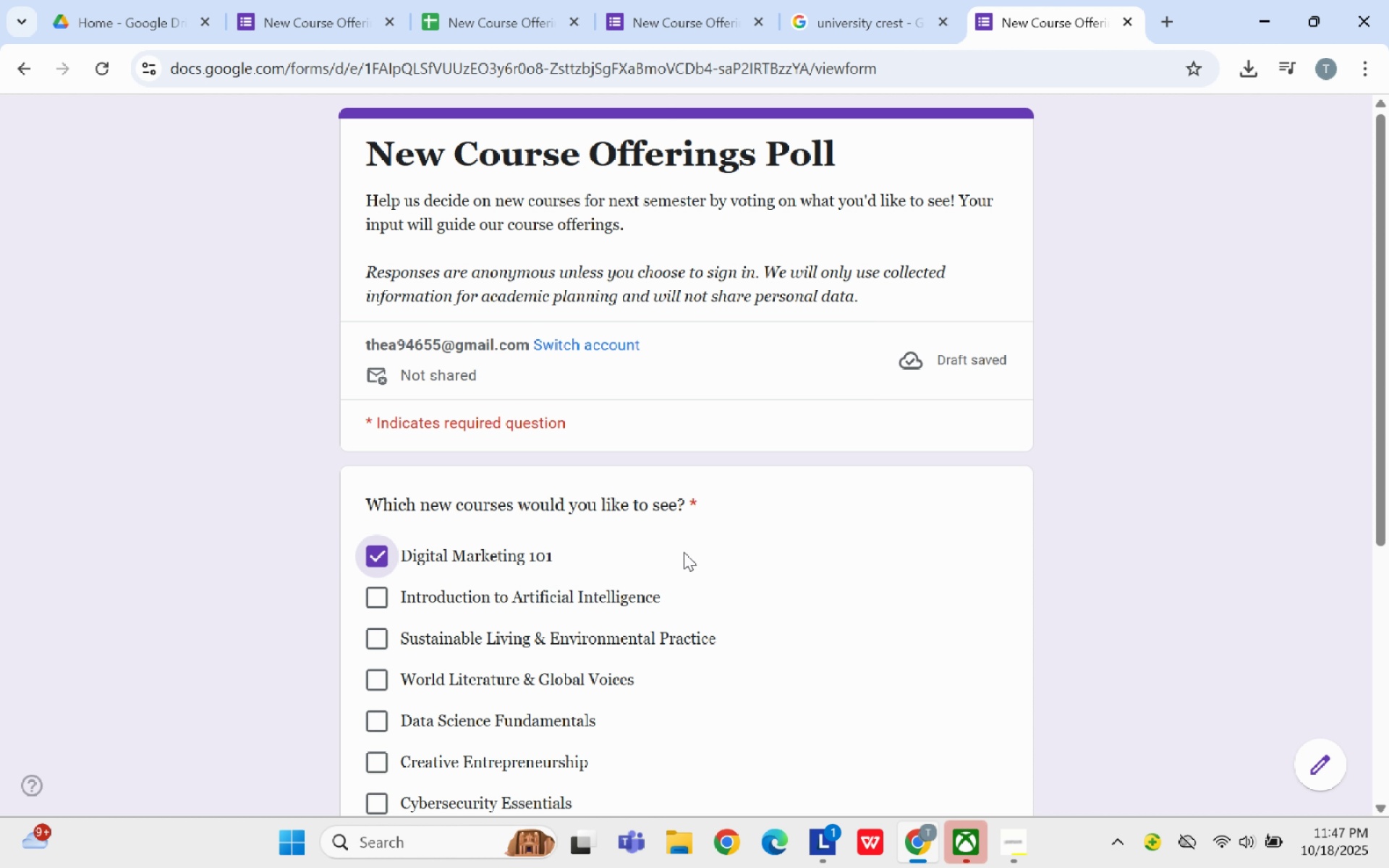 
scroll: coordinate [684, 552], scroll_direction: down, amount: 3.0
 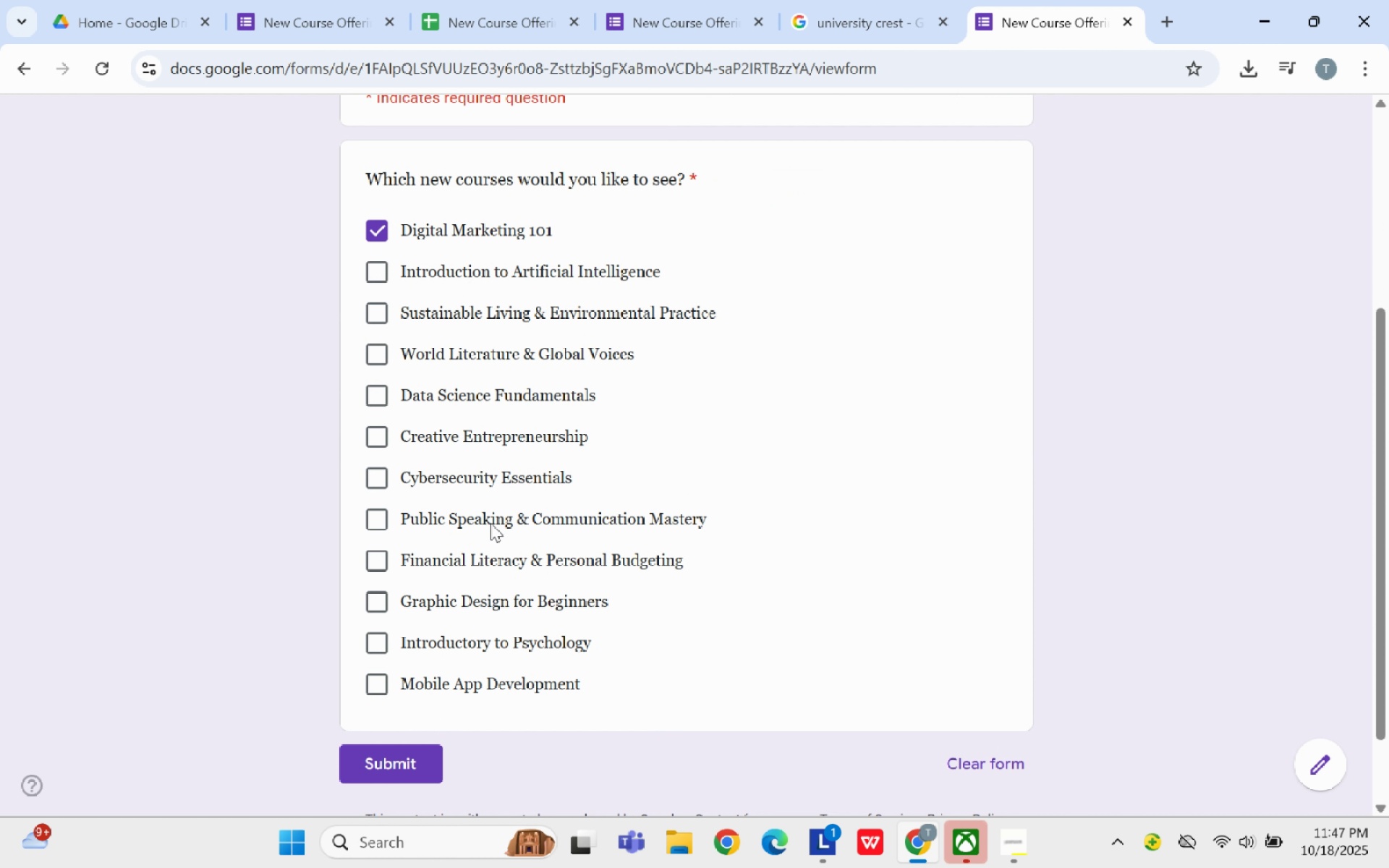 
left_click([490, 523])
 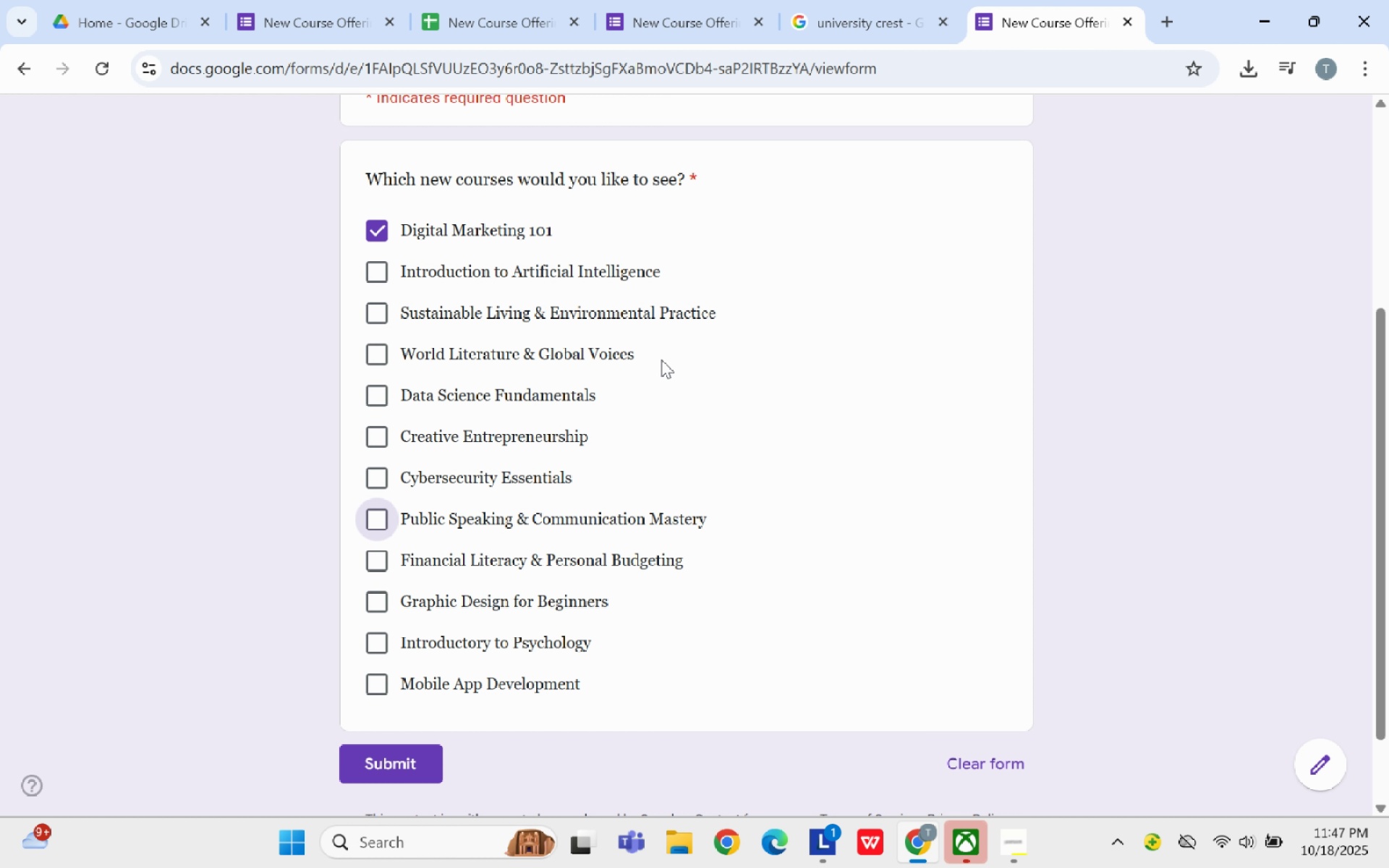 
wait(12.43)
 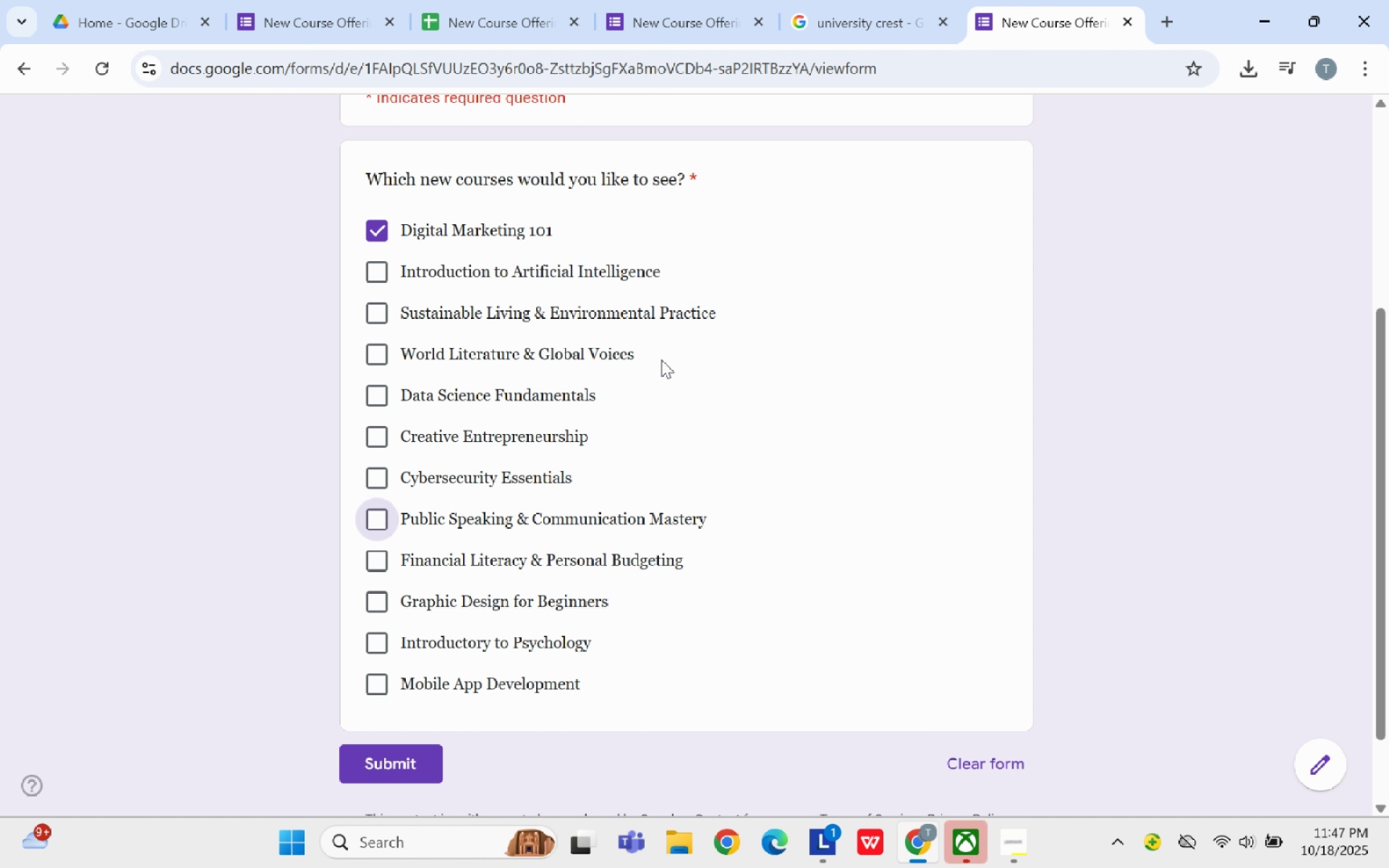 
left_click([381, 506])
 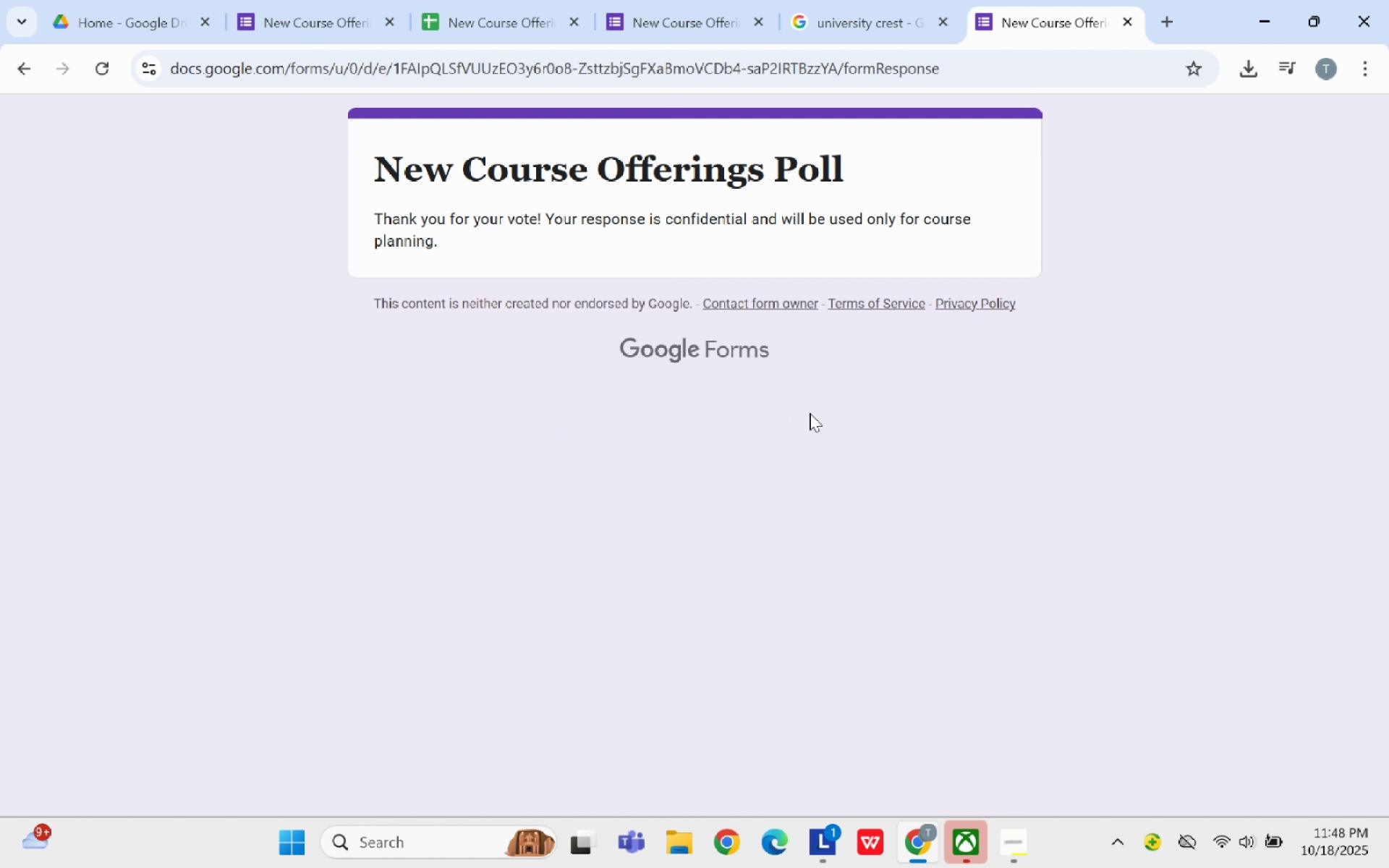 
mouse_move([554, 17])
 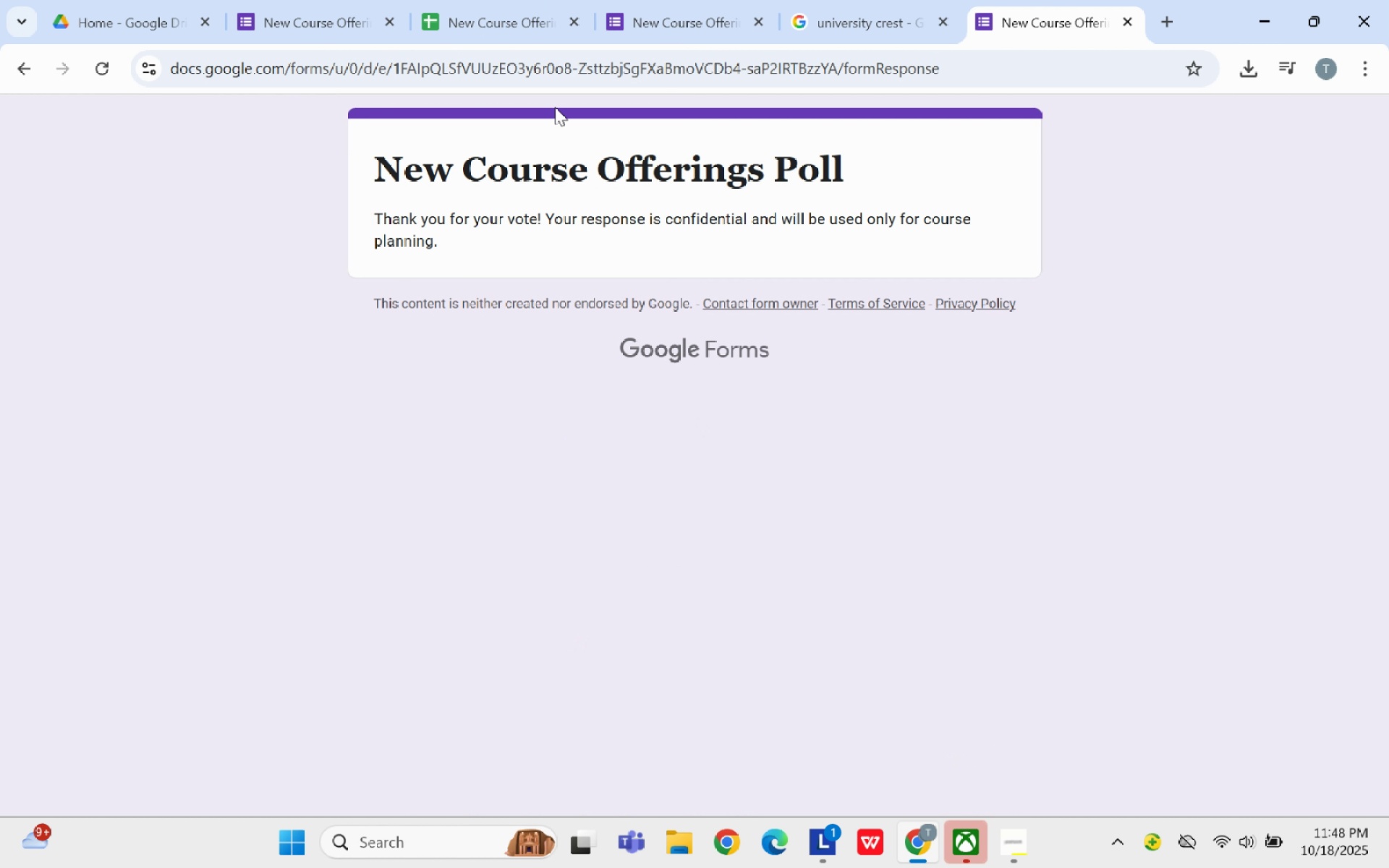 
left_click([540, 0])
 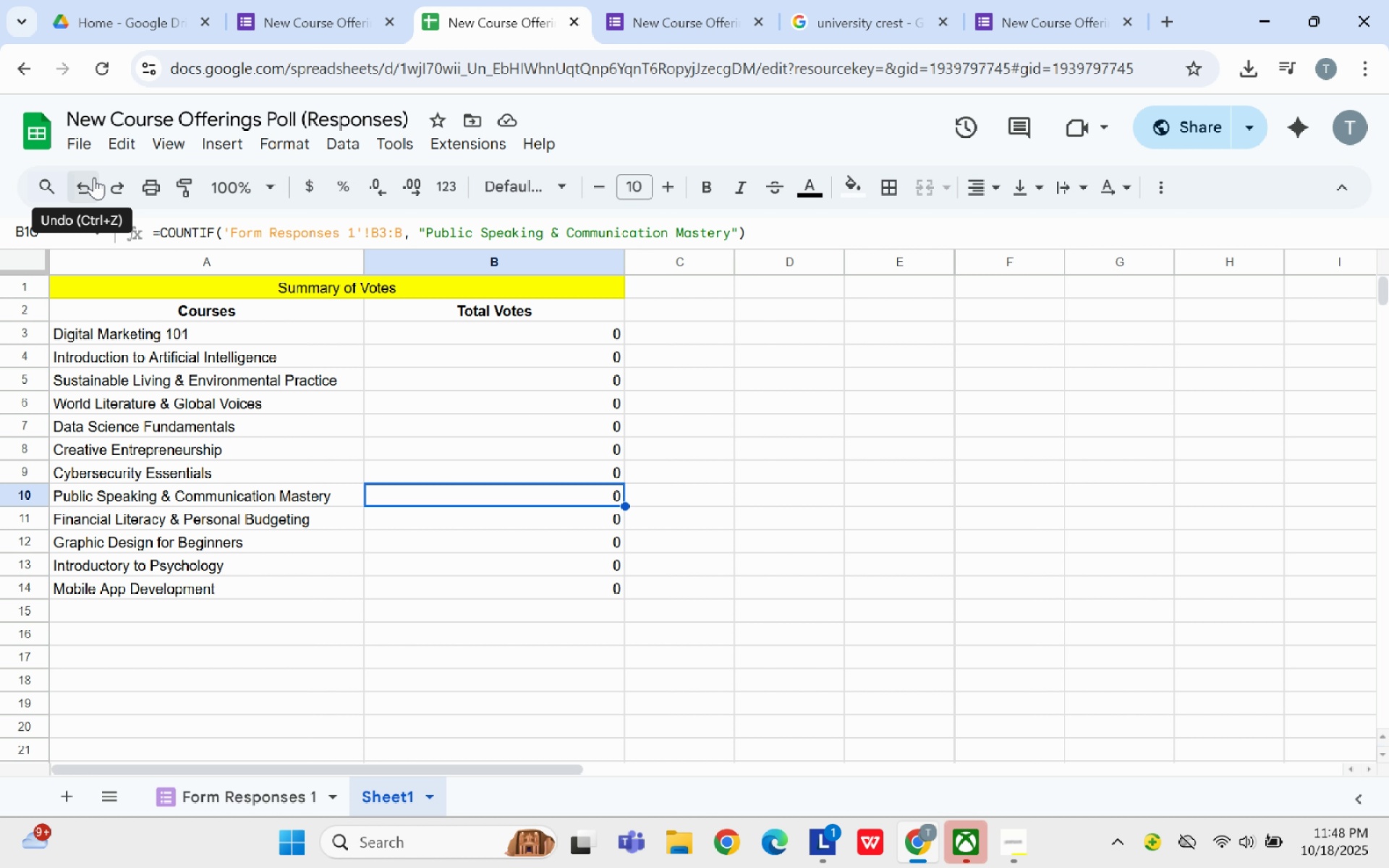 
wait(9.31)
 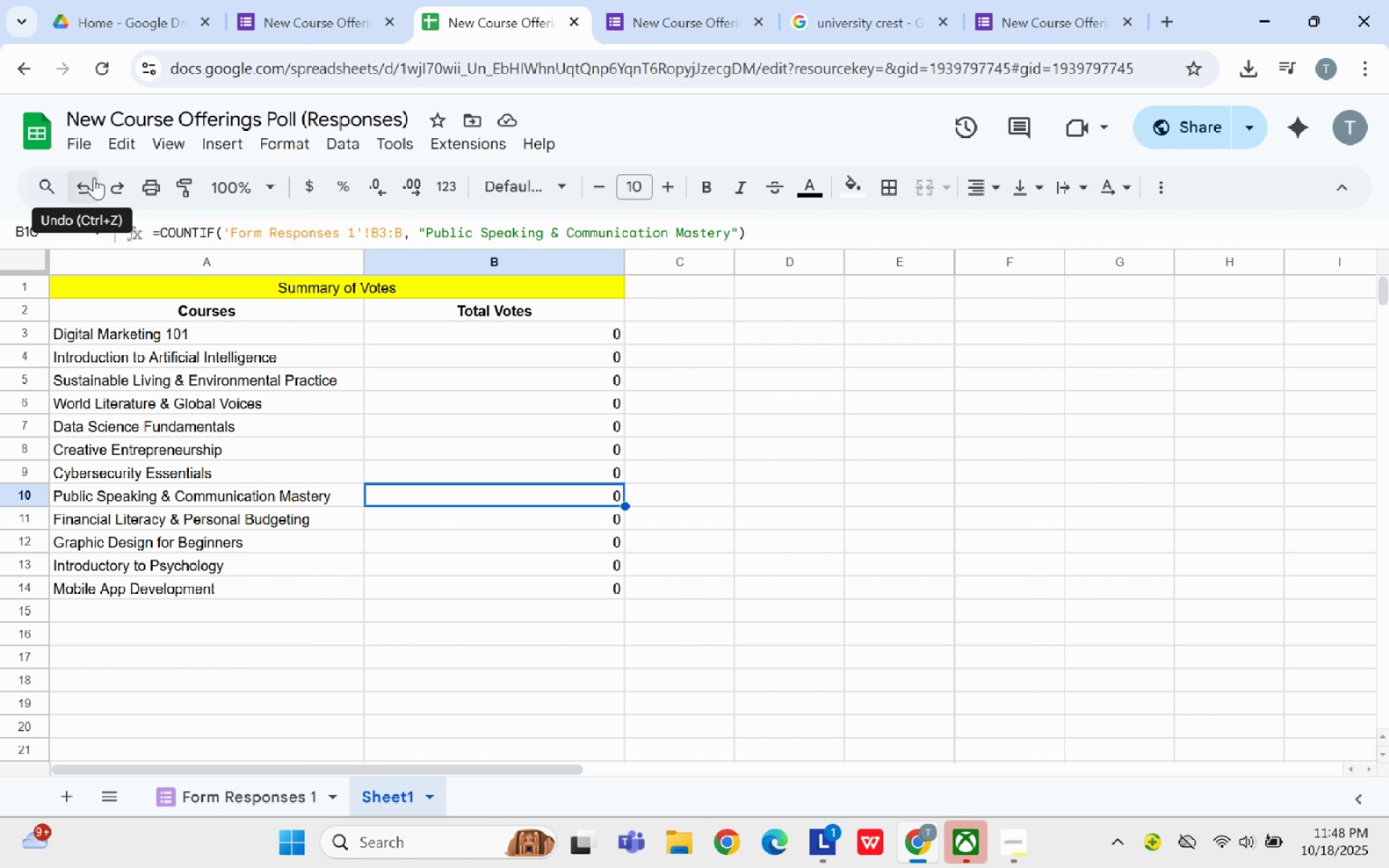 
left_click([293, 783])
 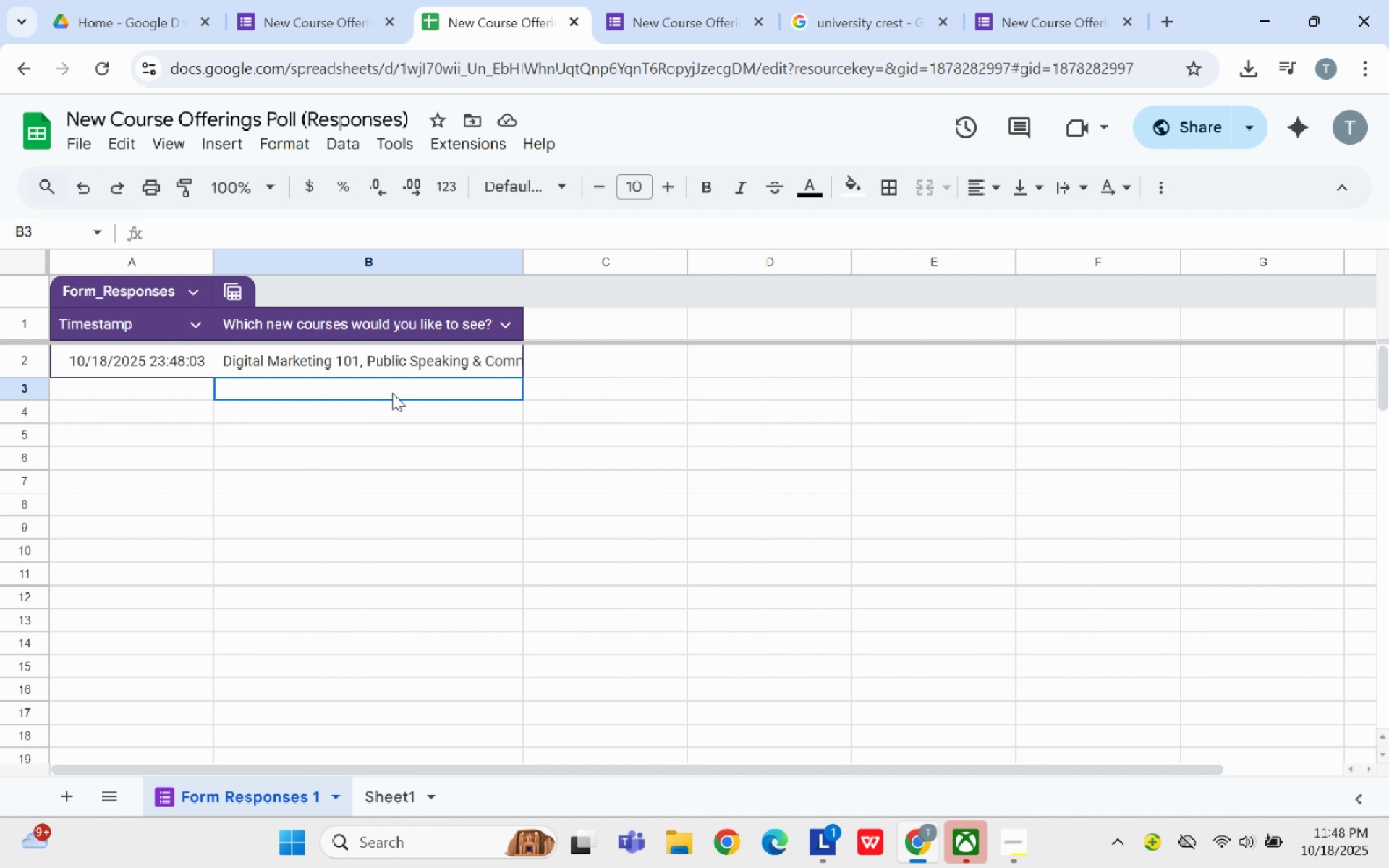 
left_click([392, 393])
 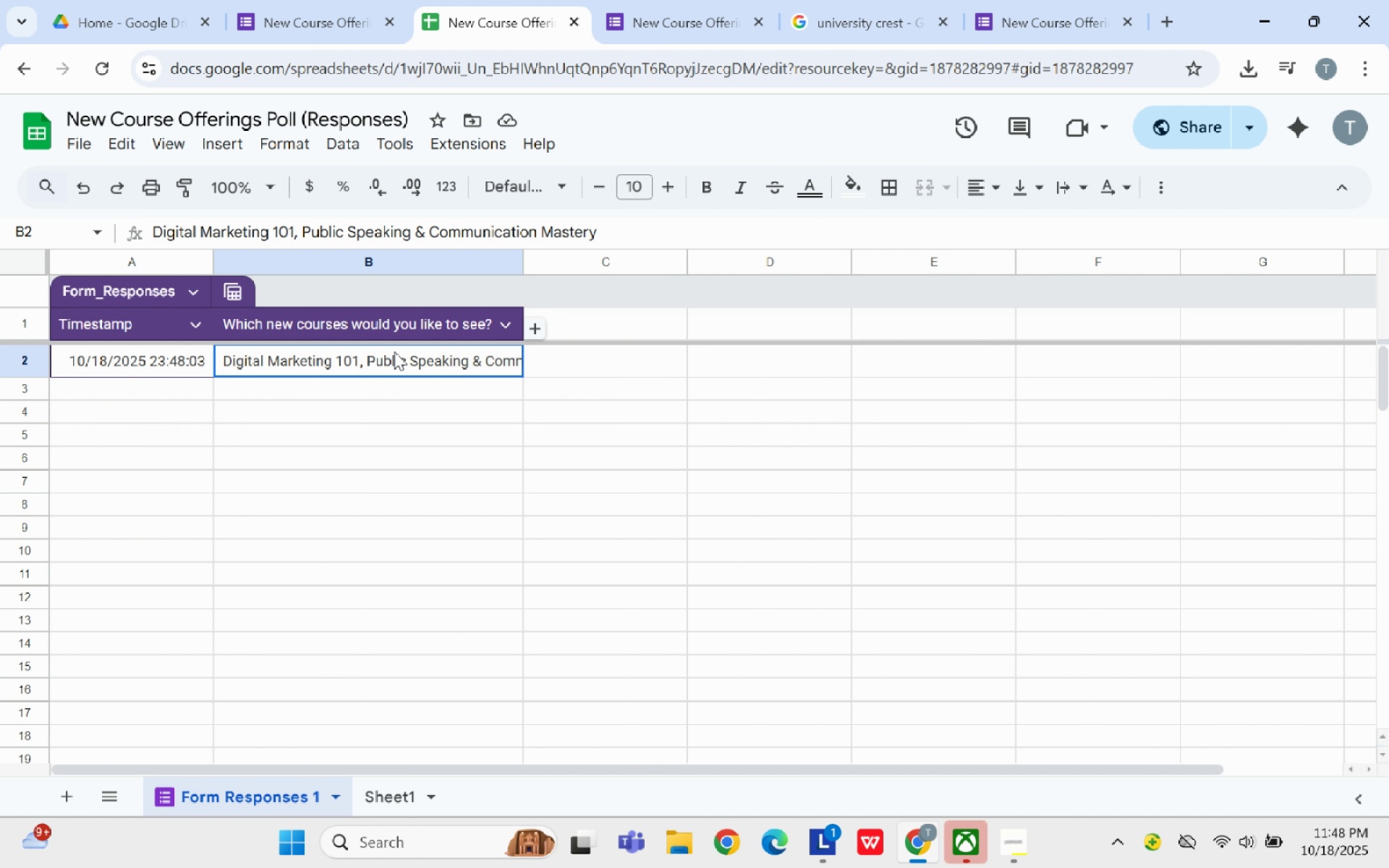 
left_click([394, 352])
 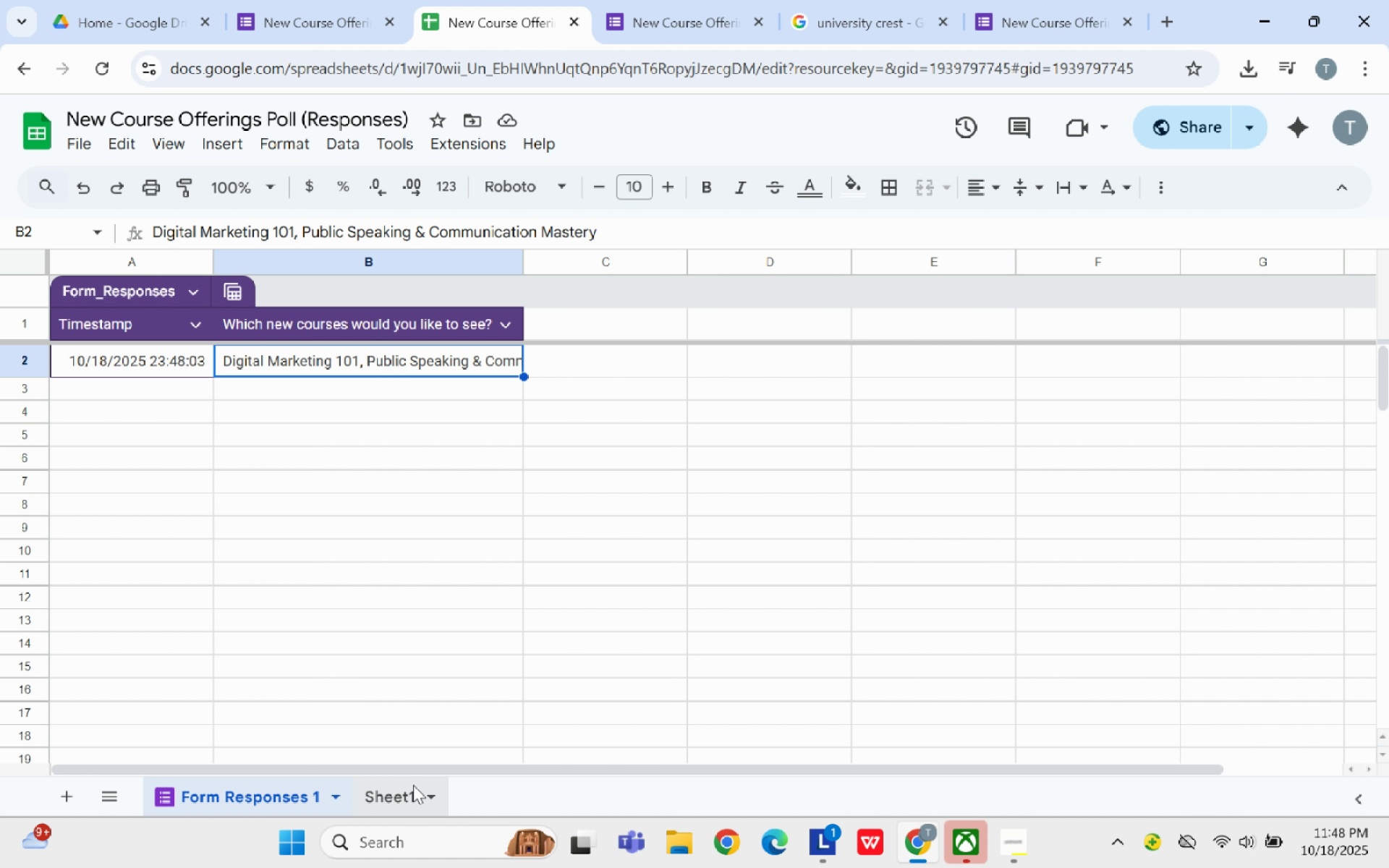 
wait(10.39)
 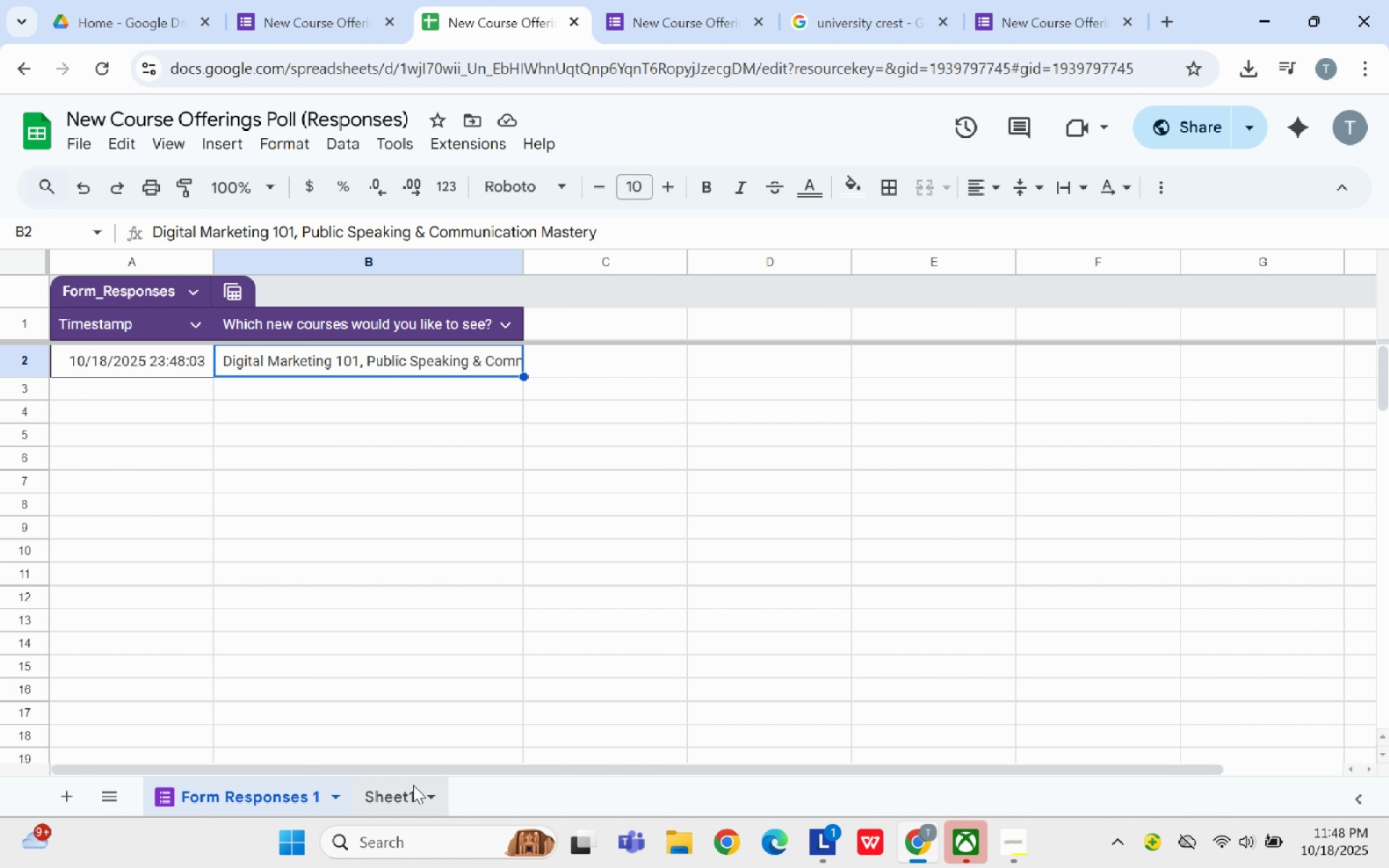 
mouse_move([135, 196])
 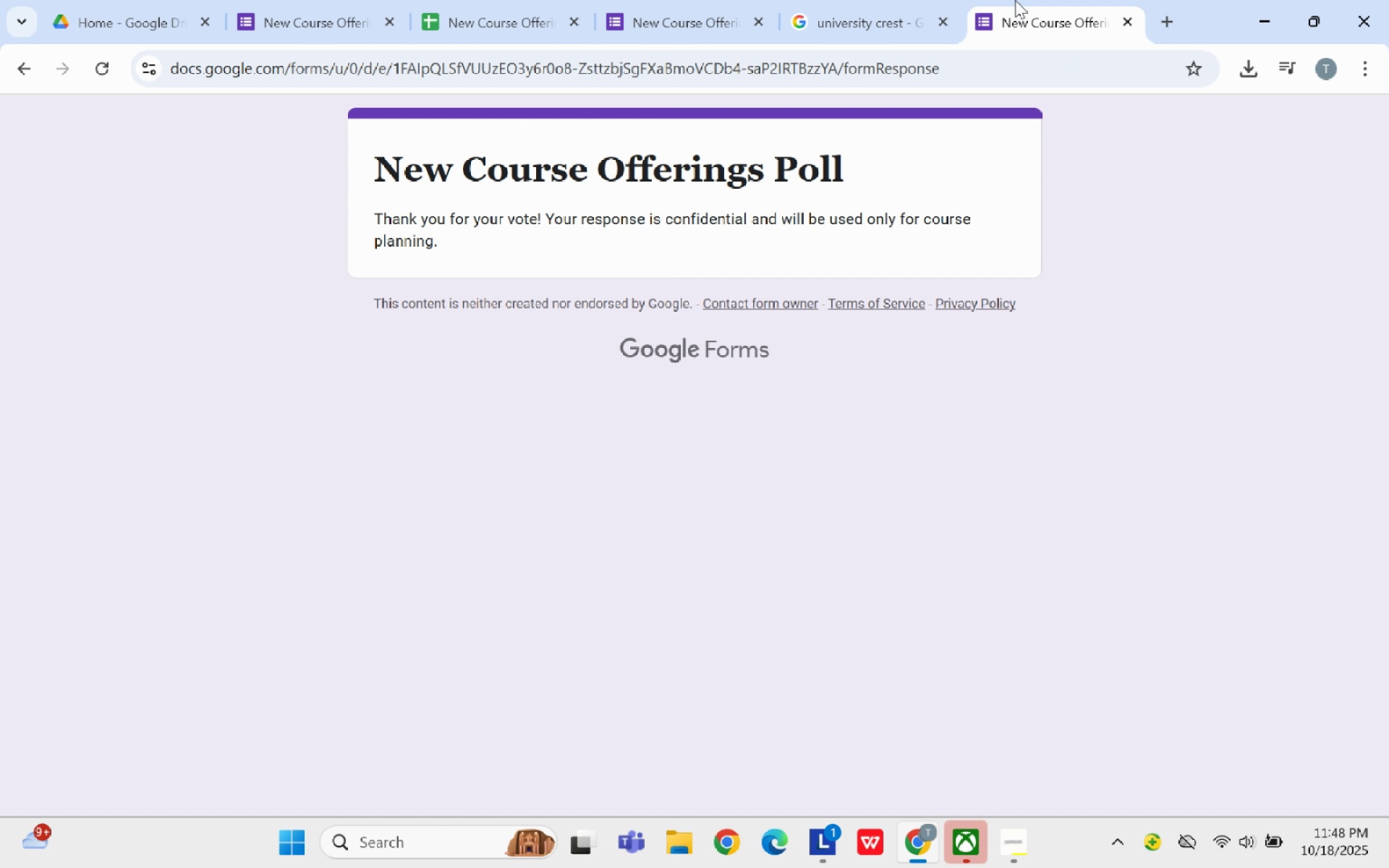 
left_click([1015, 0])
 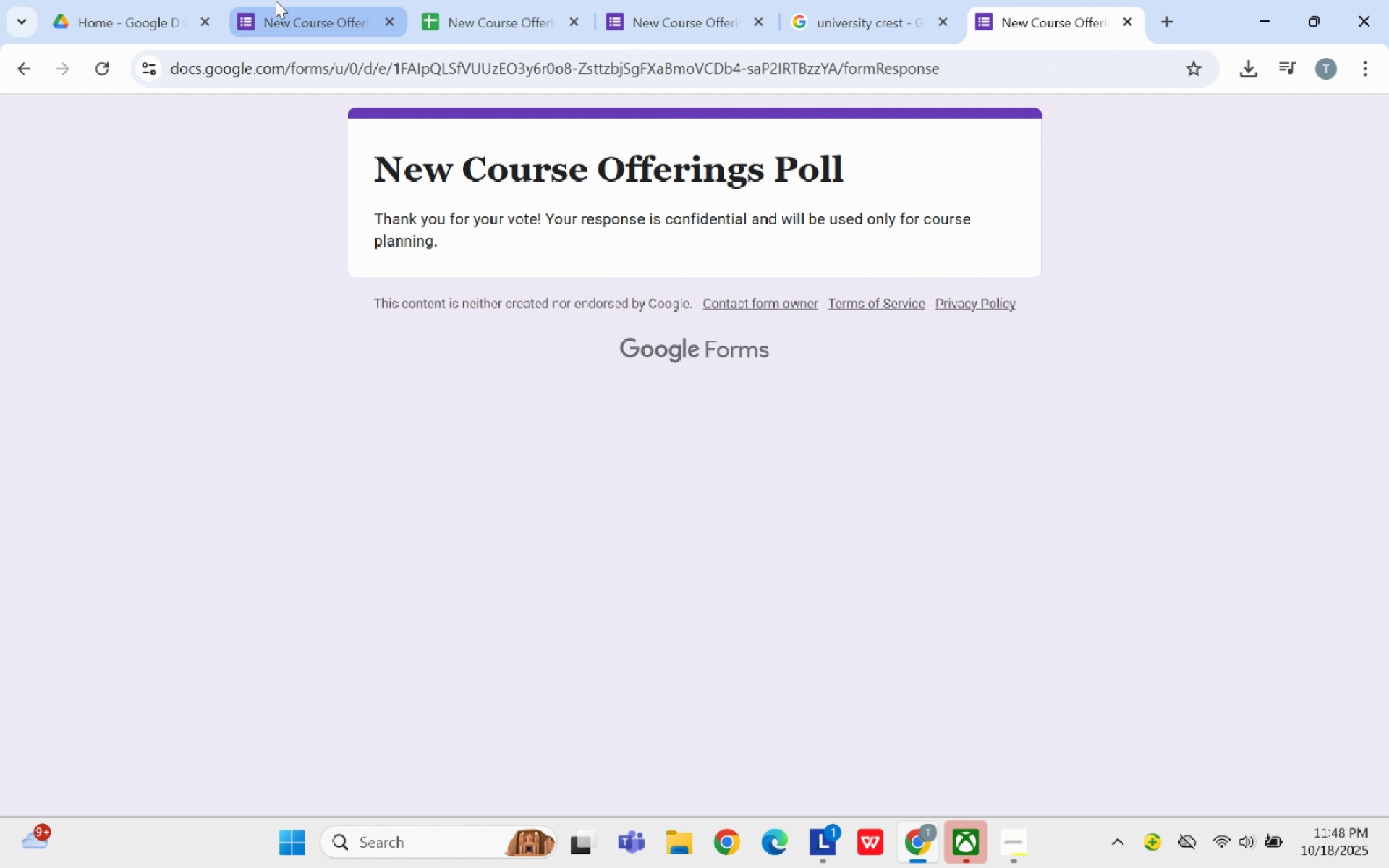 
left_click([275, 0])
 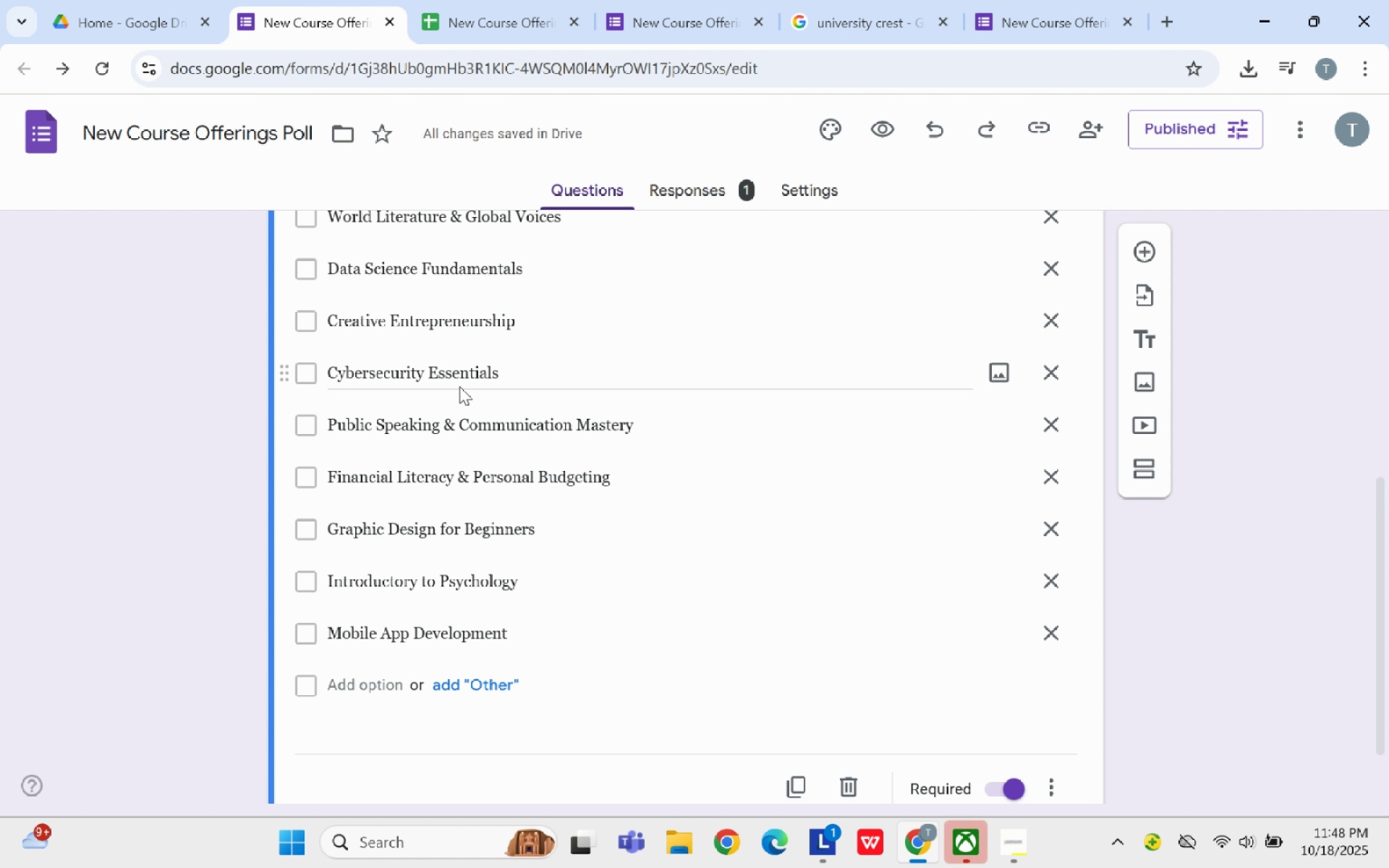 
scroll: coordinate [712, 446], scroll_direction: up, amount: 8.0
 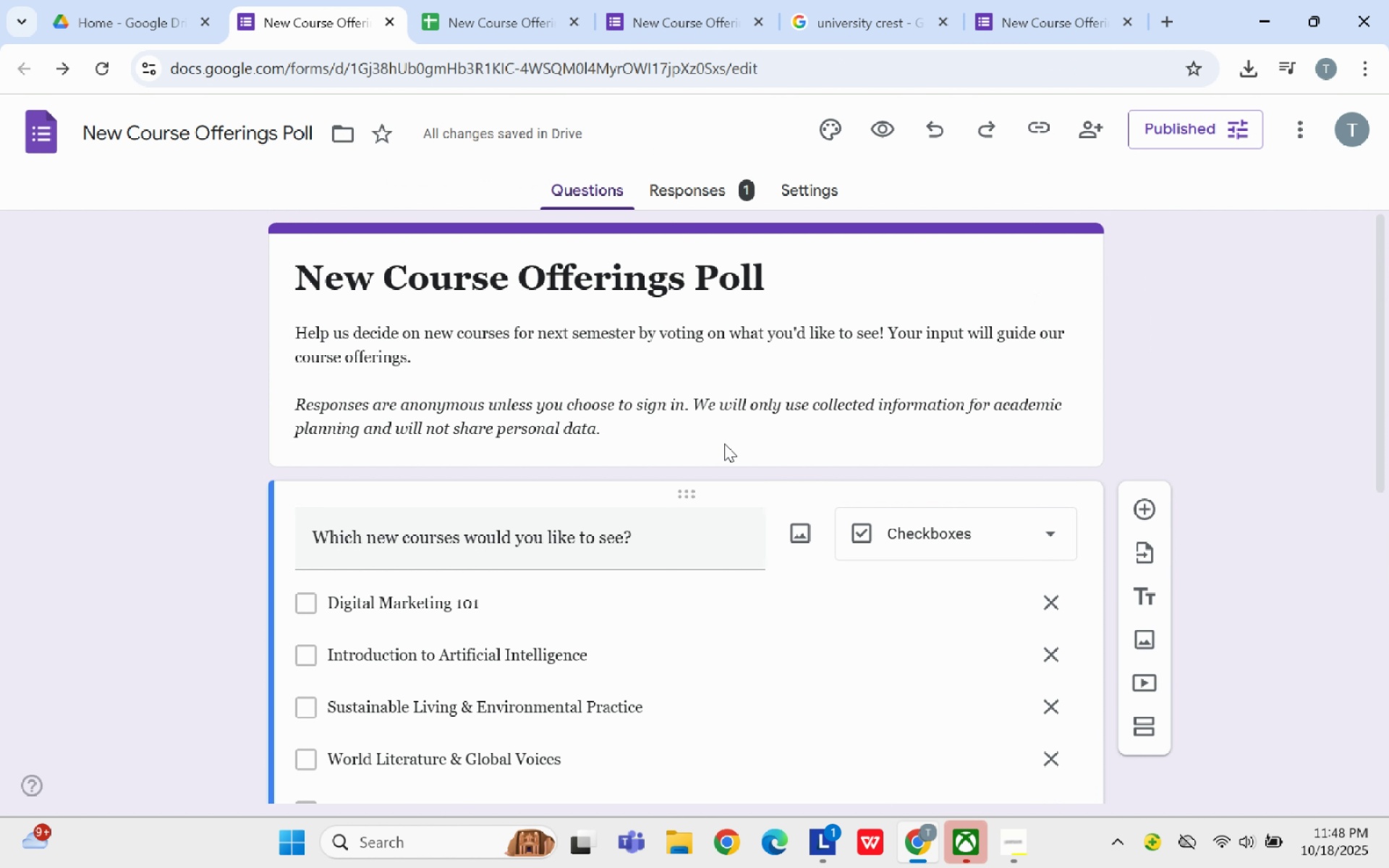 
scroll: coordinate [737, 443], scroll_direction: down, amount: 3.0
 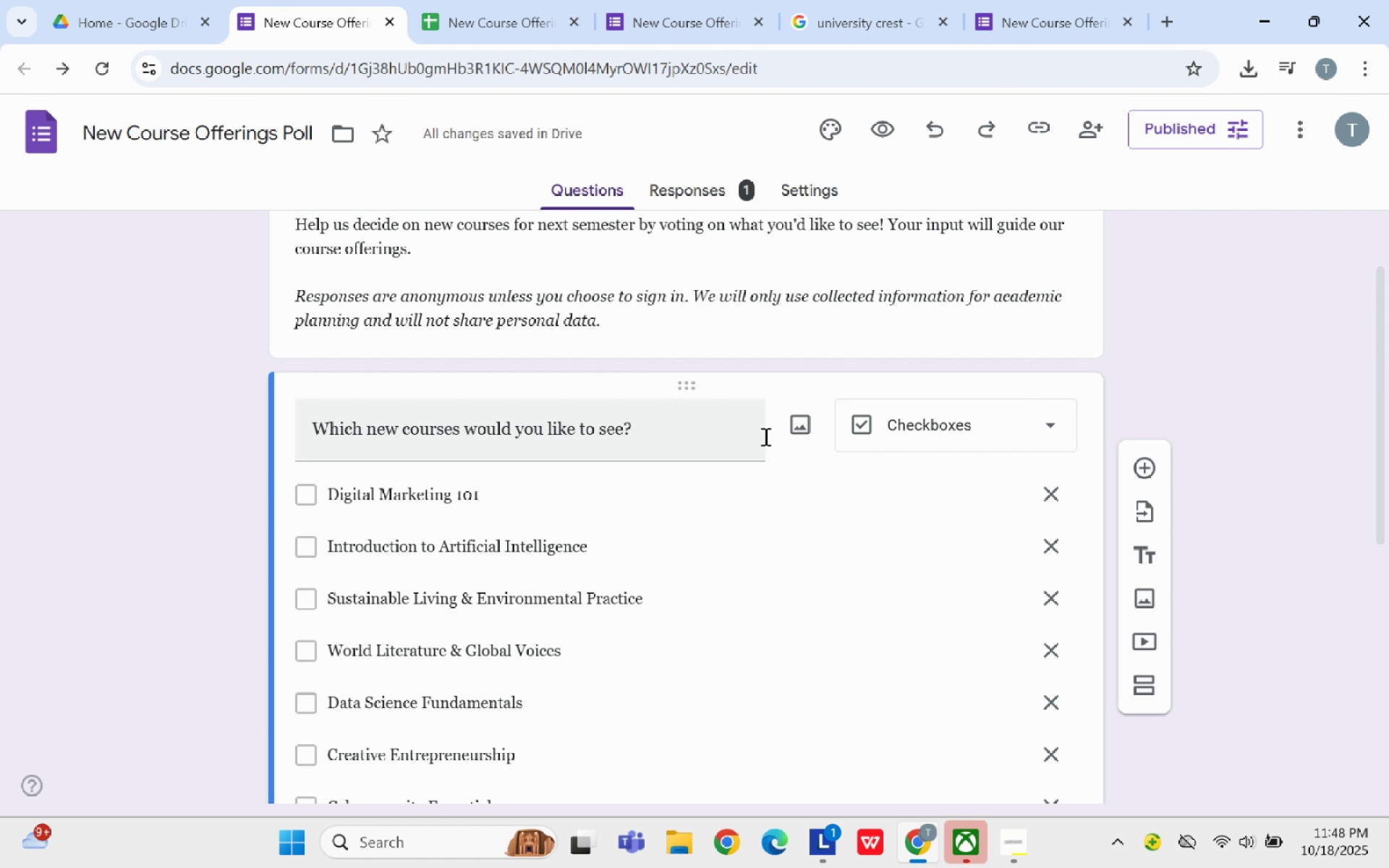 
scroll: coordinate [764, 436], scroll_direction: up, amount: 3.0
 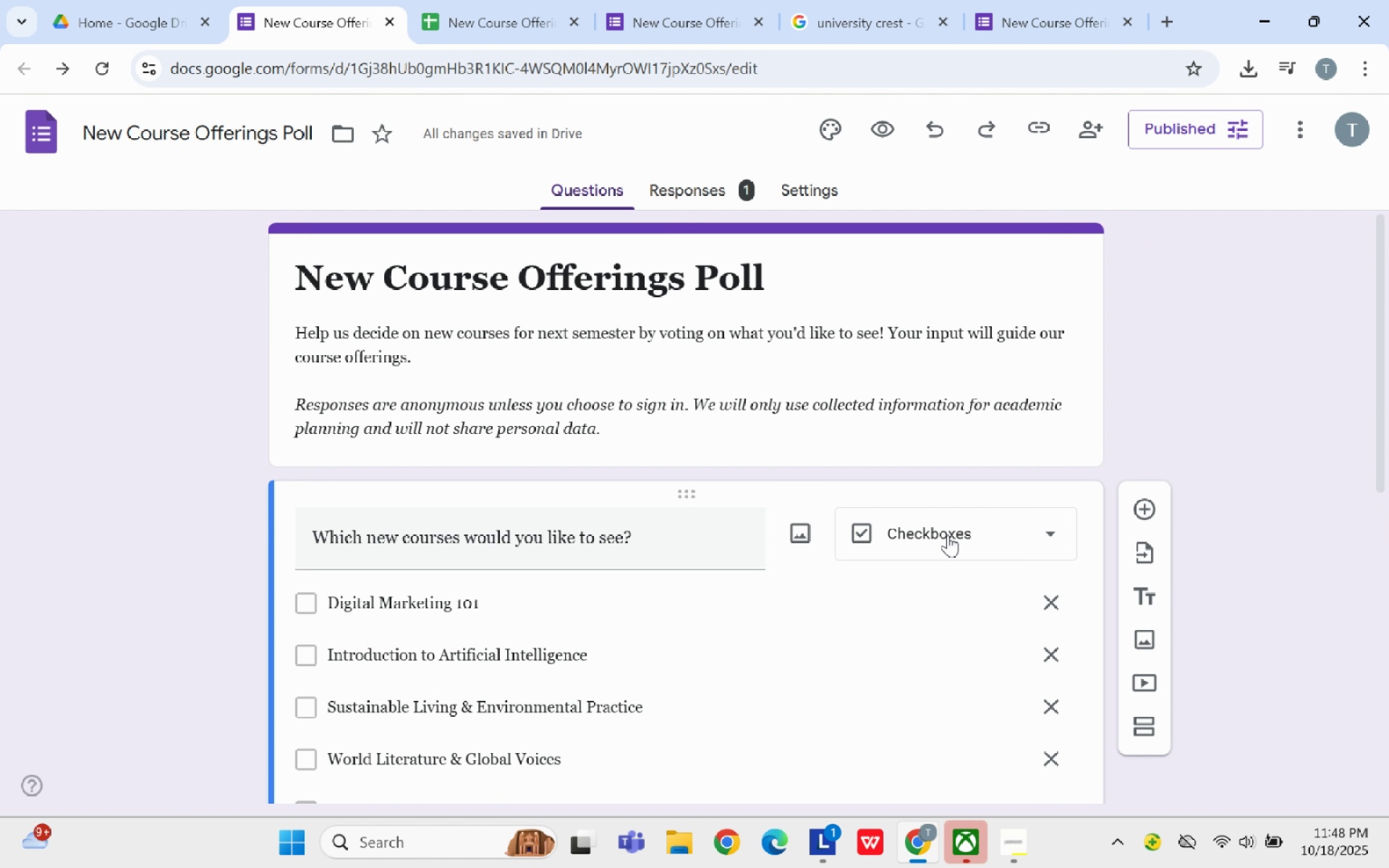 
left_click([948, 535])
 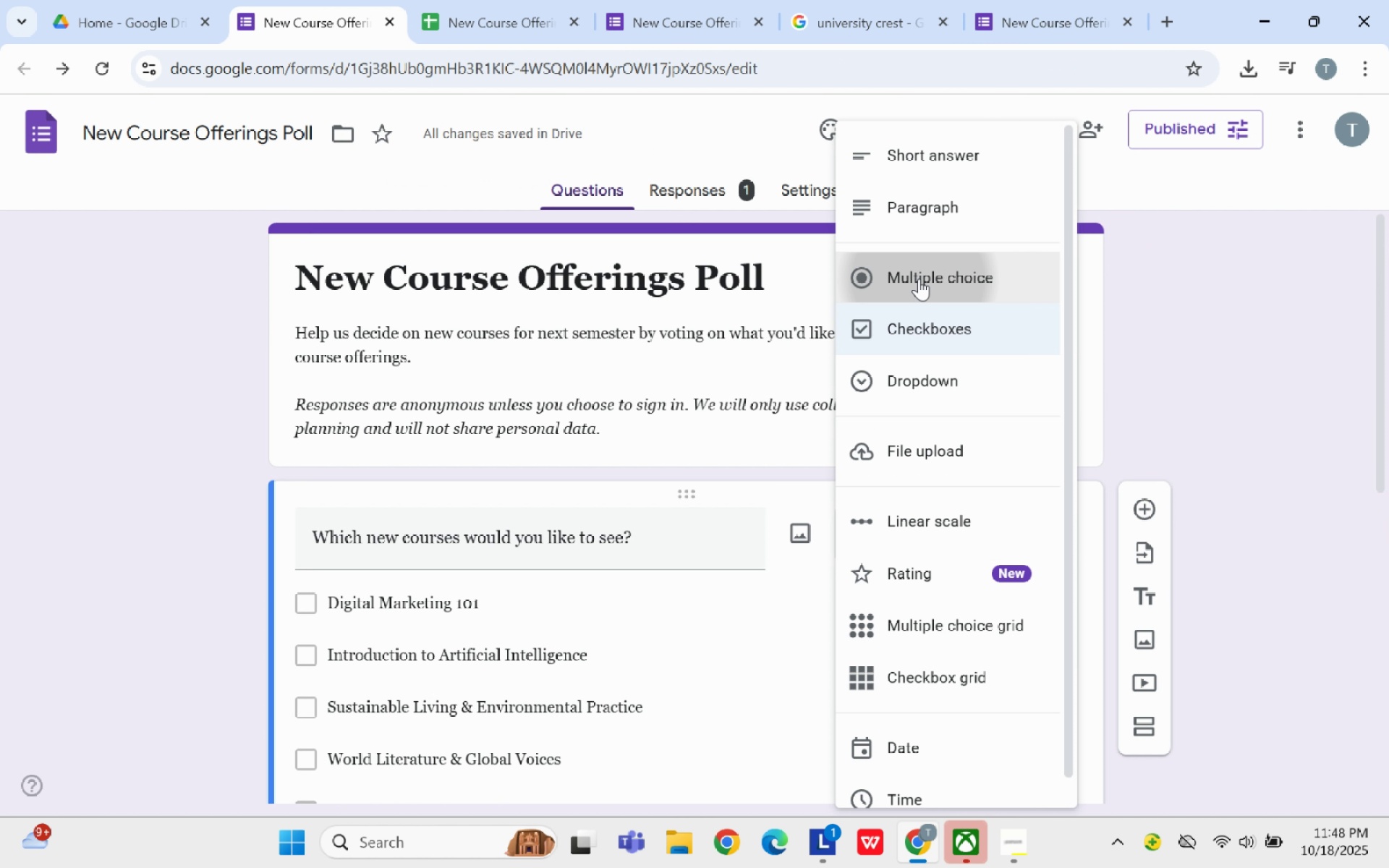 
left_click([919, 278])
 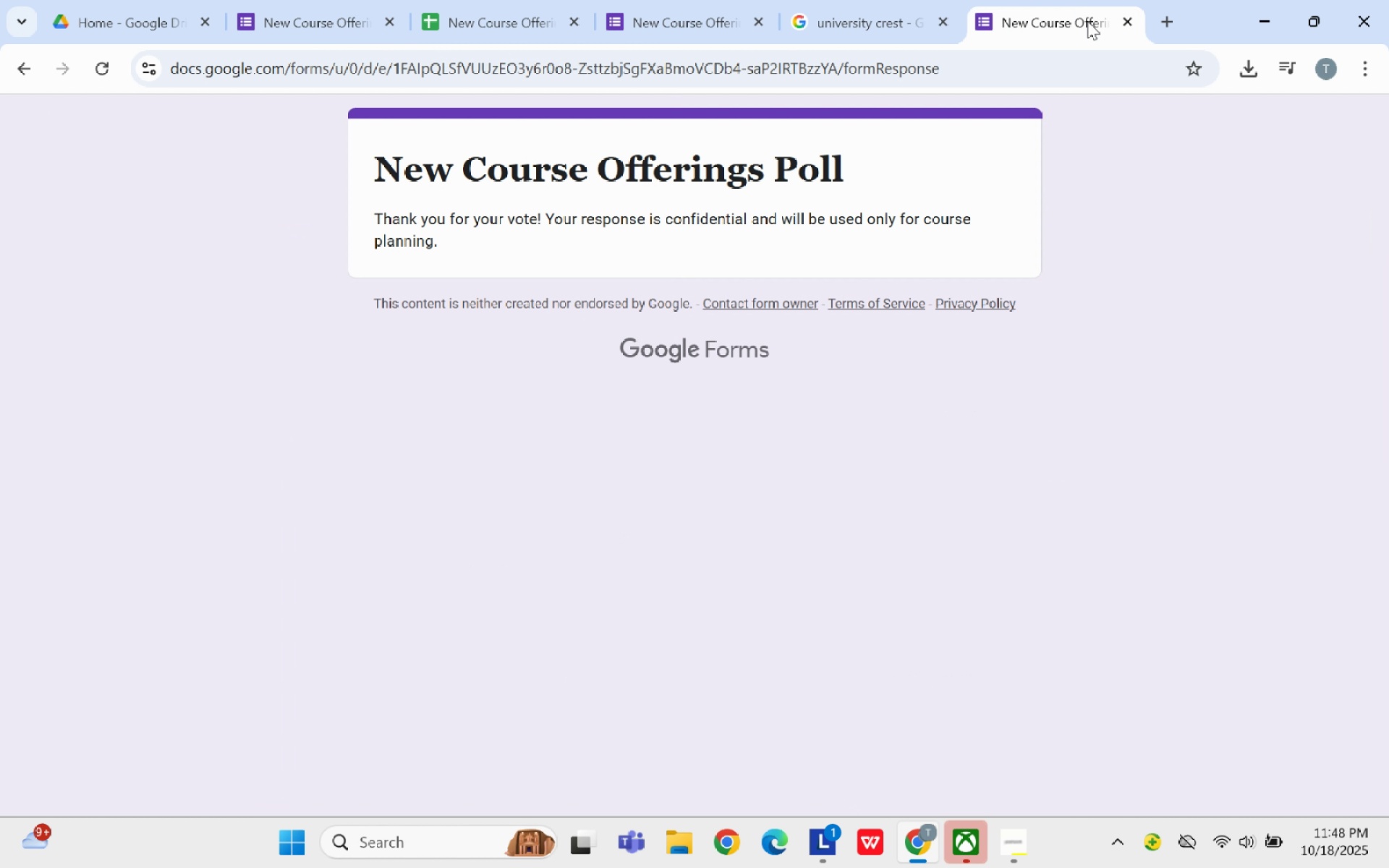 
wait(5.08)
 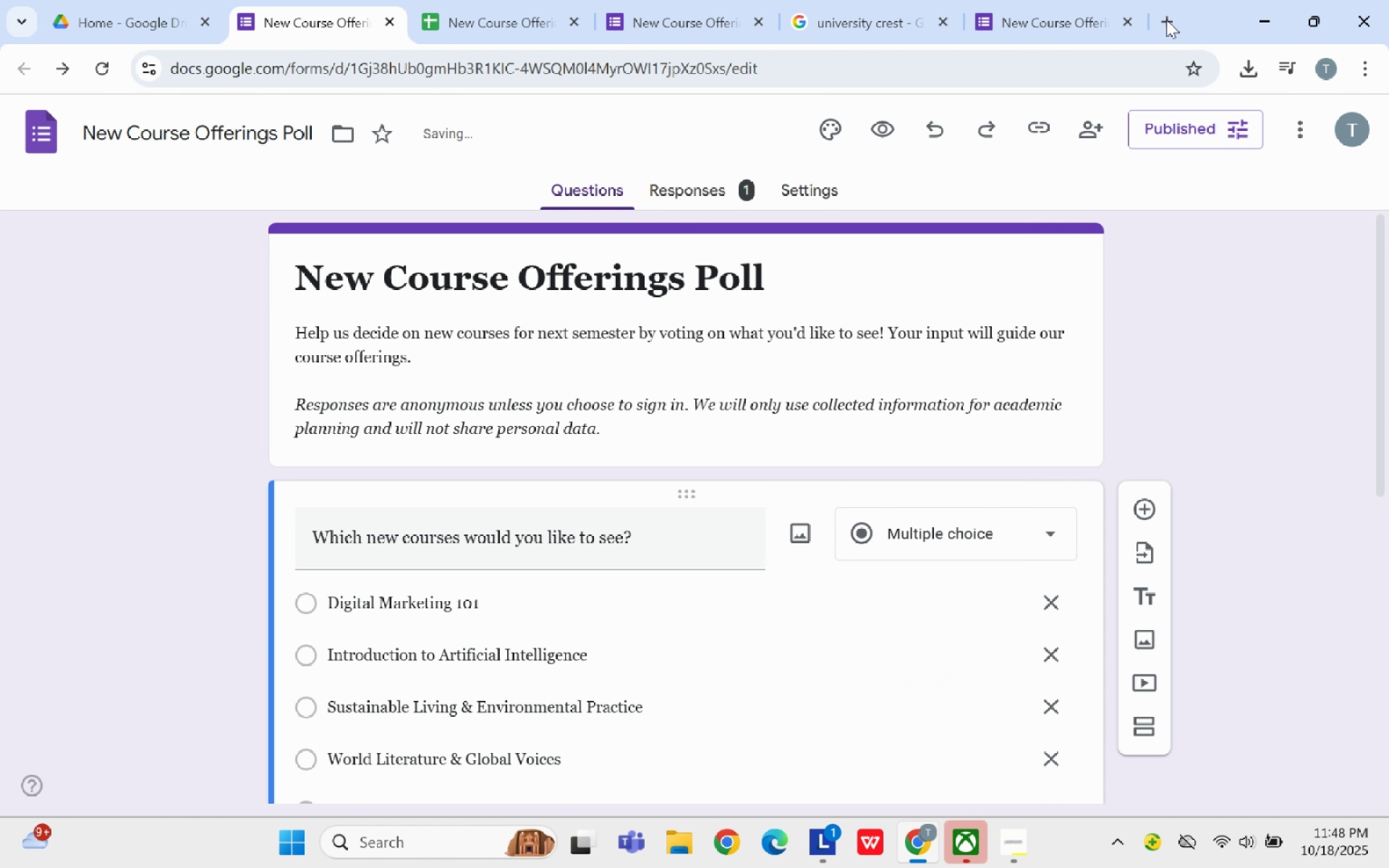 
left_click([1124, 25])
 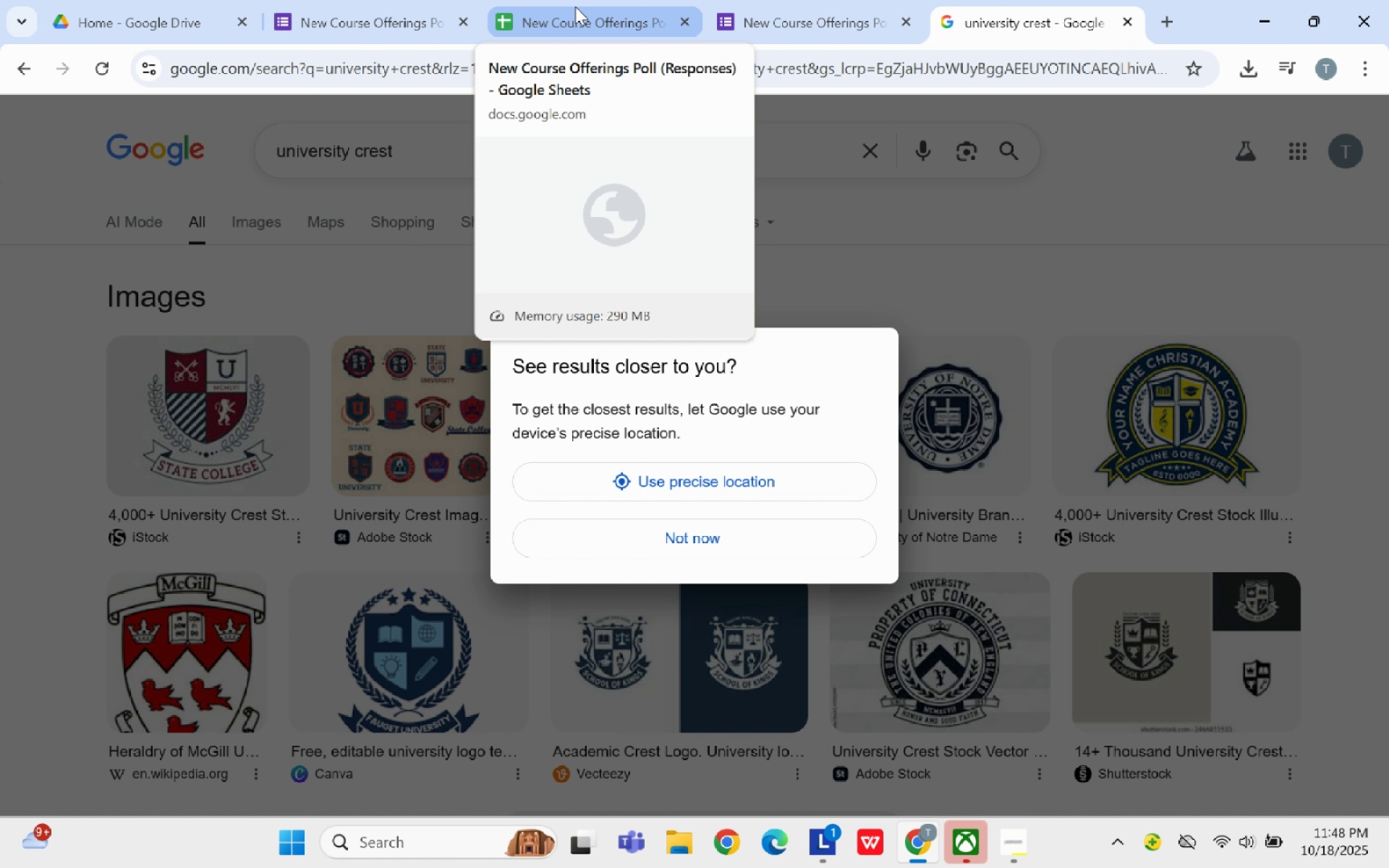 
left_click([402, 0])
 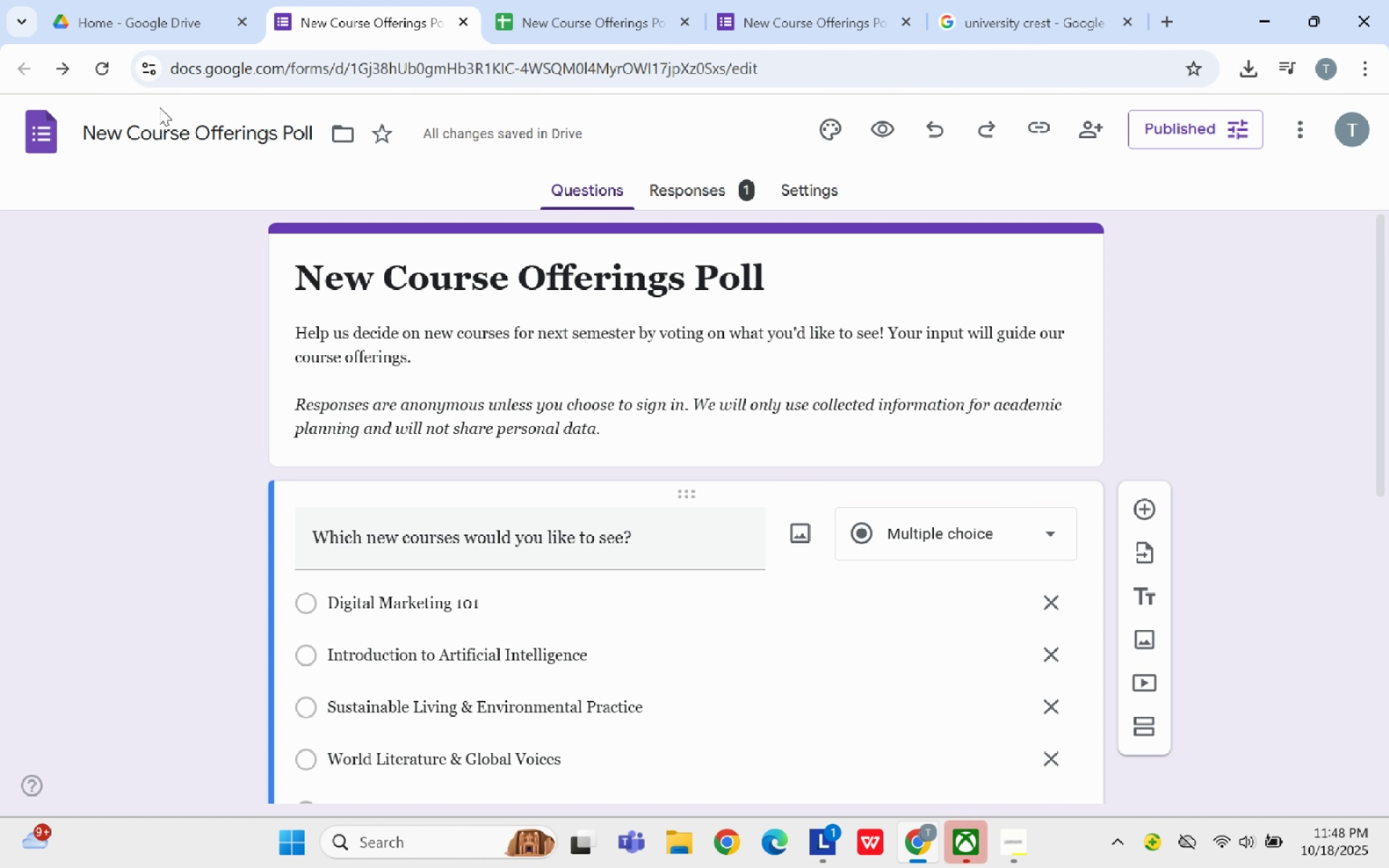 
left_click([682, 186])
 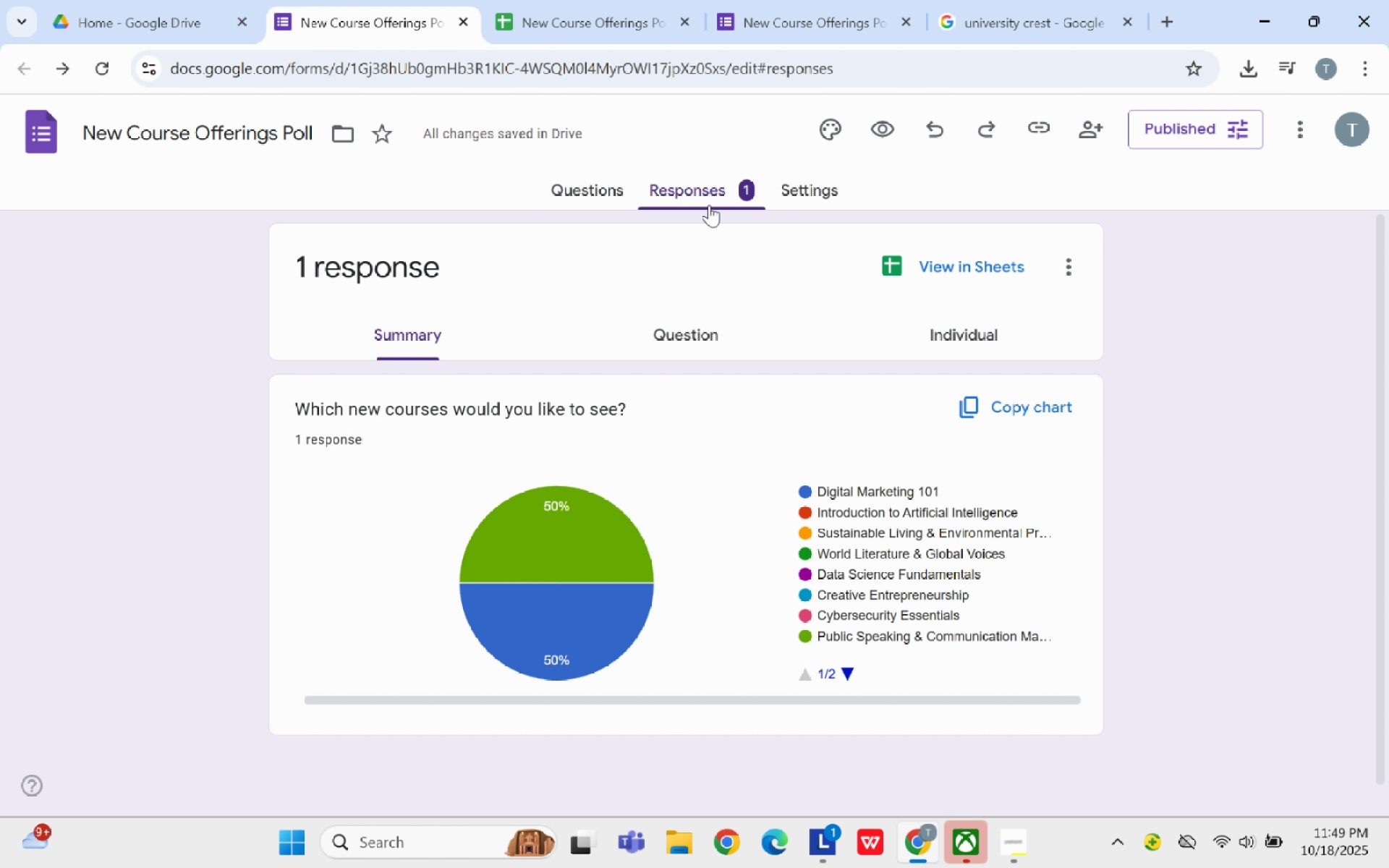 
wait(6.87)
 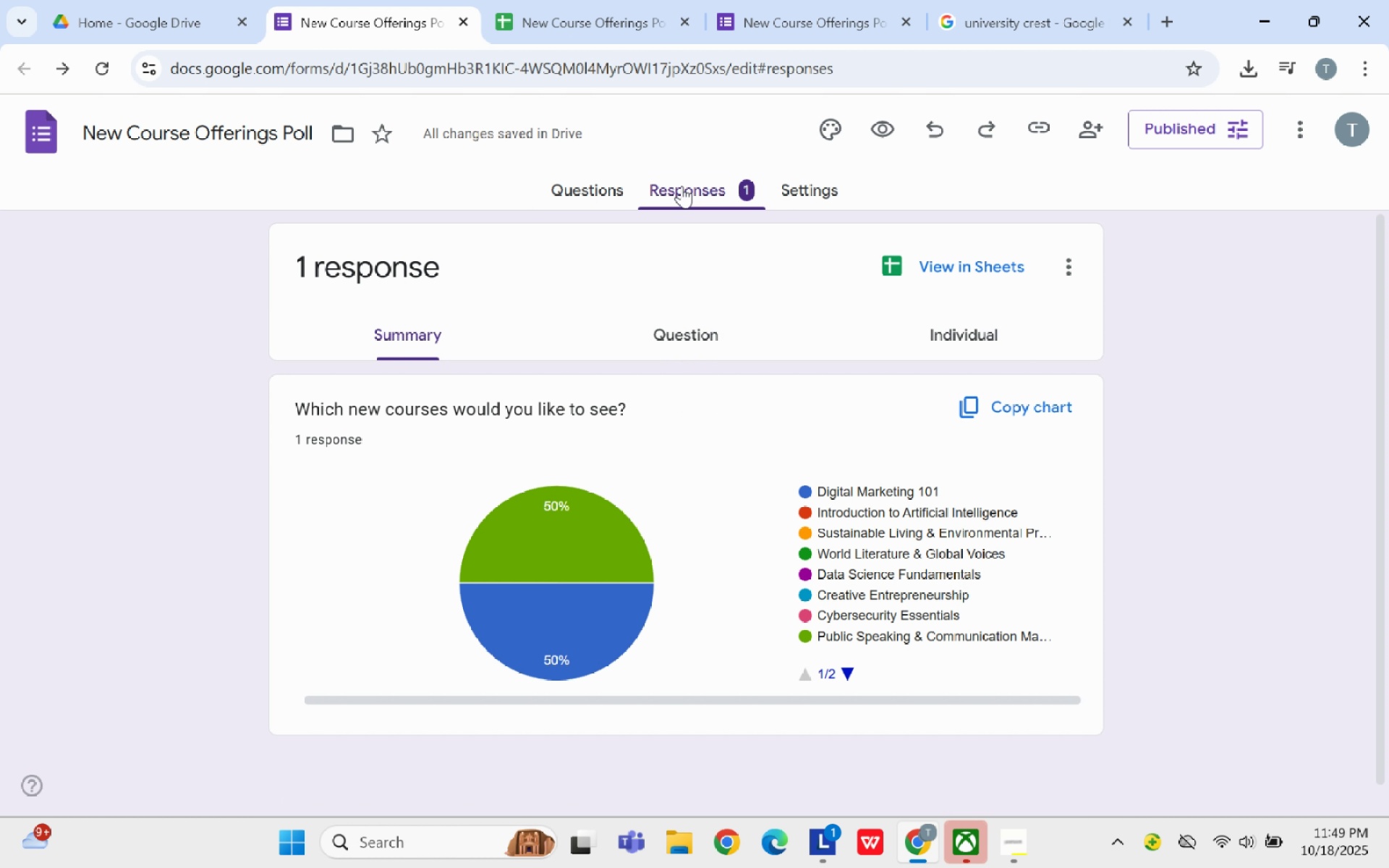 
mouse_move([1067, 304])
 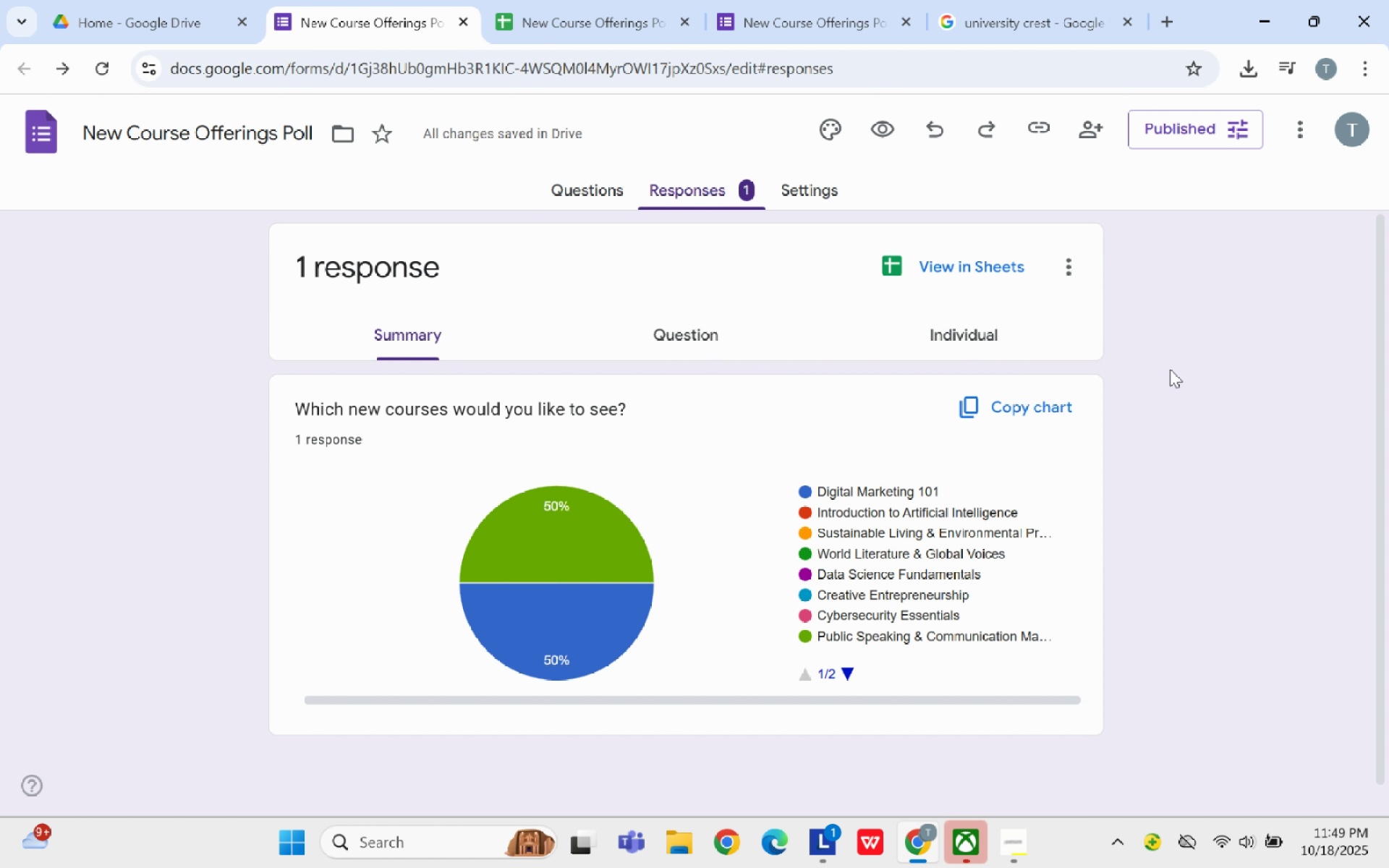 
left_click([1170, 369])
 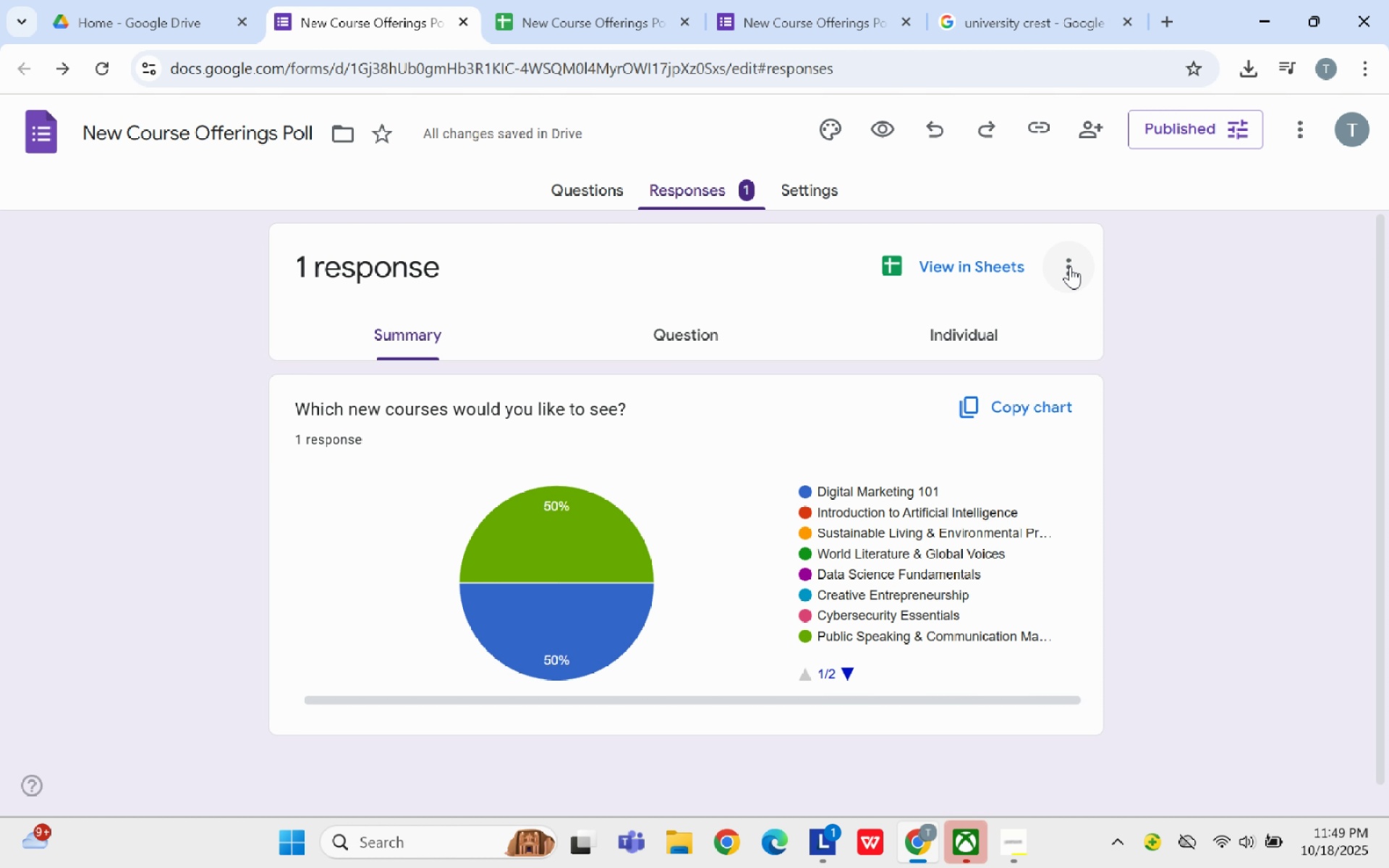 
left_click([1070, 266])
 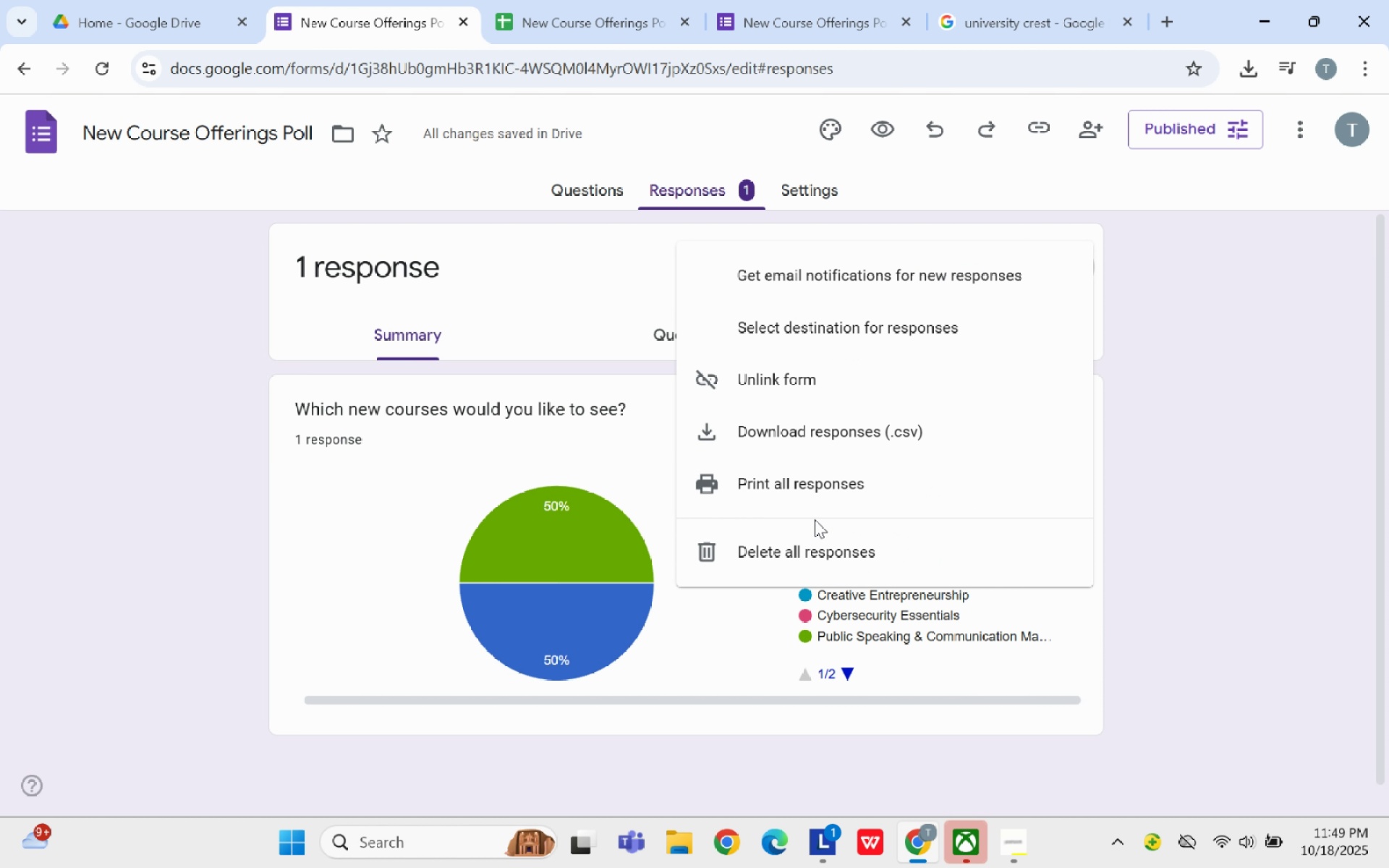 
mouse_move([831, 516])
 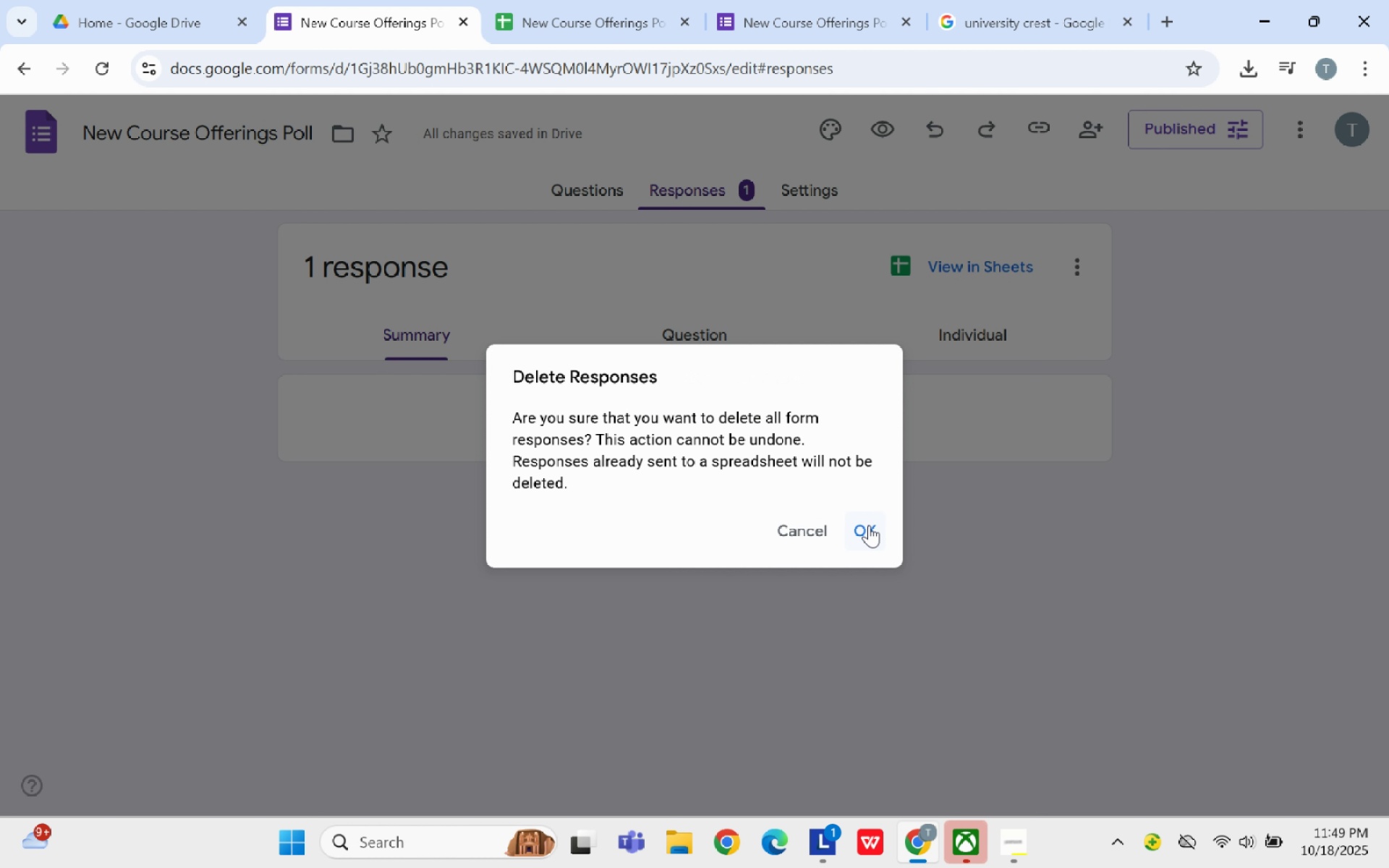 
left_click([869, 525])
 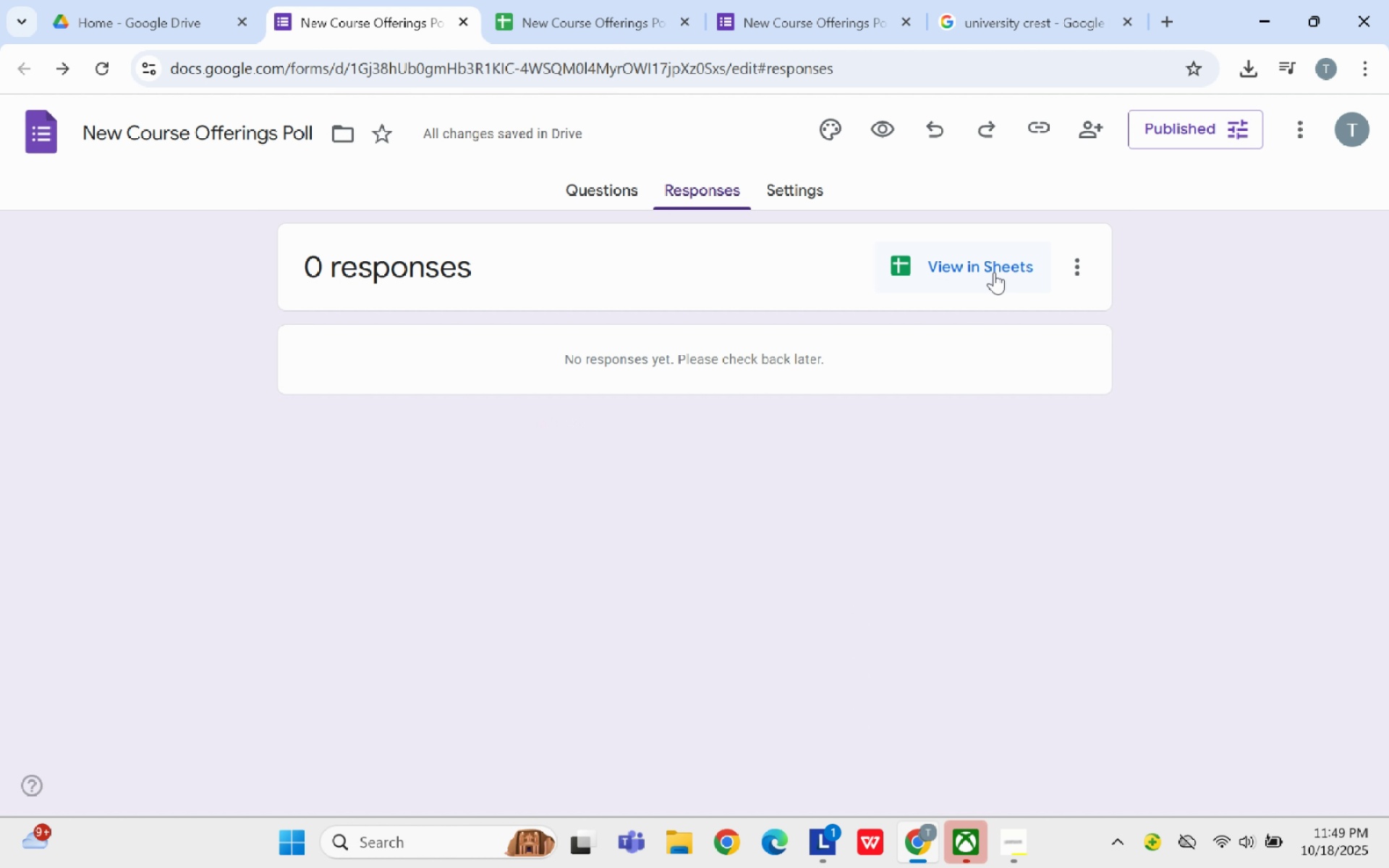 
left_click([993, 272])
 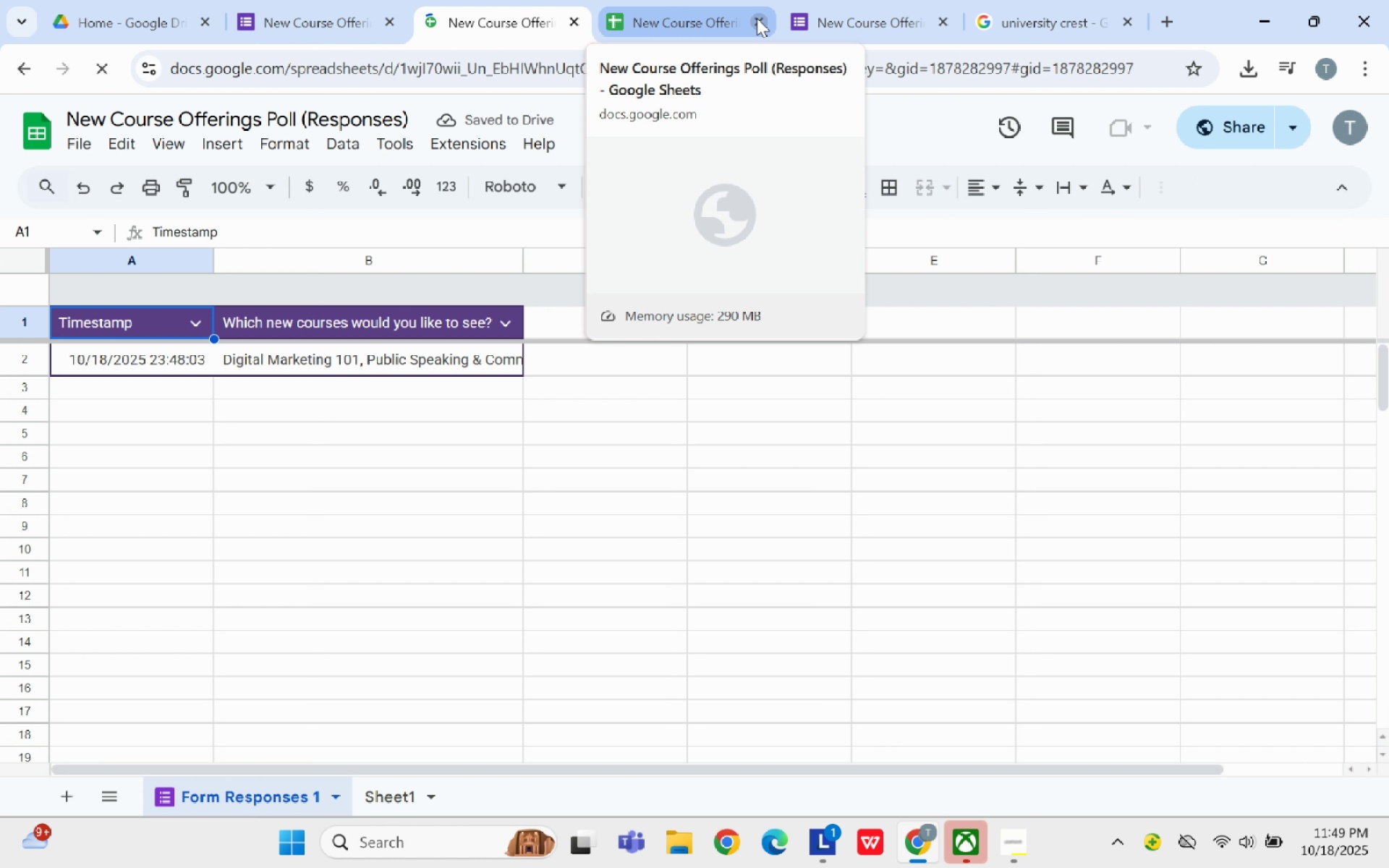 
left_click([757, 18])
 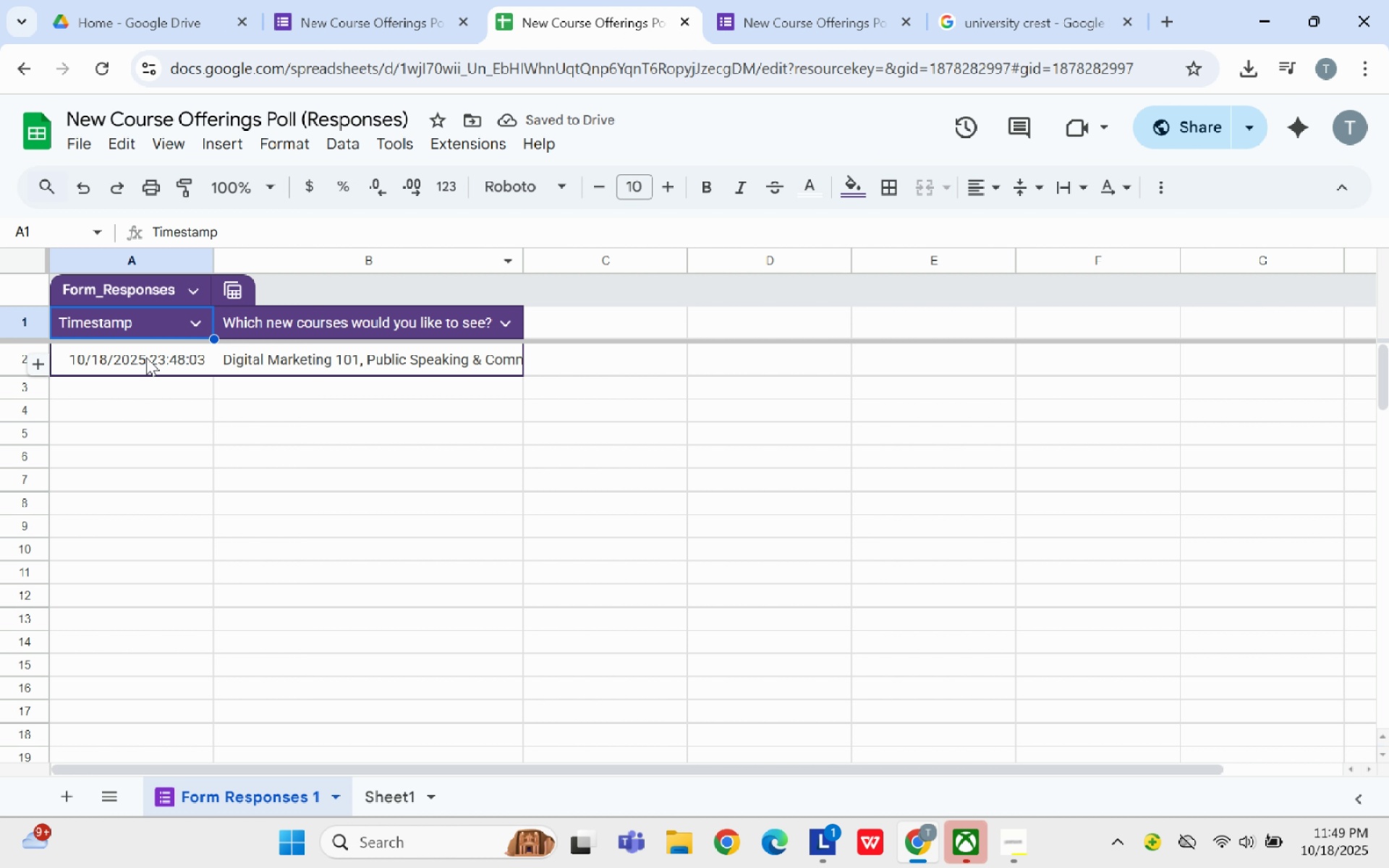 
left_click([148, 359])
 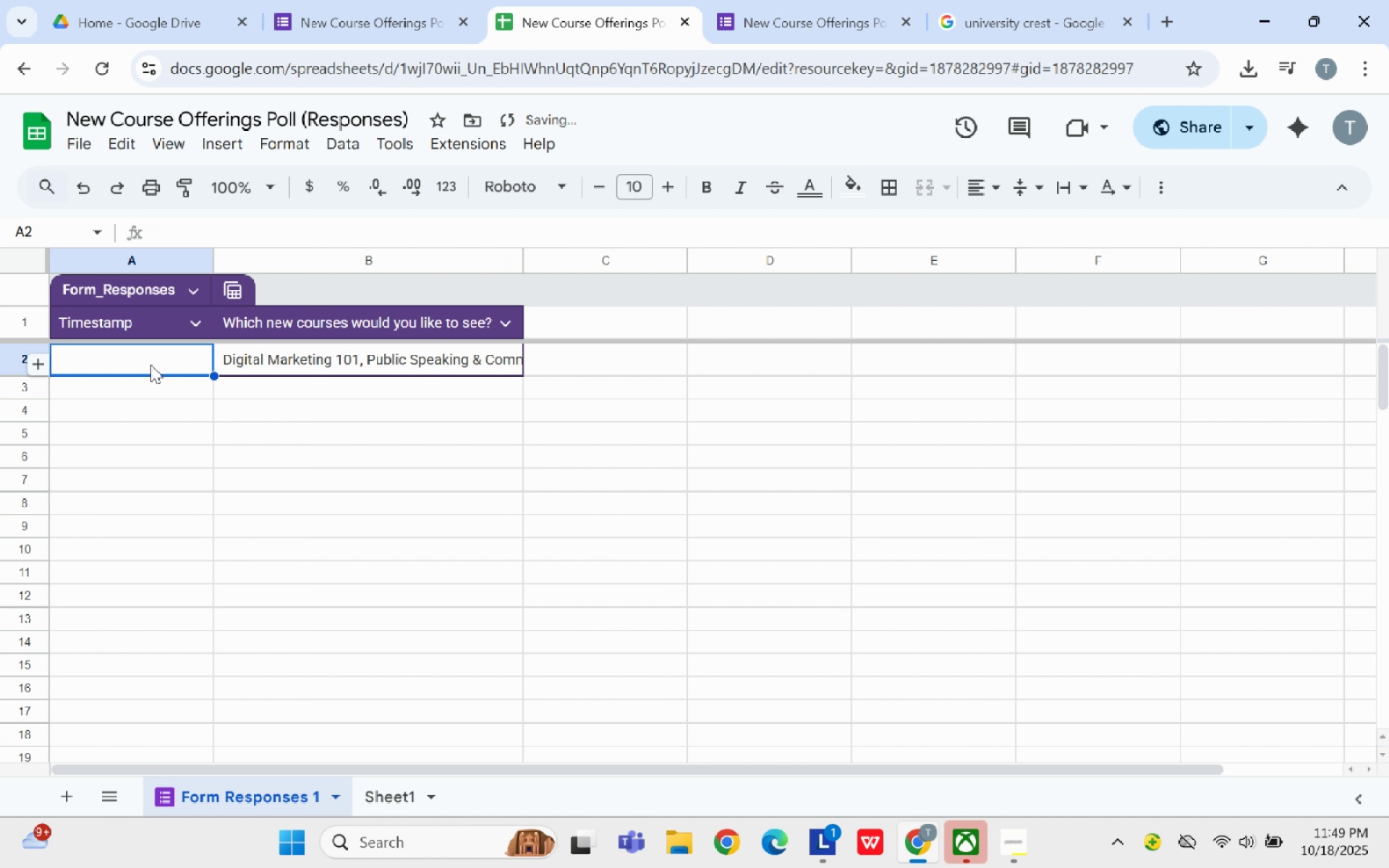 
key(Backspace)
 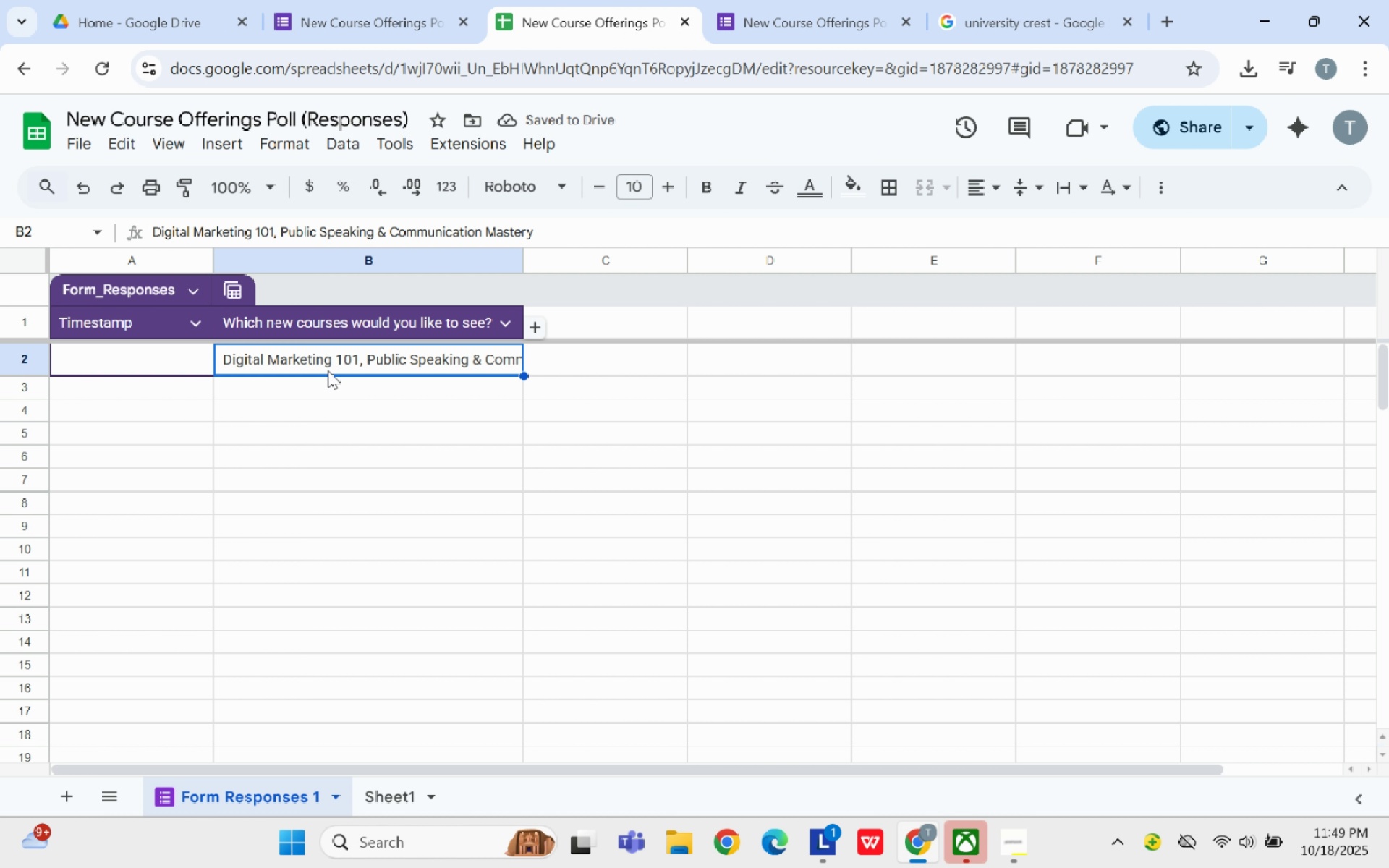 
key(Backspace)
 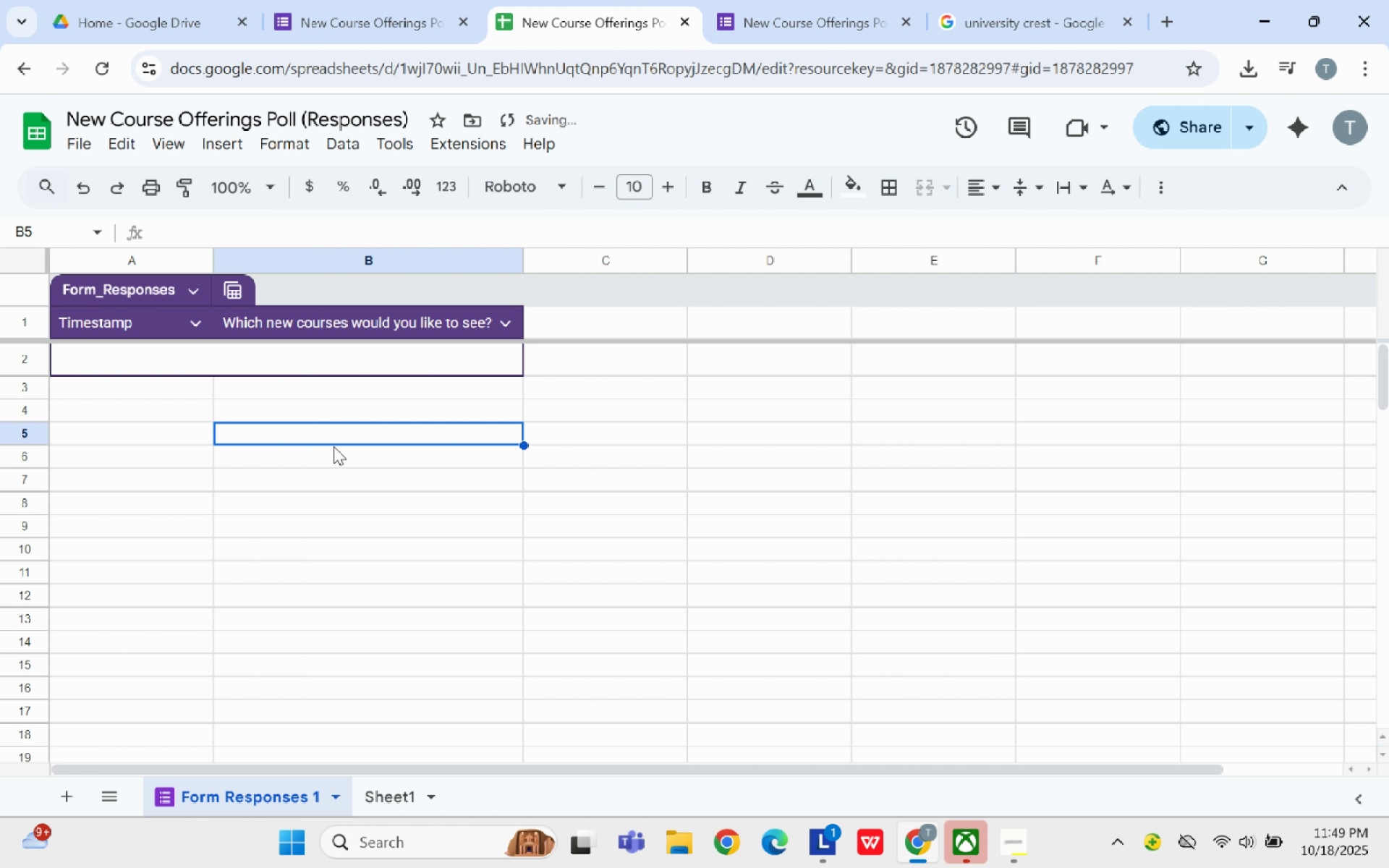 
left_click([334, 446])
 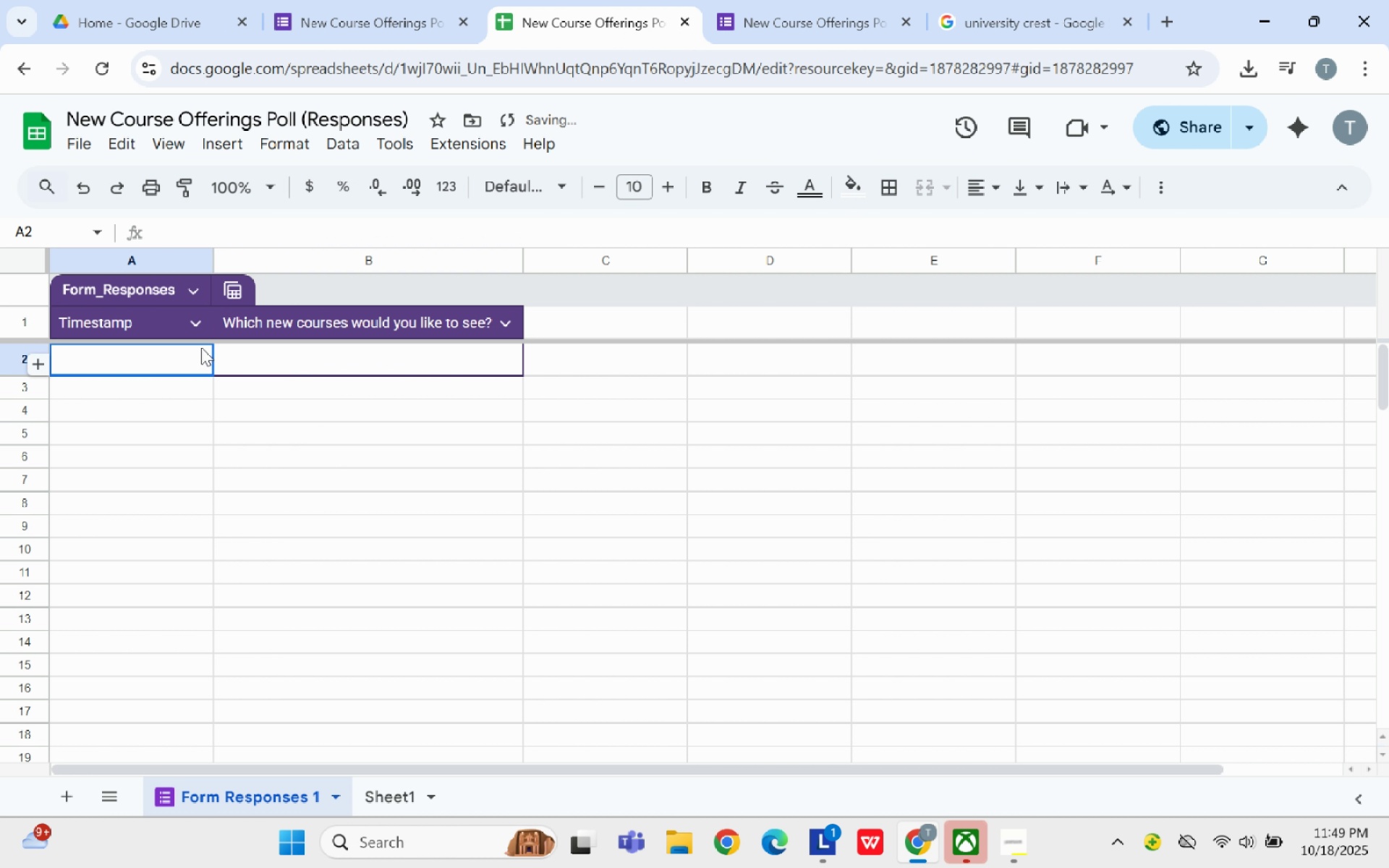 
left_click([201, 347])
 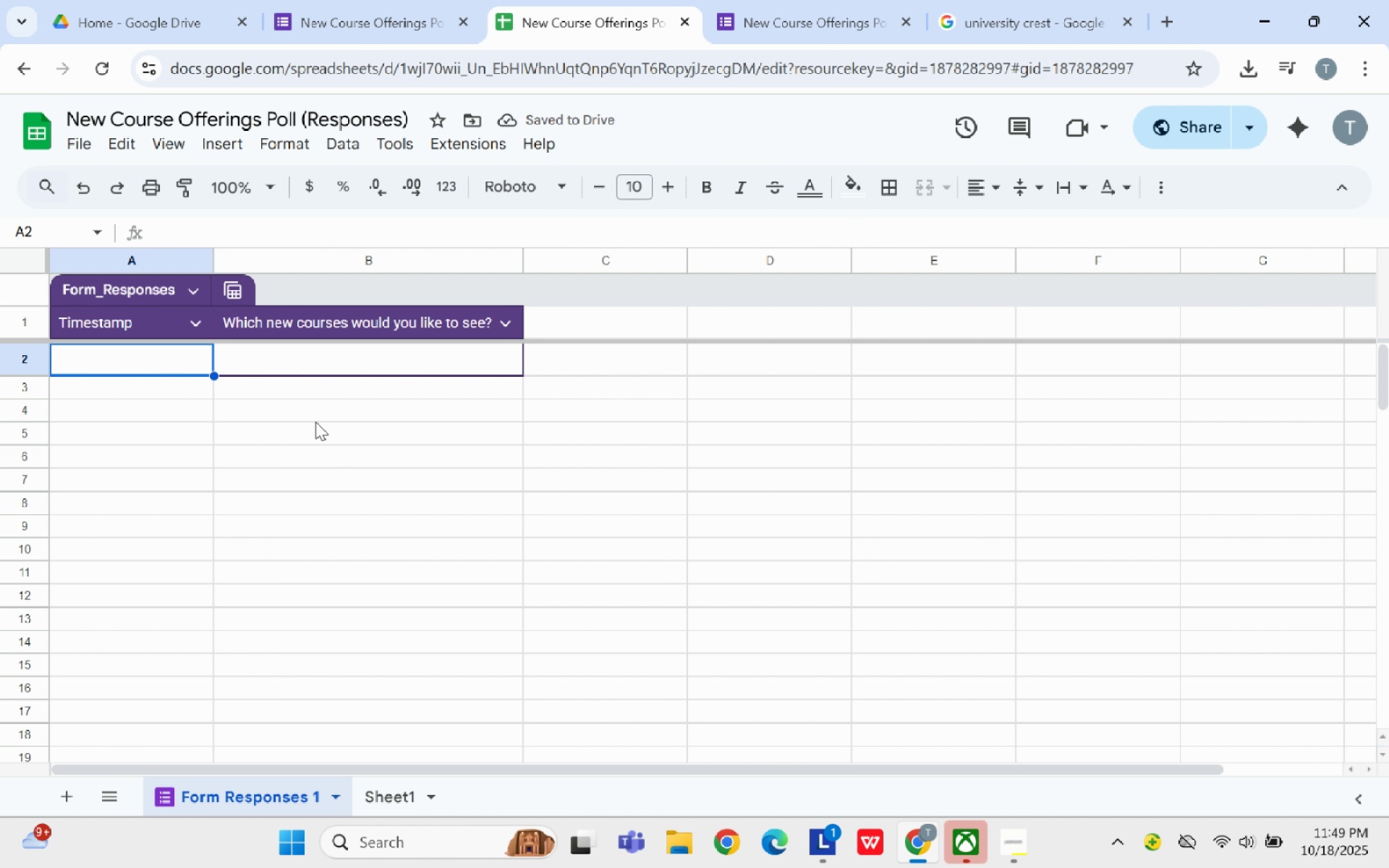 
left_click([315, 422])
 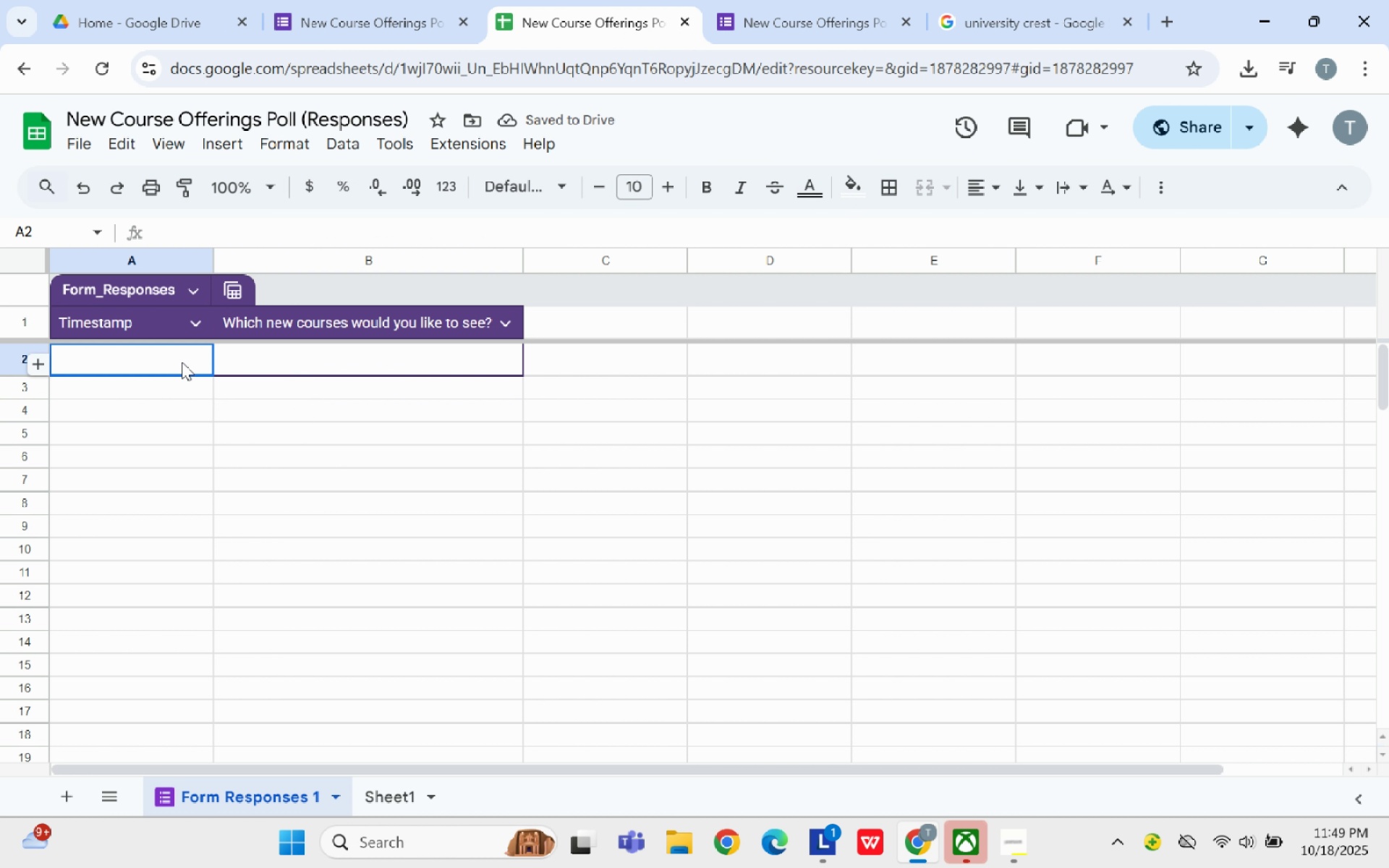 
left_click_drag(start_coordinate=[182, 362], to_coordinate=[278, 361])
 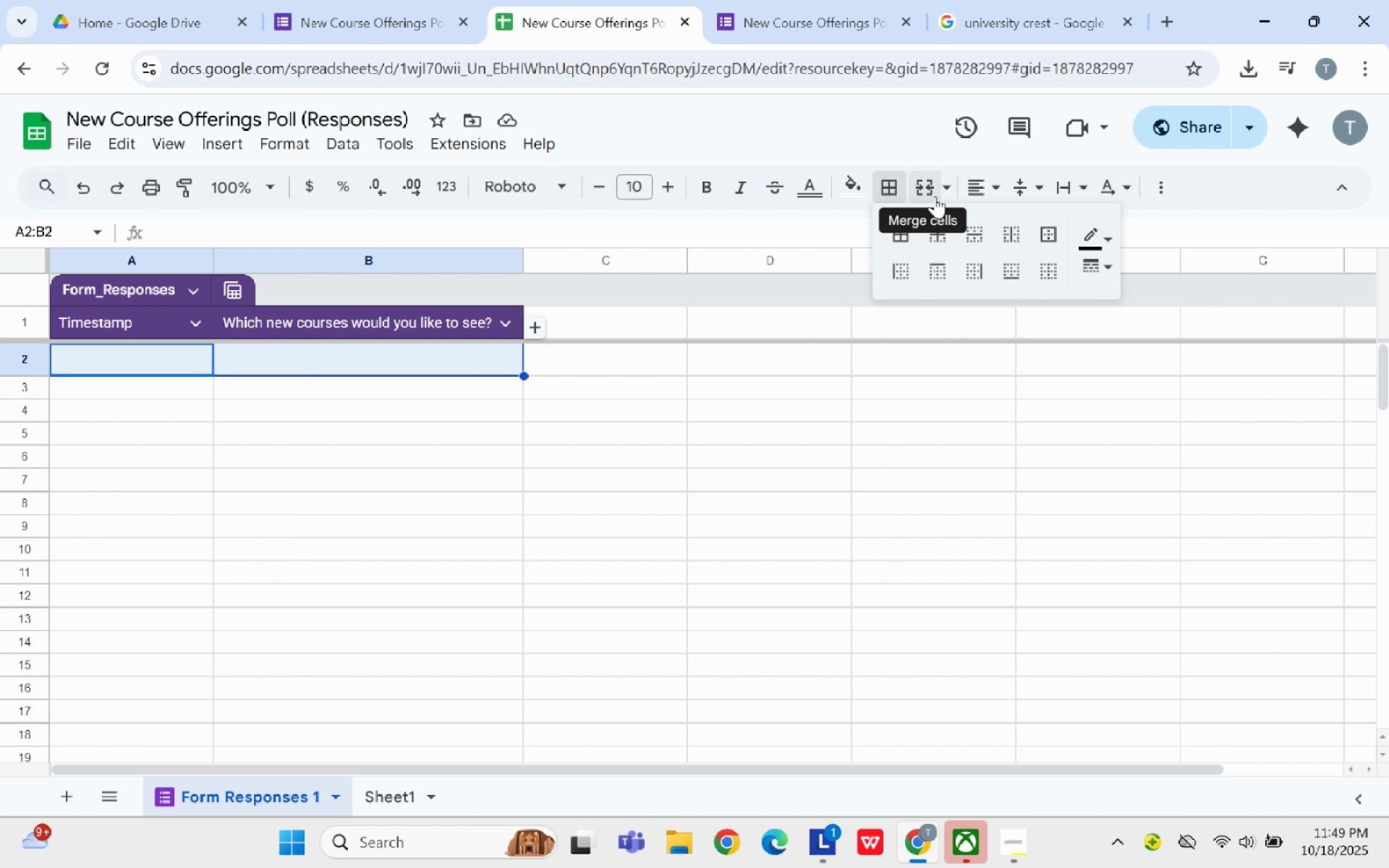 
wait(5.3)
 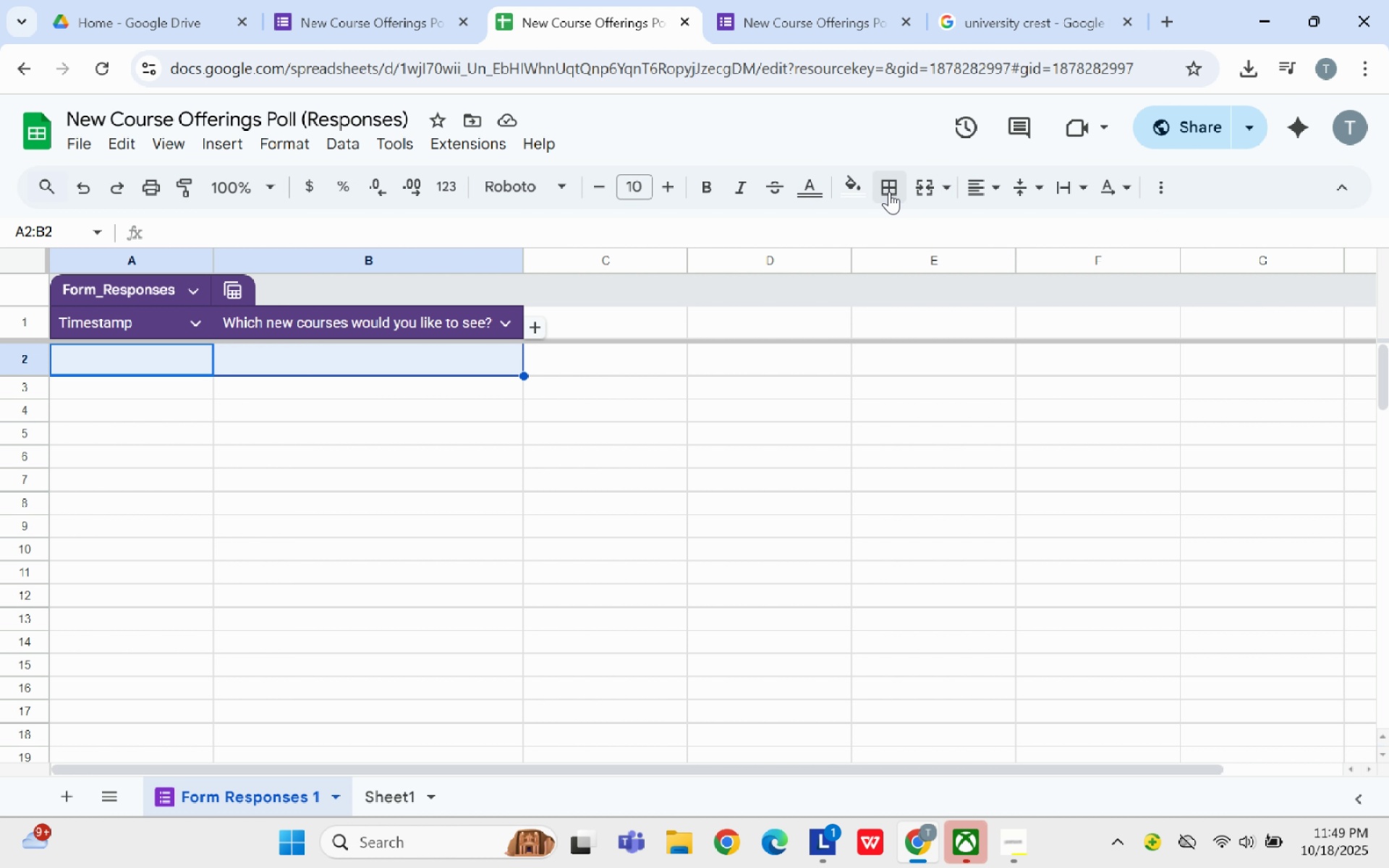 
left_click([896, 237])
 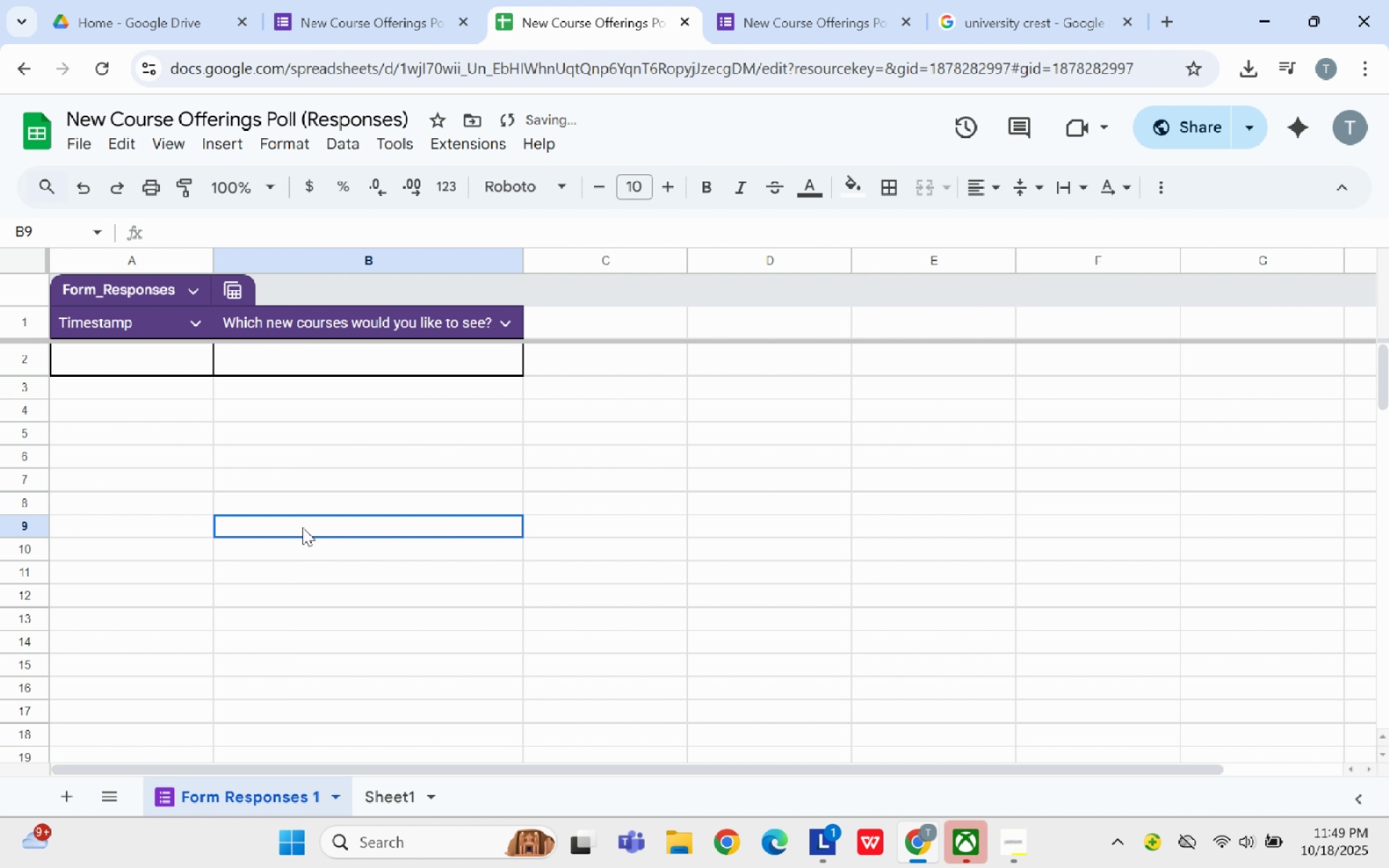 
left_click([302, 527])
 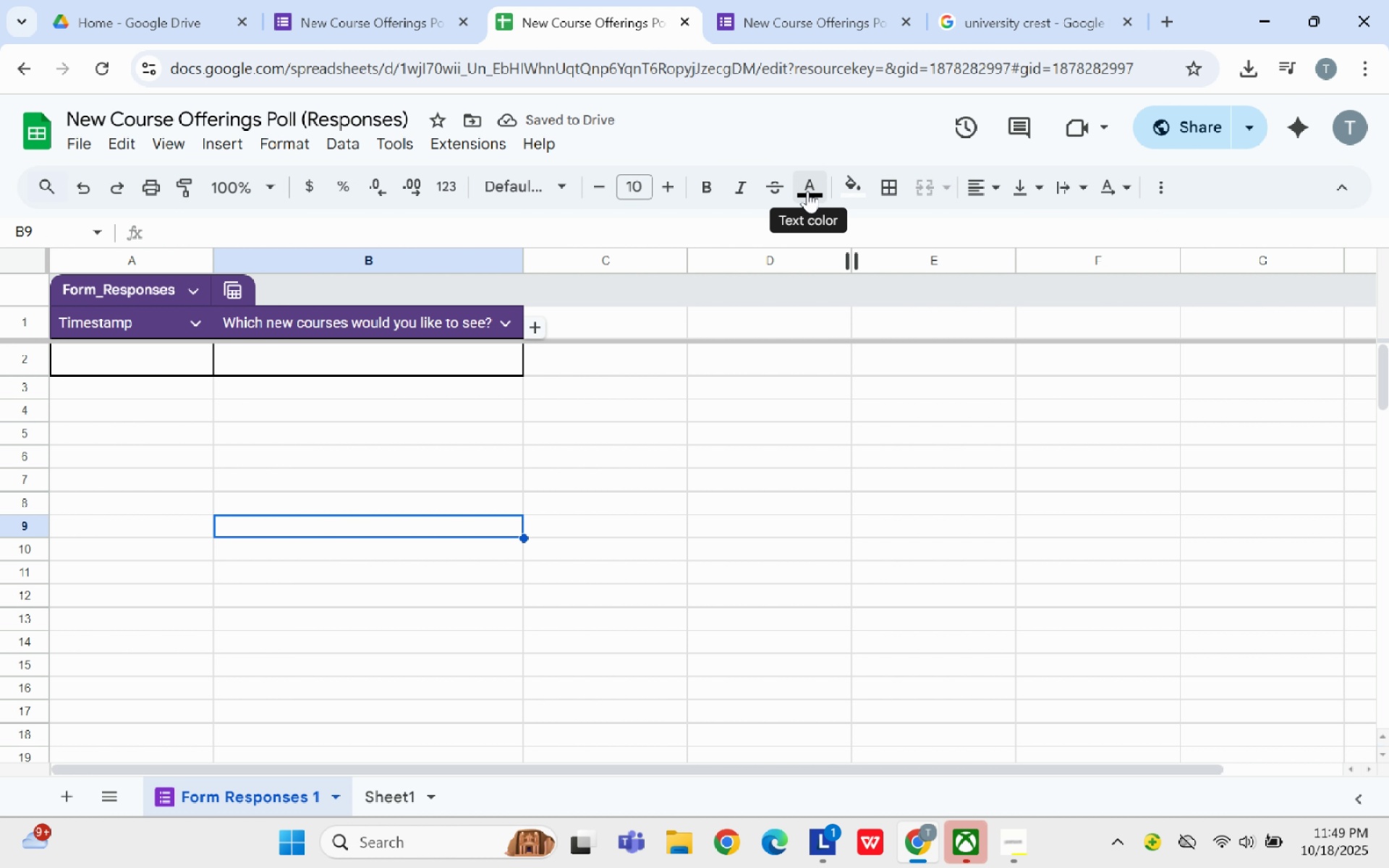 
left_click([807, 191])
 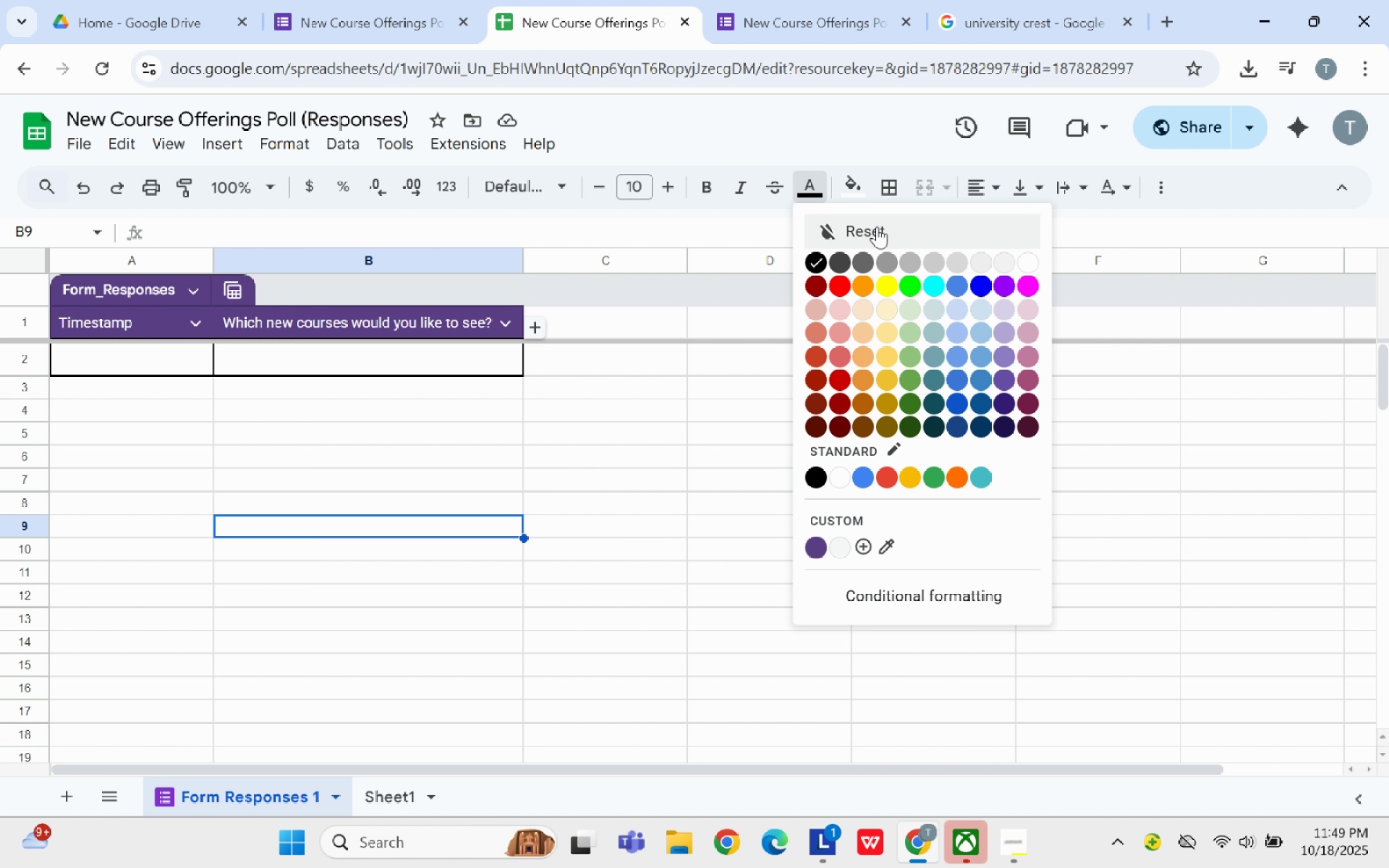 
mouse_move([917, 260])
 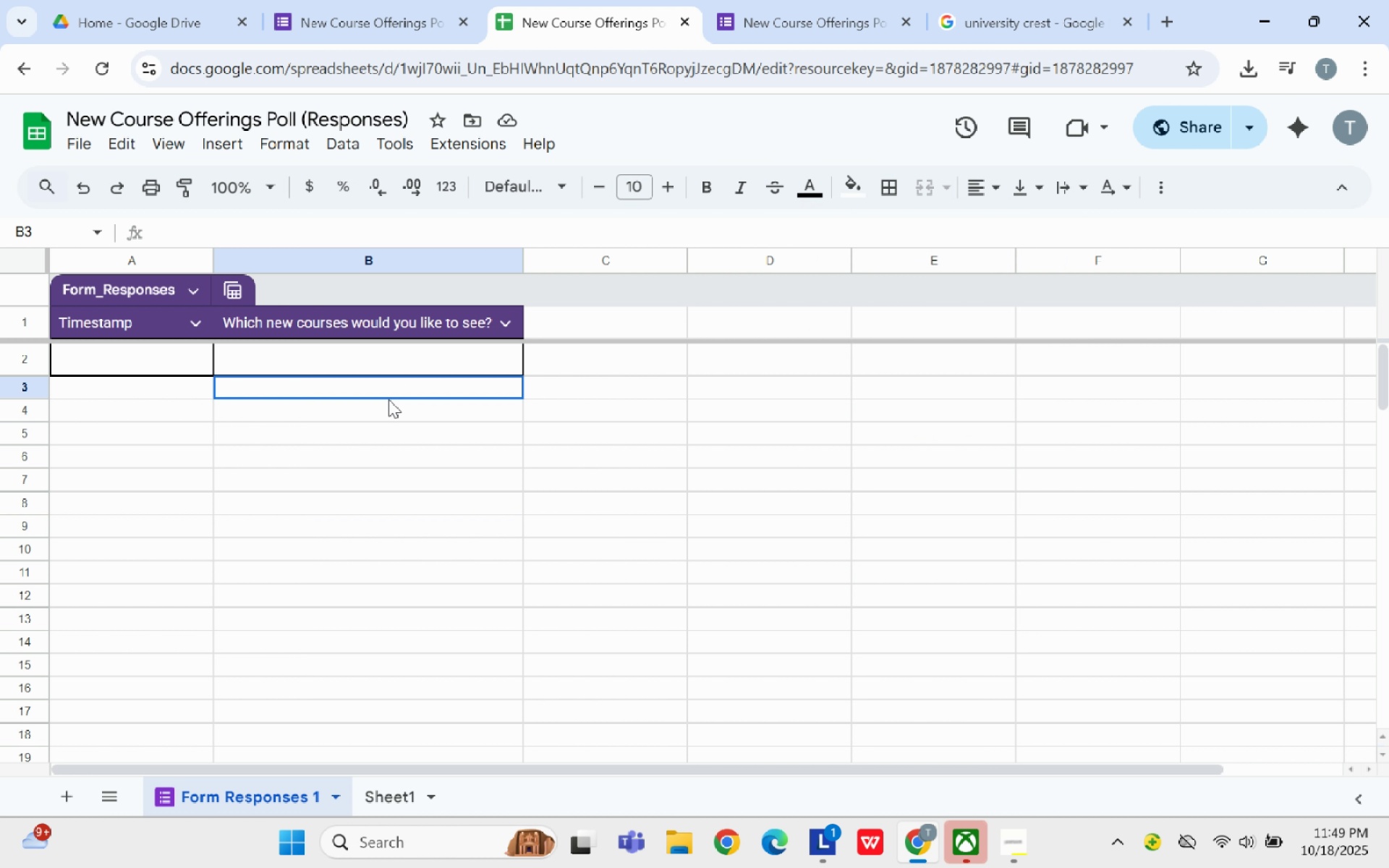 
left_click([388, 399])
 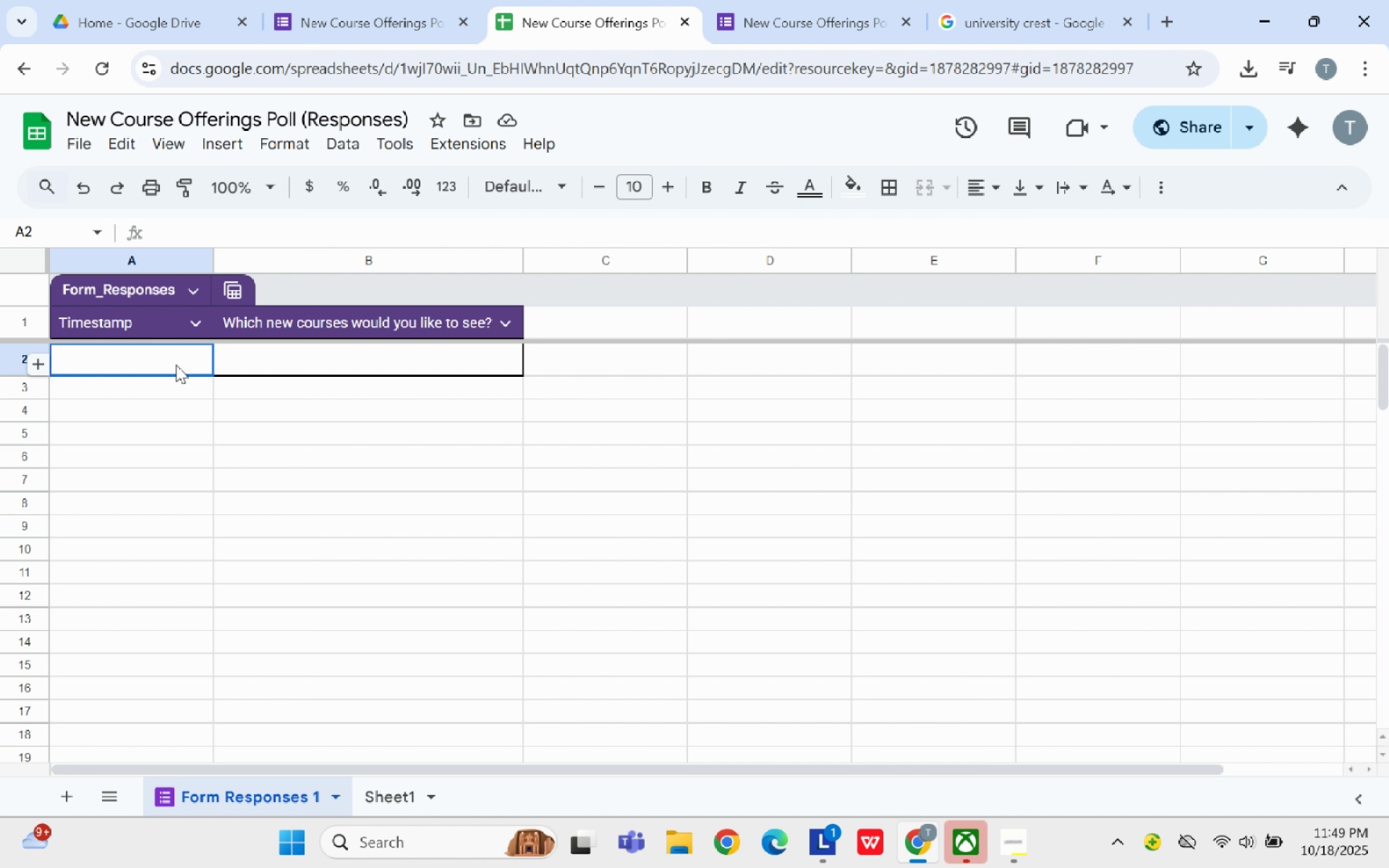 
left_click_drag(start_coordinate=[176, 365], to_coordinate=[341, 362])
 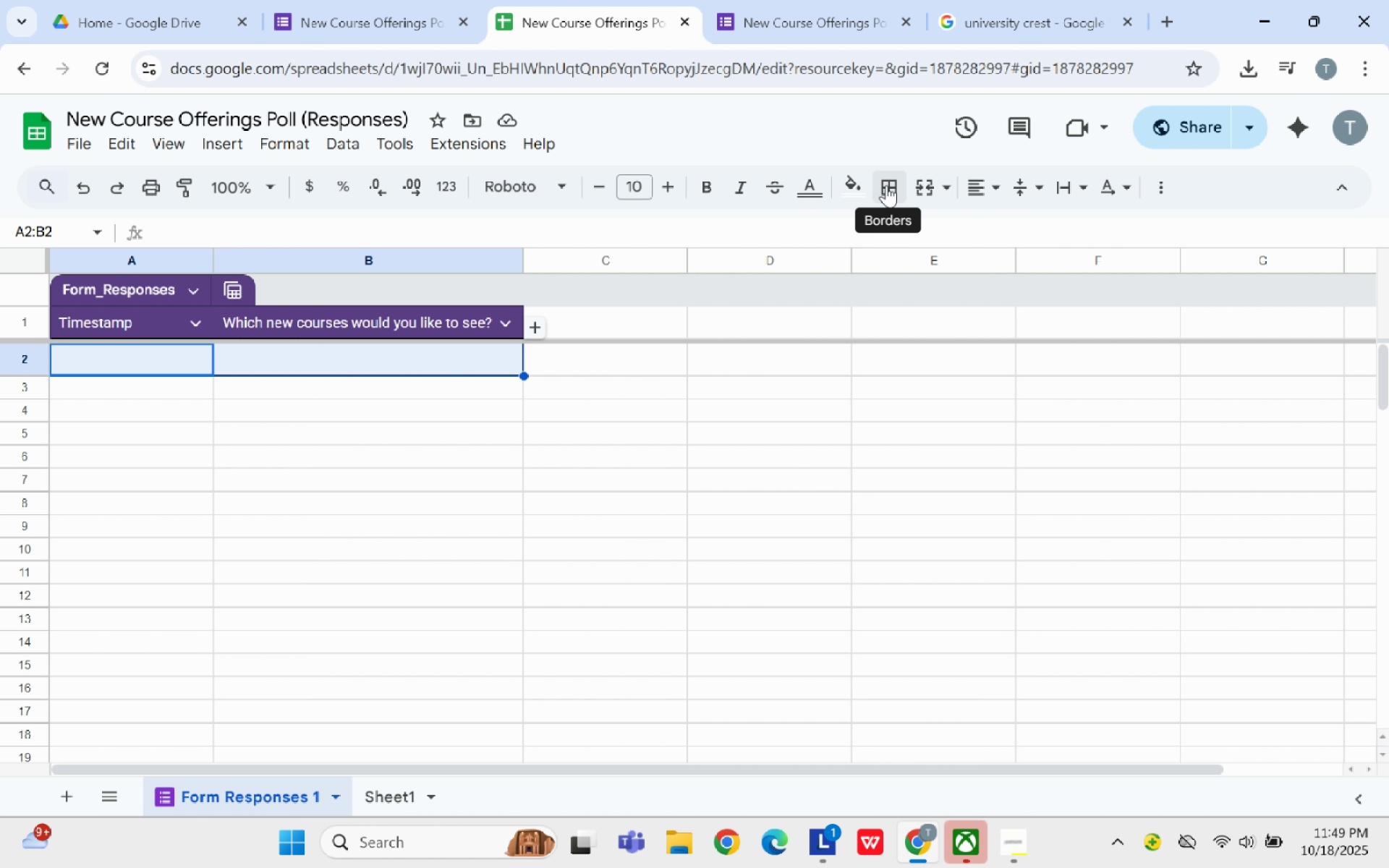 
left_click([886, 185])
 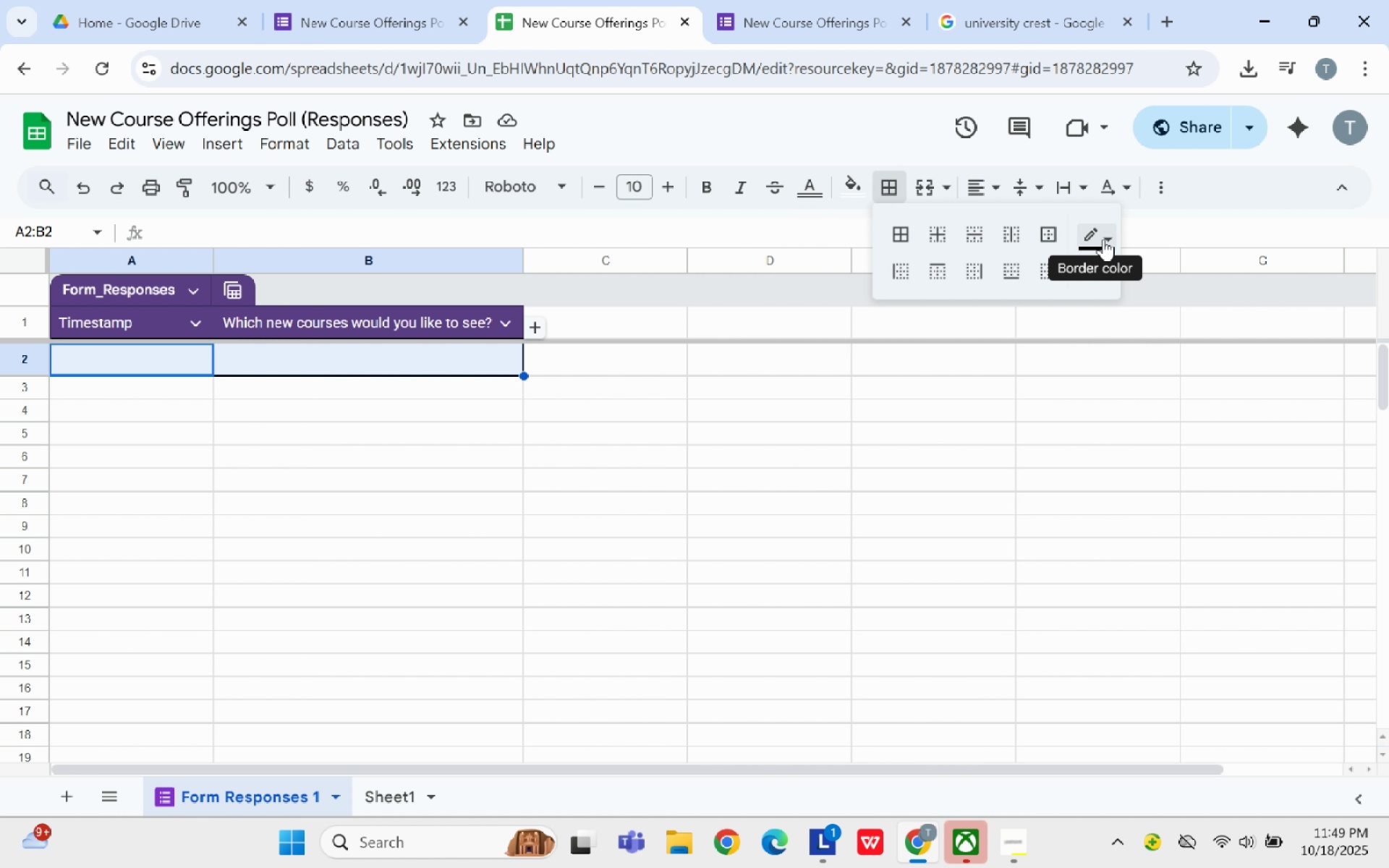 
left_click([1103, 239])
 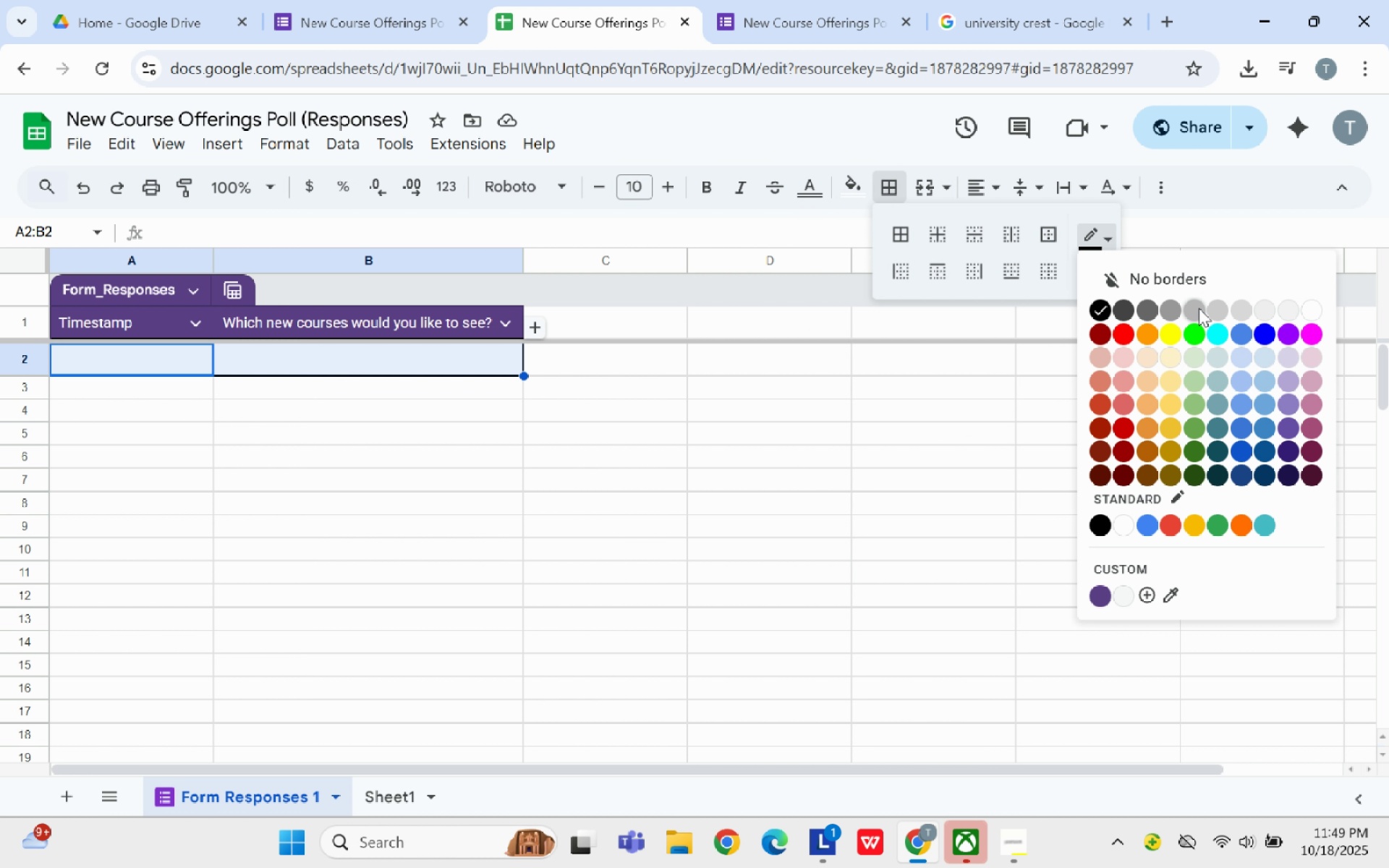 
left_click([1199, 308])
 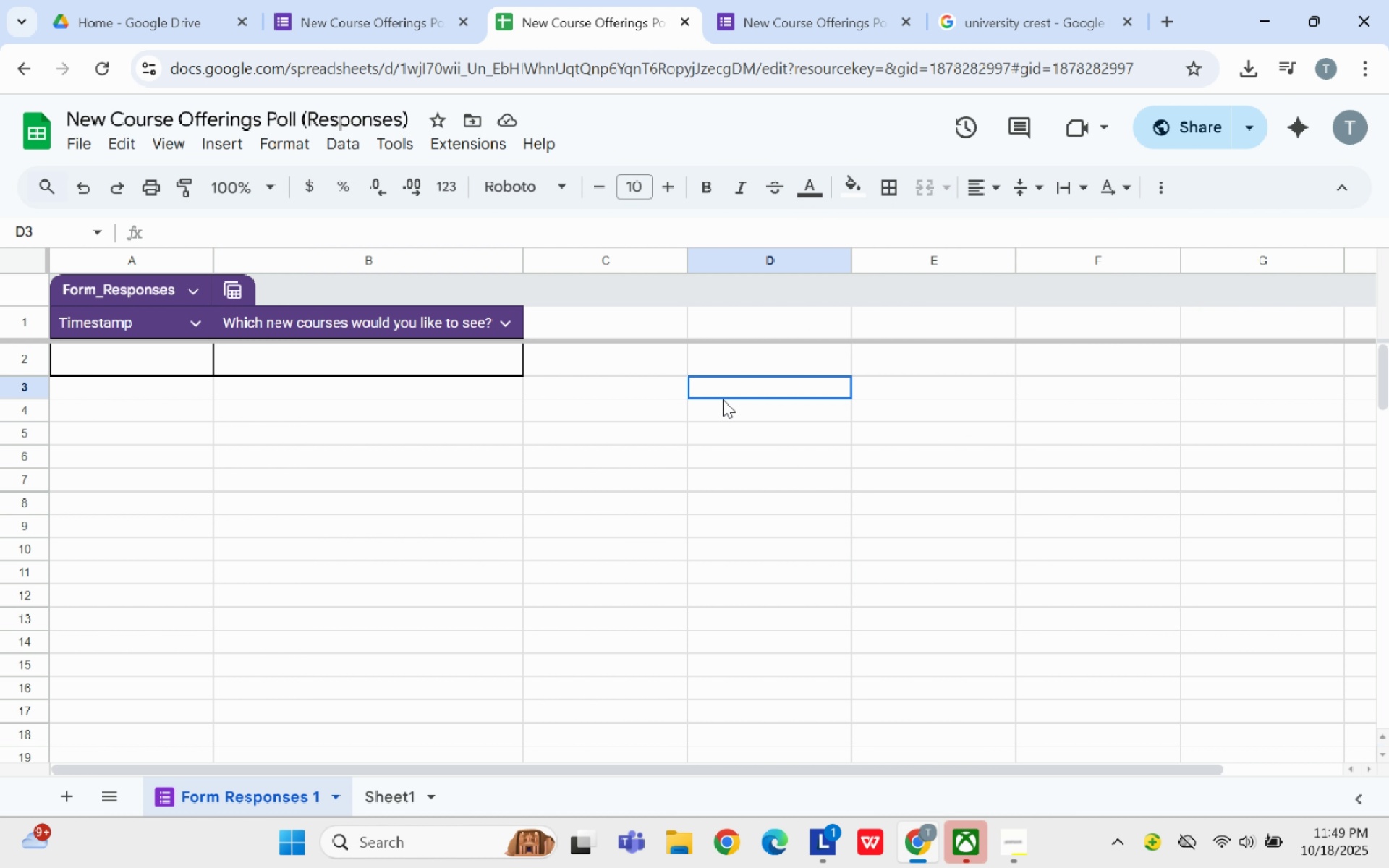 
left_click([723, 399])
 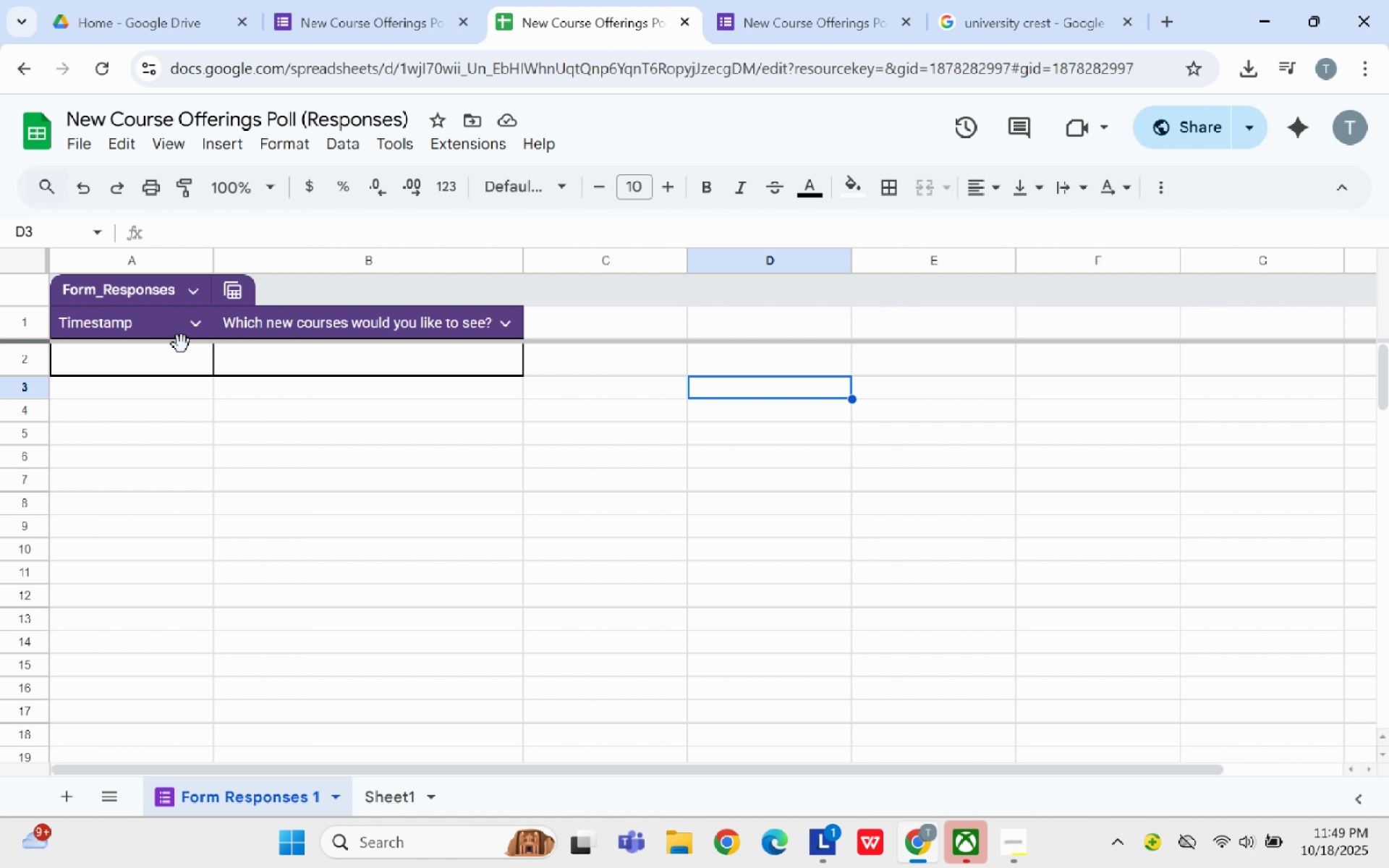 
left_click_drag(start_coordinate=[169, 354], to_coordinate=[352, 361])
 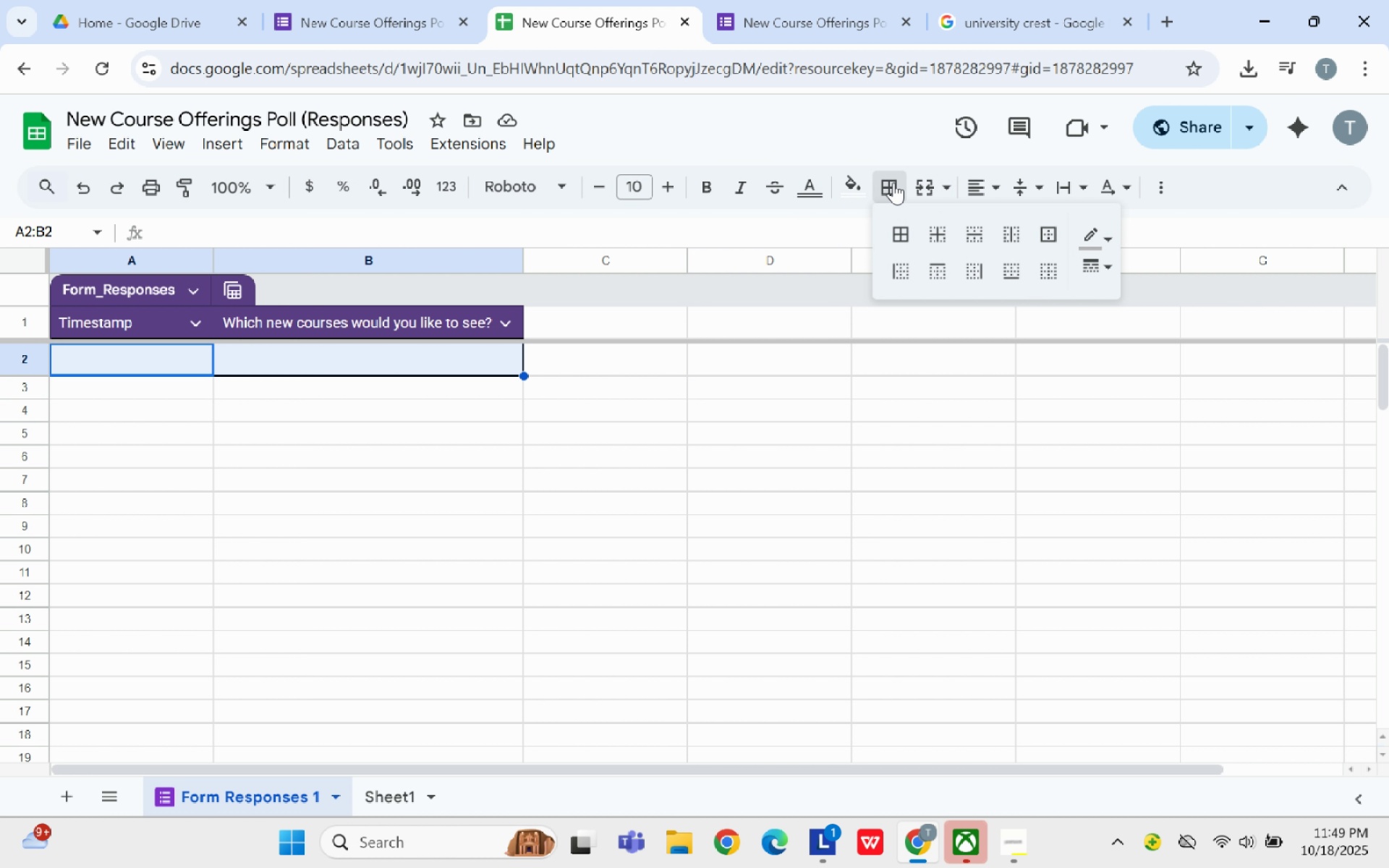 
left_click([893, 182])
 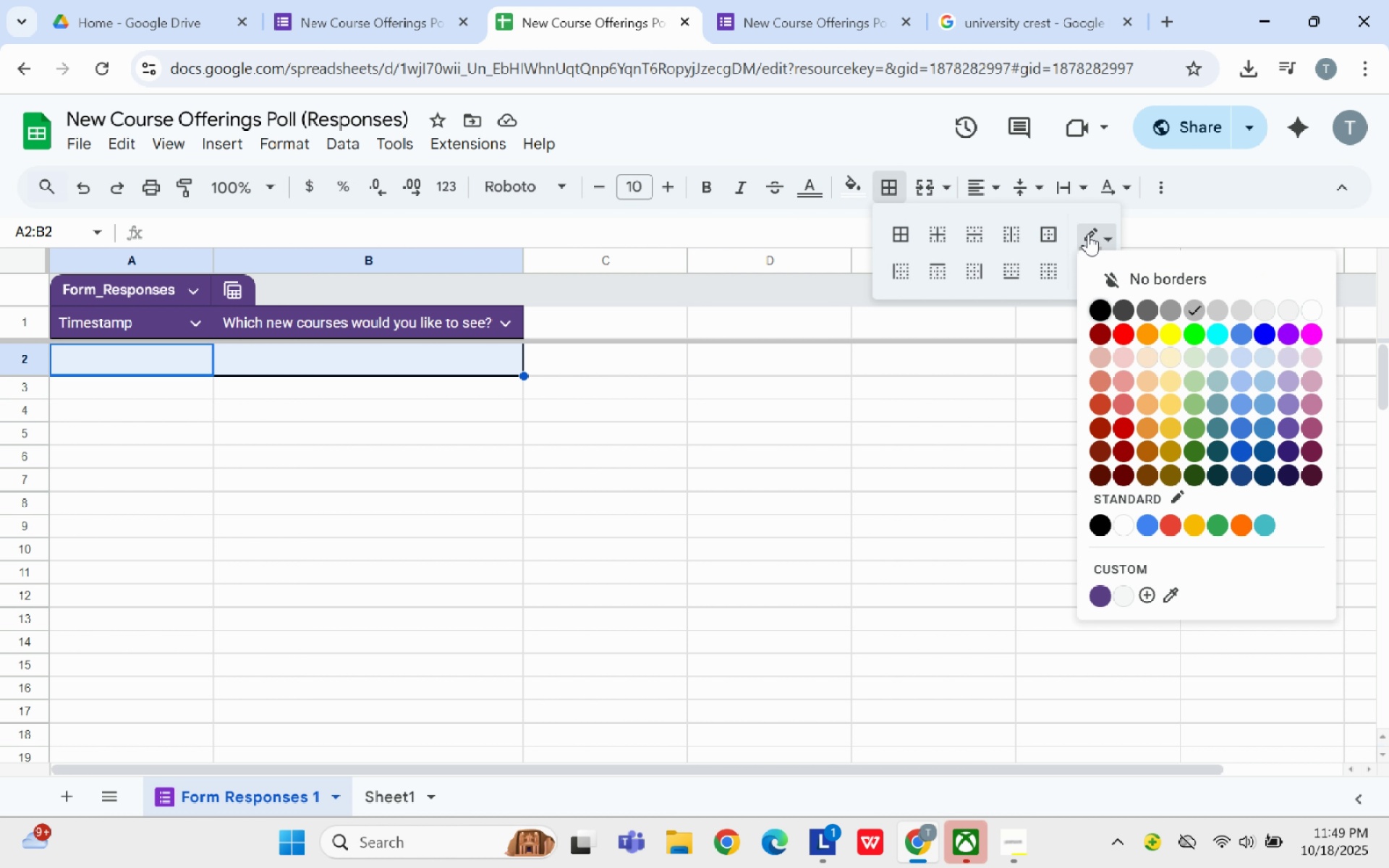 
left_click([1088, 234])
 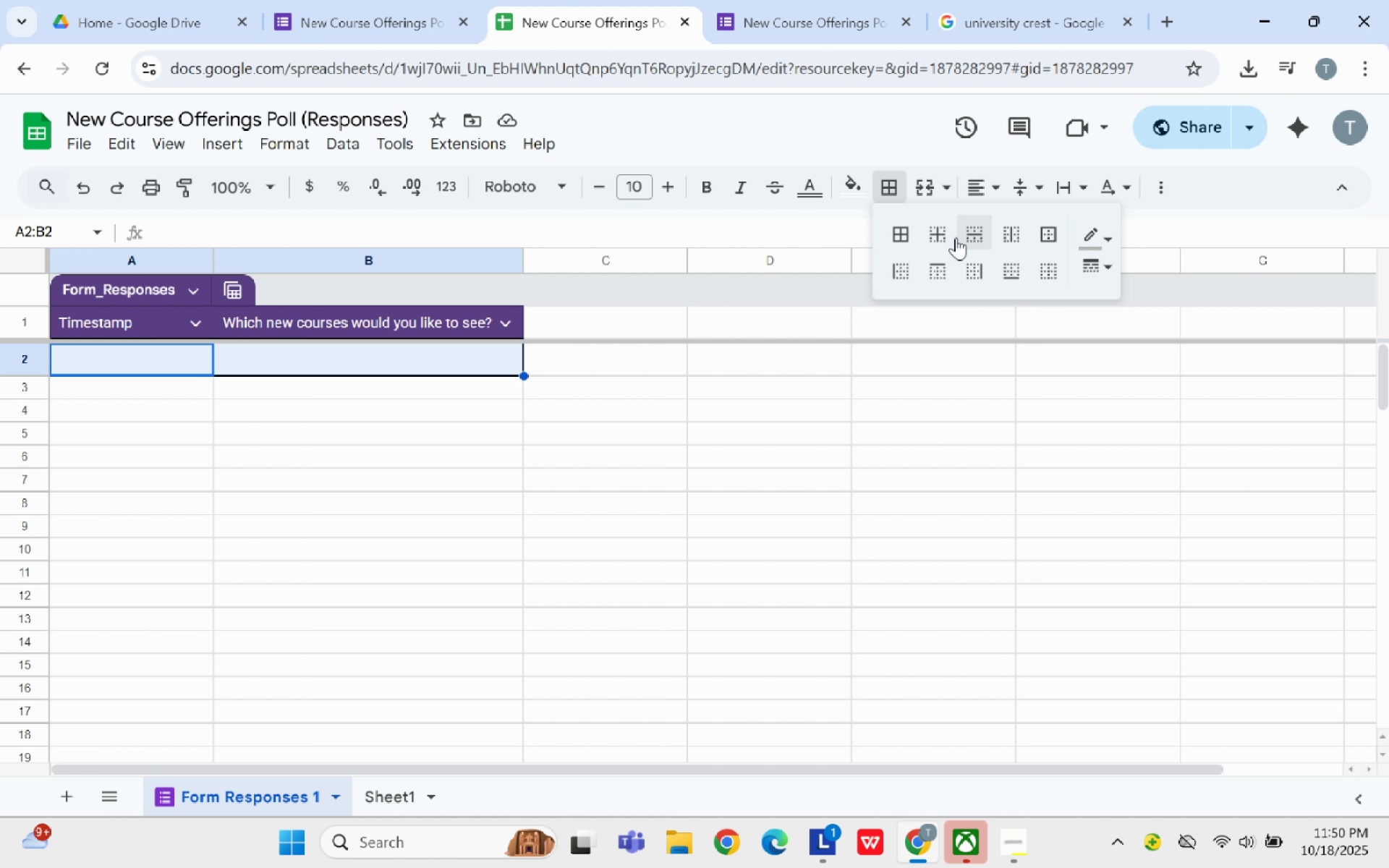 
left_click([943, 236])
 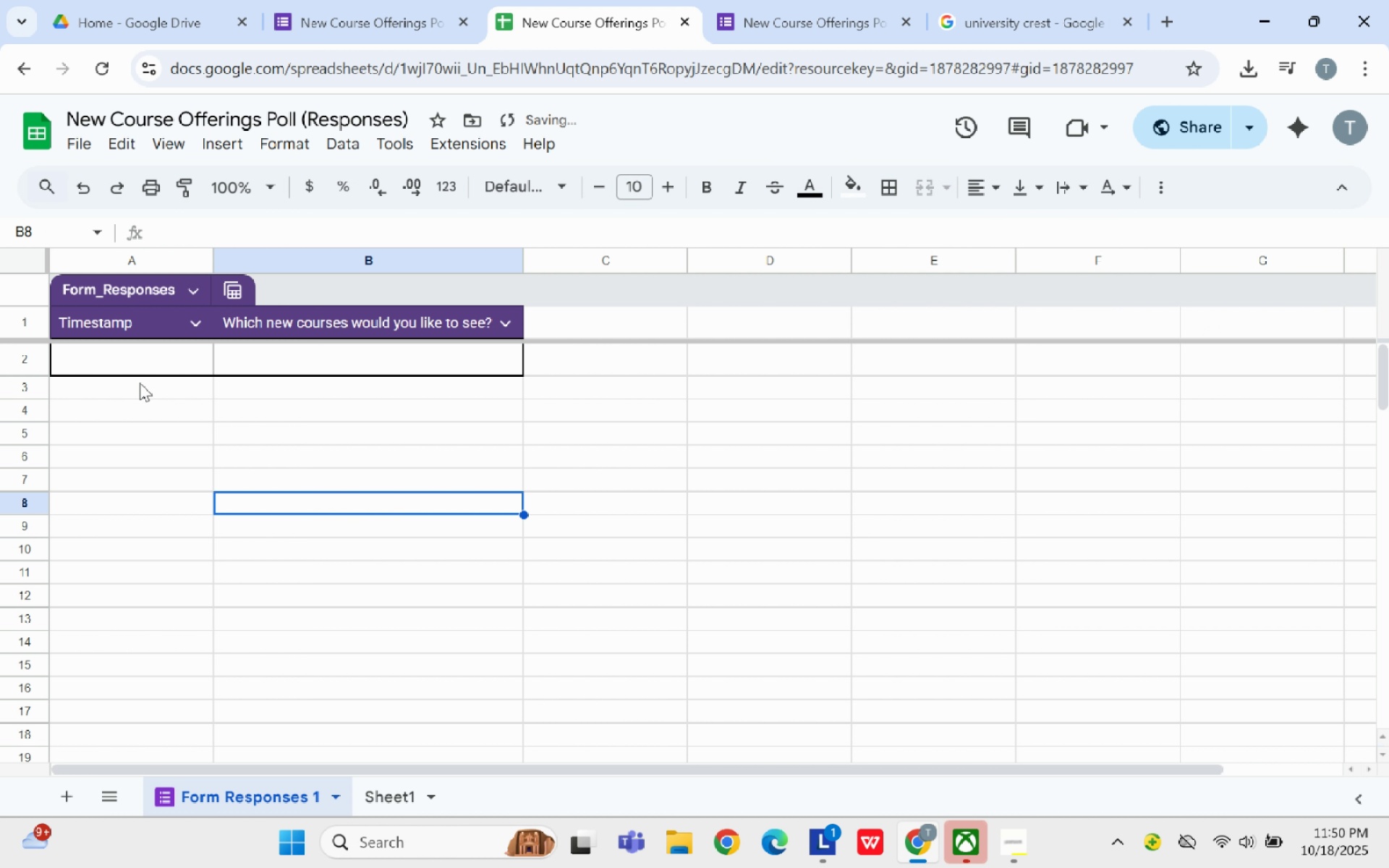 
left_click_drag(start_coordinate=[145, 359], to_coordinate=[344, 354])
 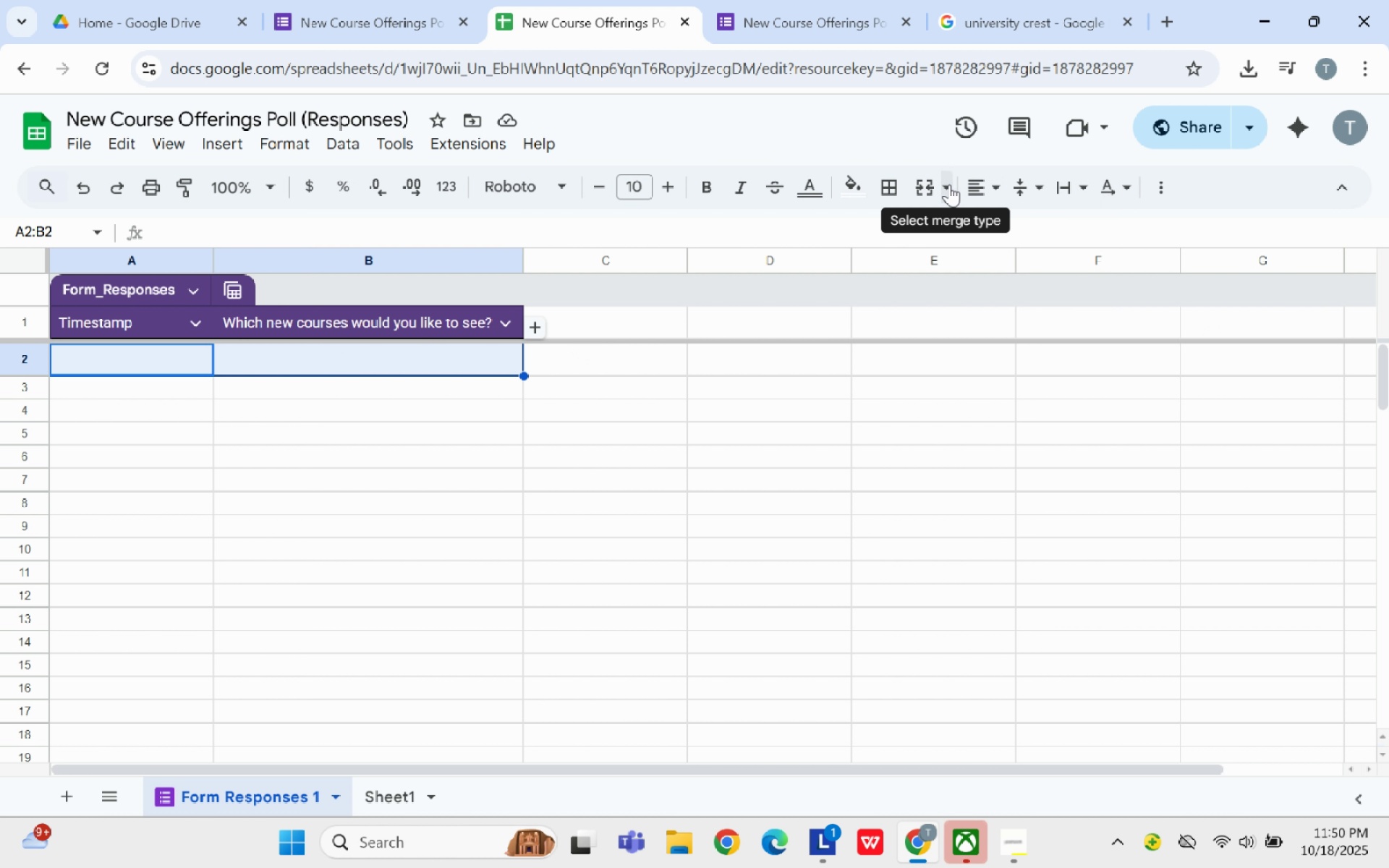 
wait(8.97)
 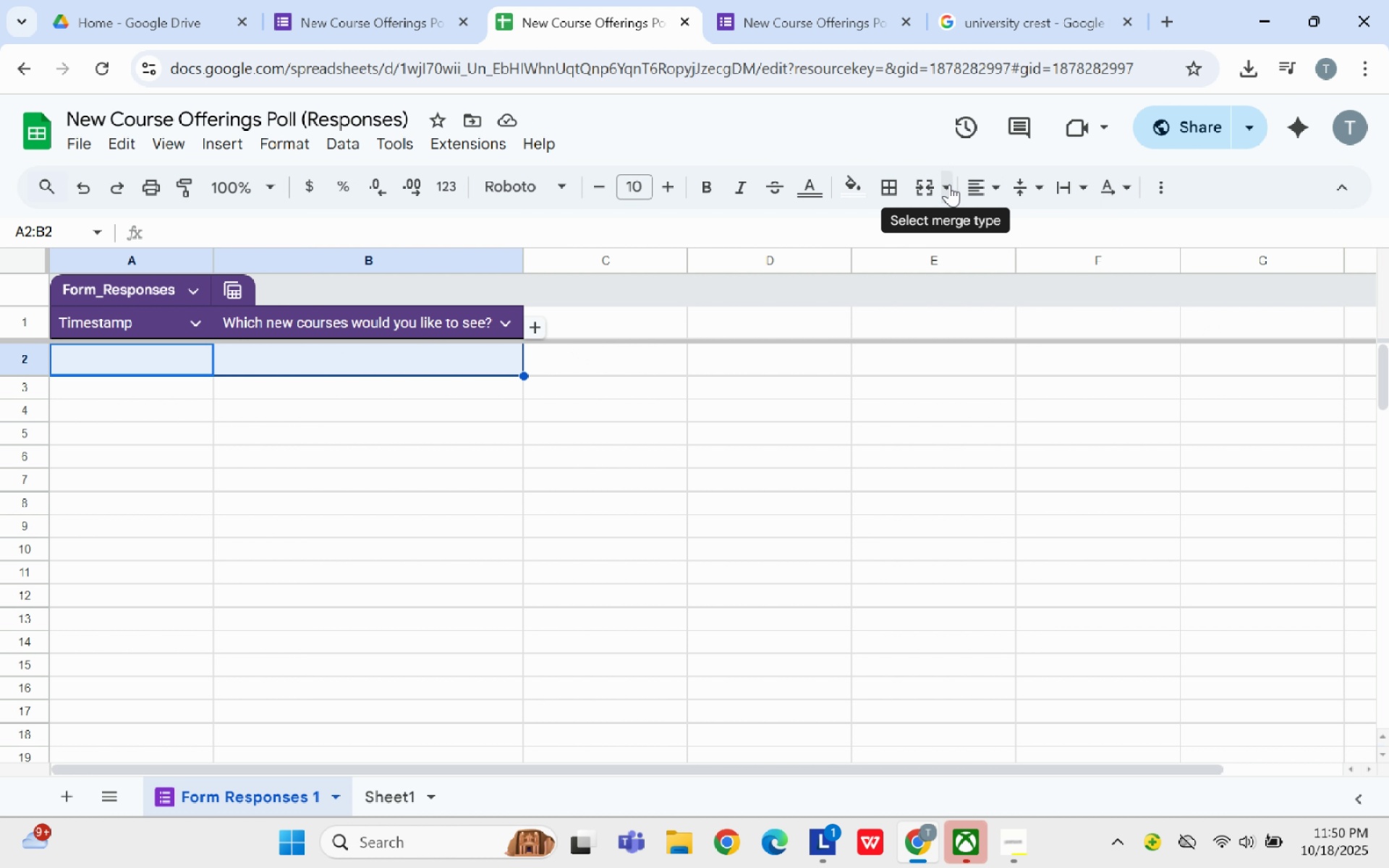 
left_click([438, 0])
 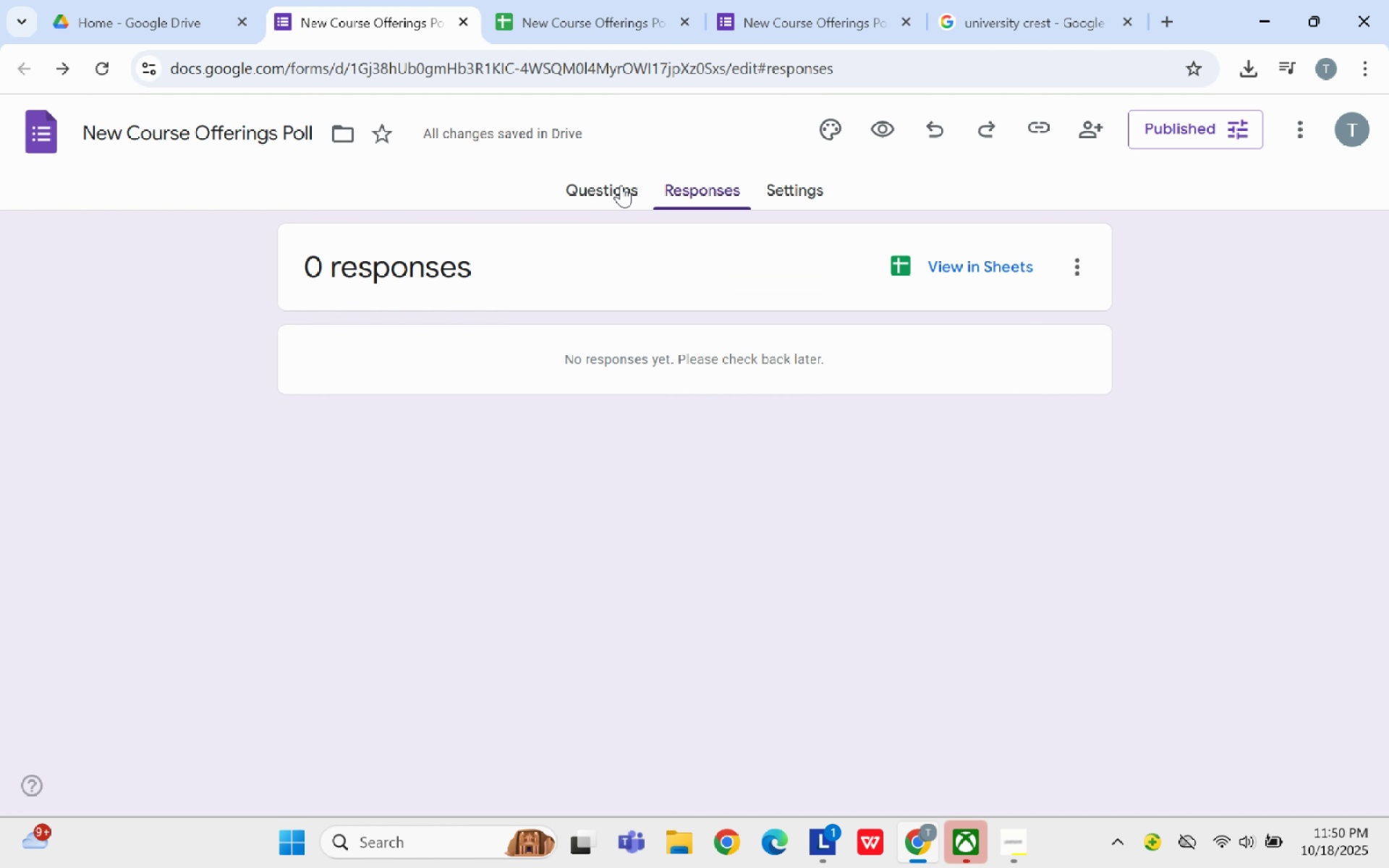 
left_click([621, 185])
 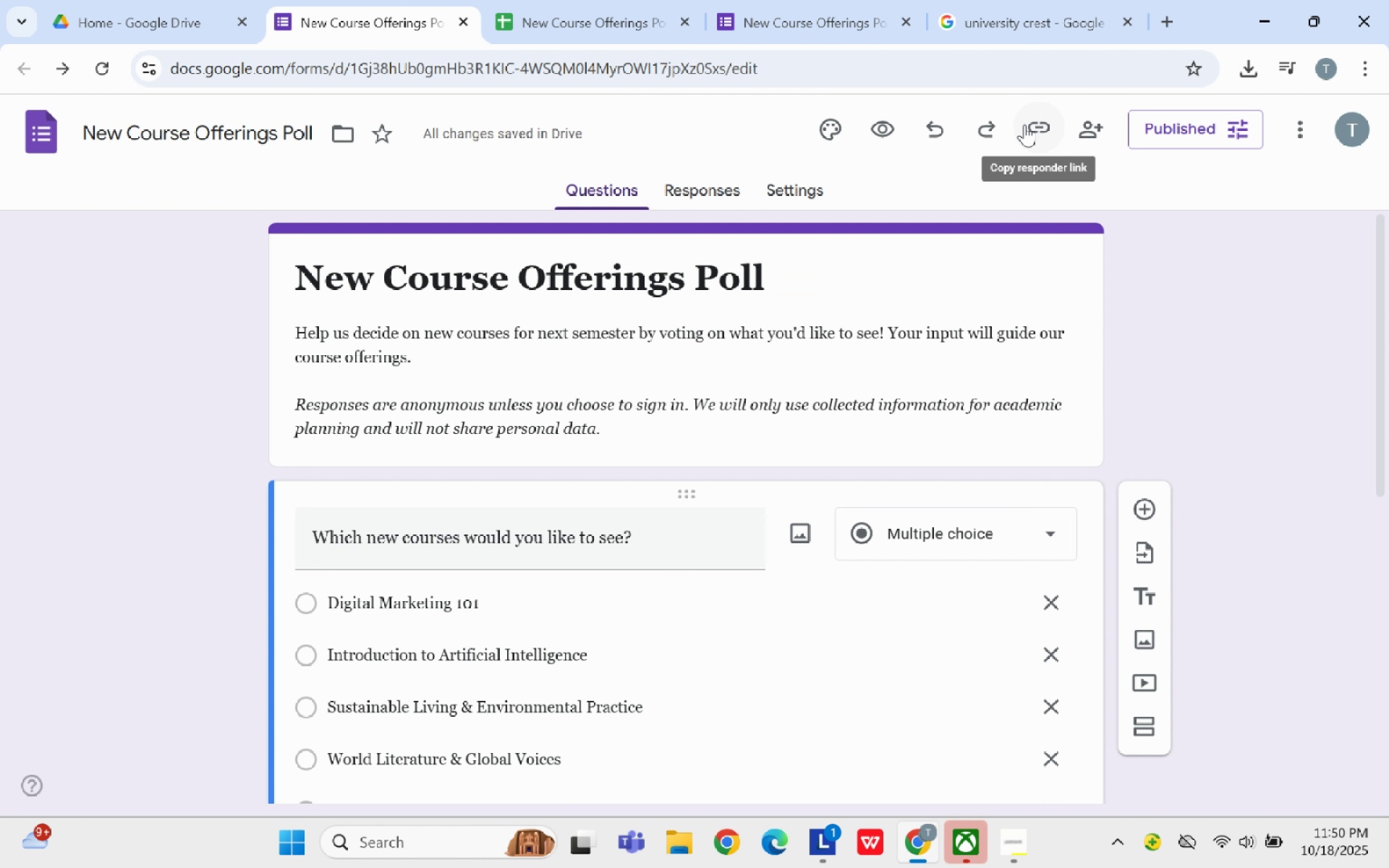 
left_click([1038, 122])
 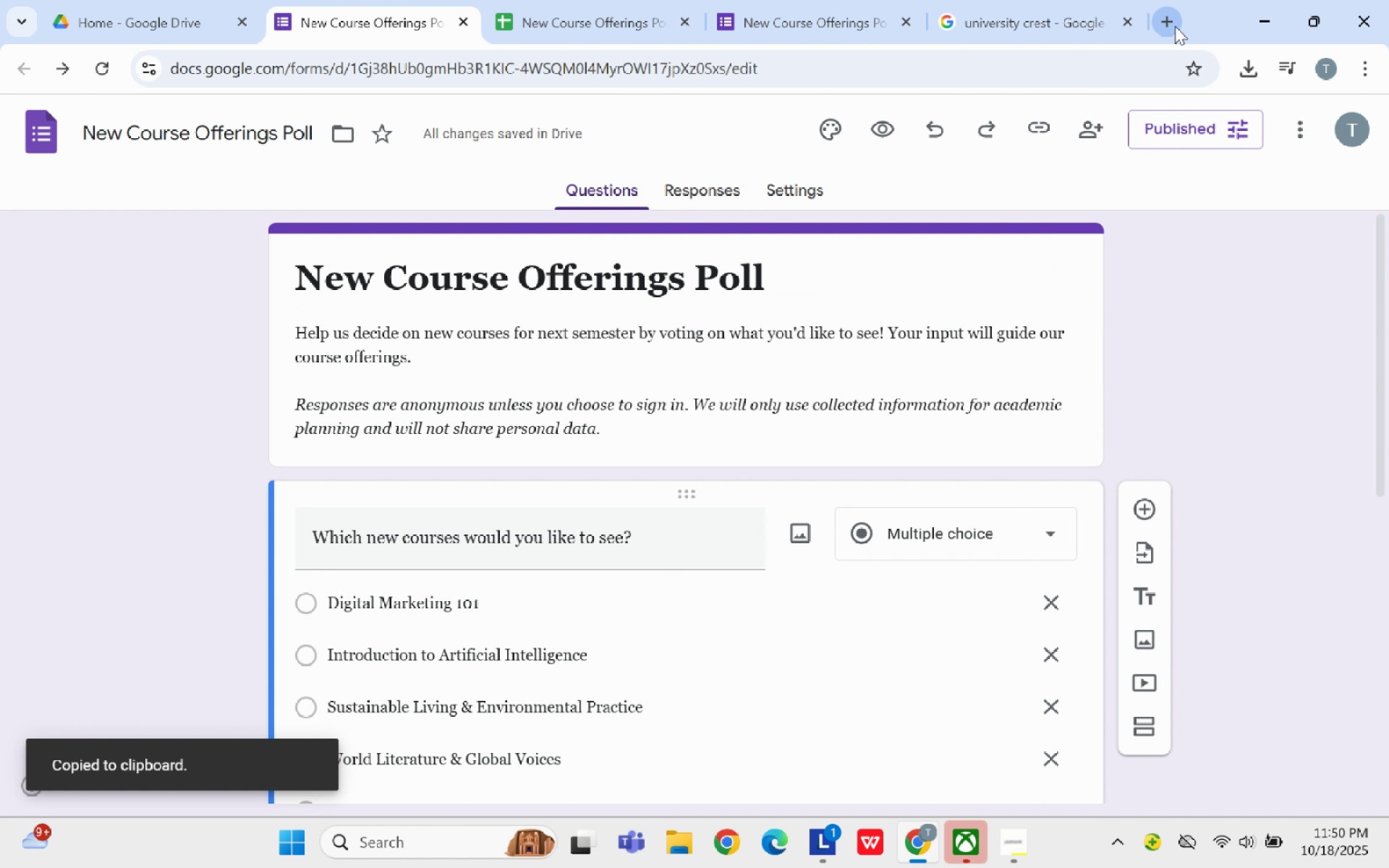 
left_click([1165, 14])
 